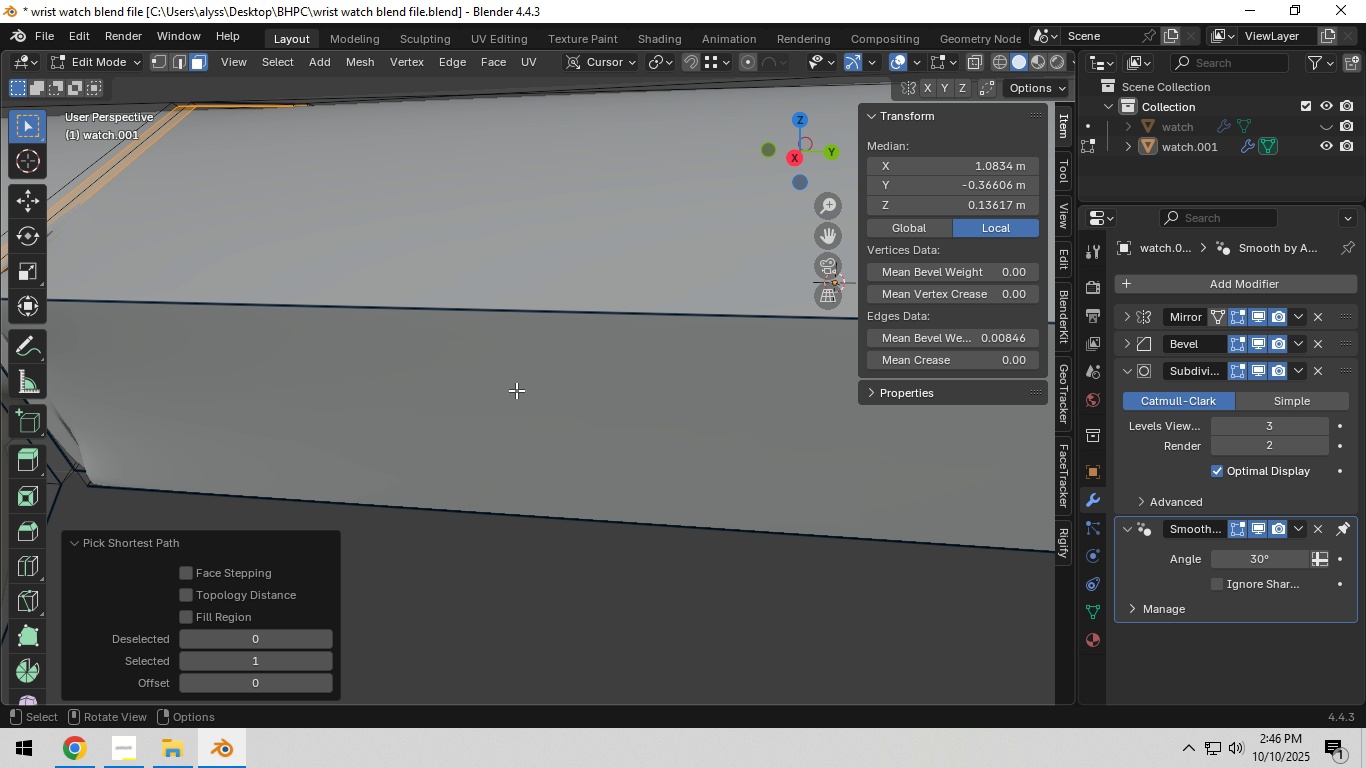 
scroll: coordinate [516, 390], scroll_direction: up, amount: 1.0
 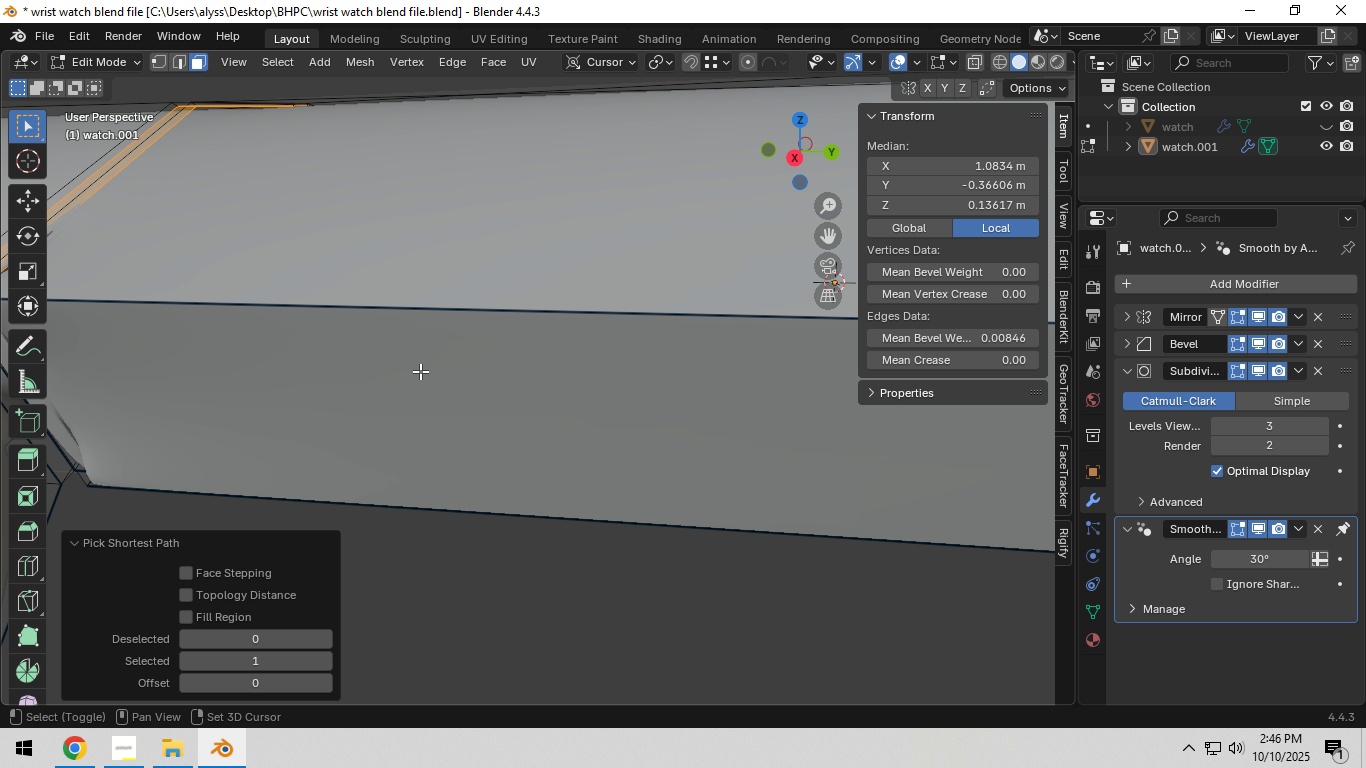 
hold_key(key=ShiftLeft, duration=0.61)
 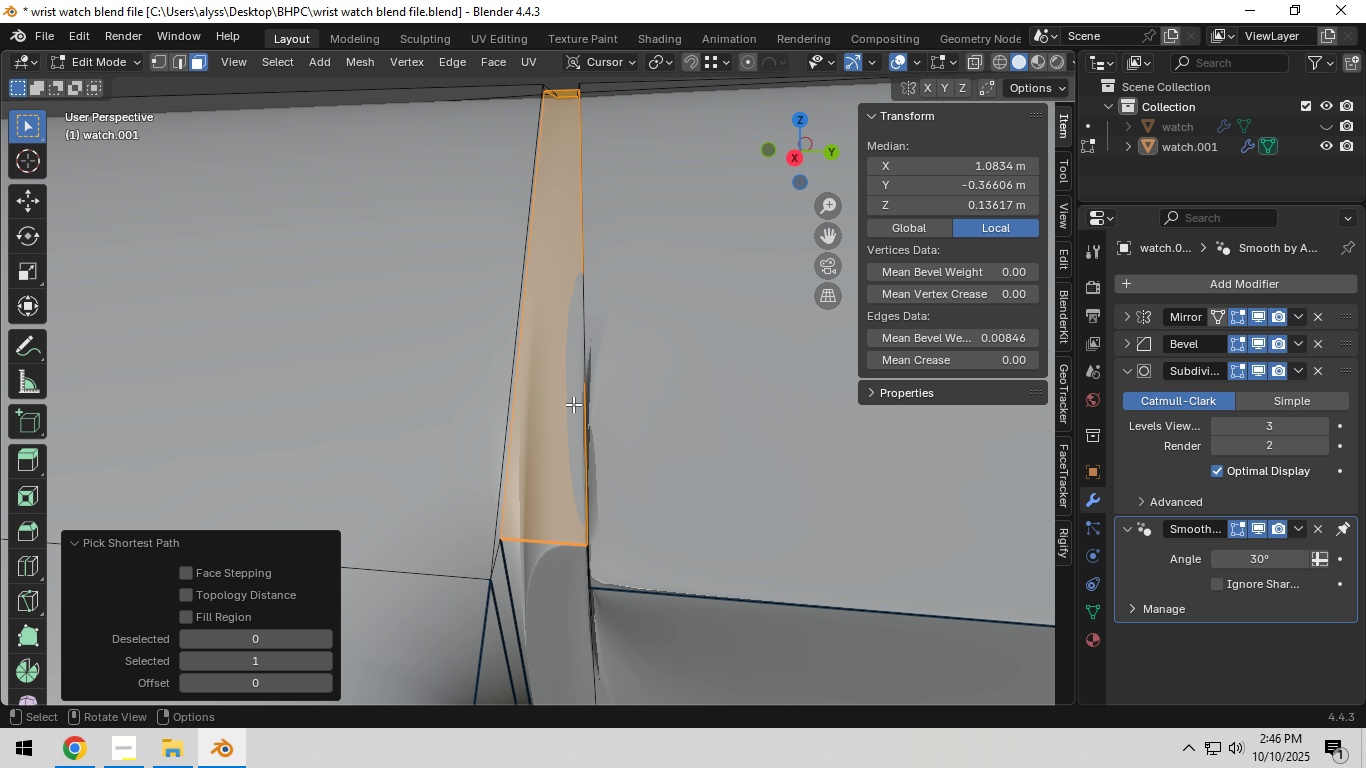 
scroll: coordinate [573, 404], scroll_direction: up, amount: 1.0
 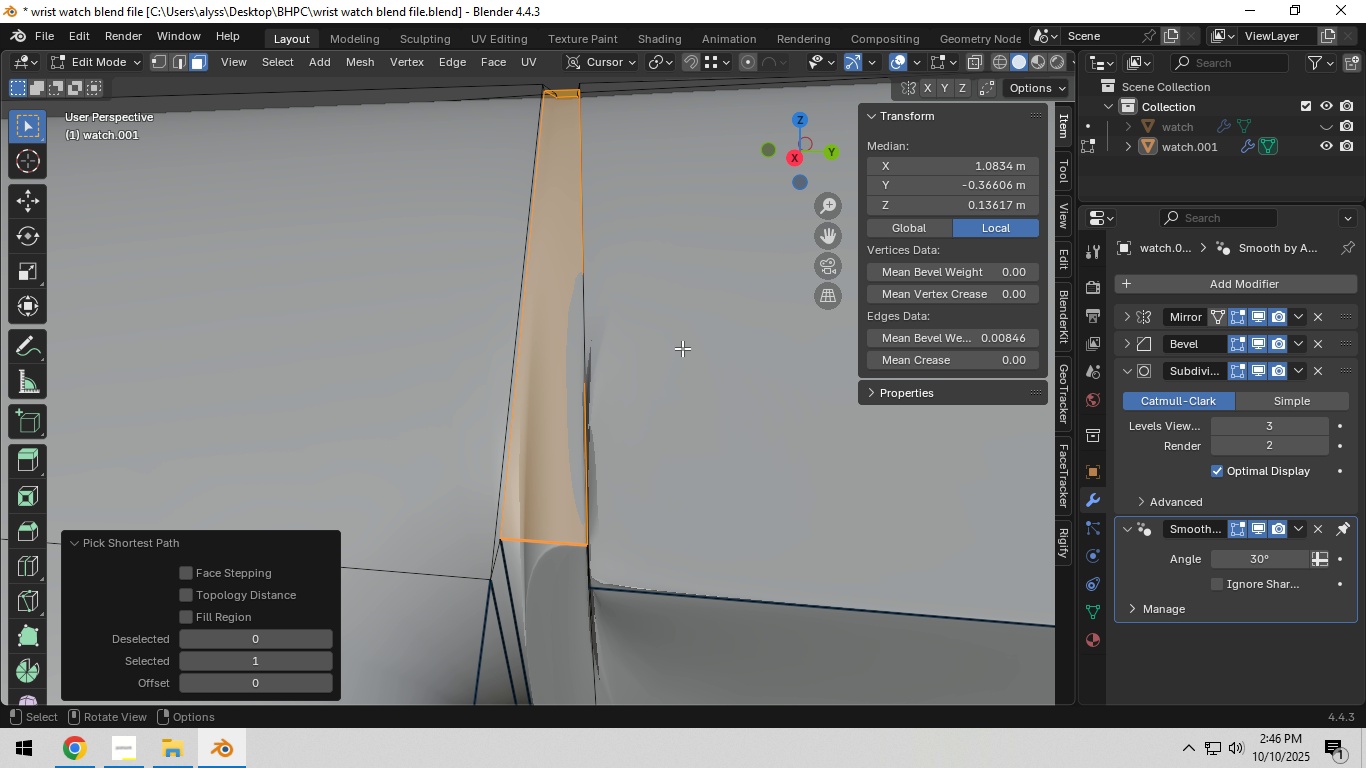 
type(gz)
 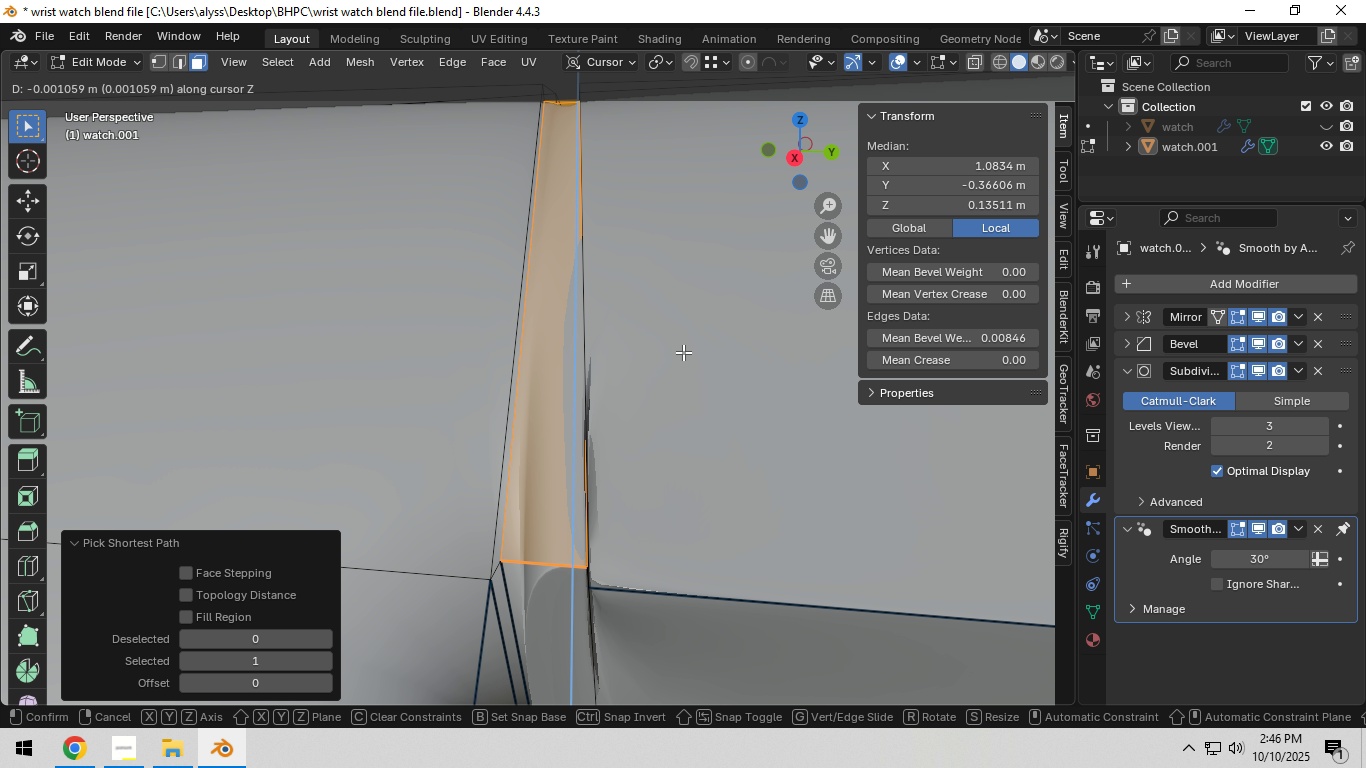 
left_click([683, 352])
 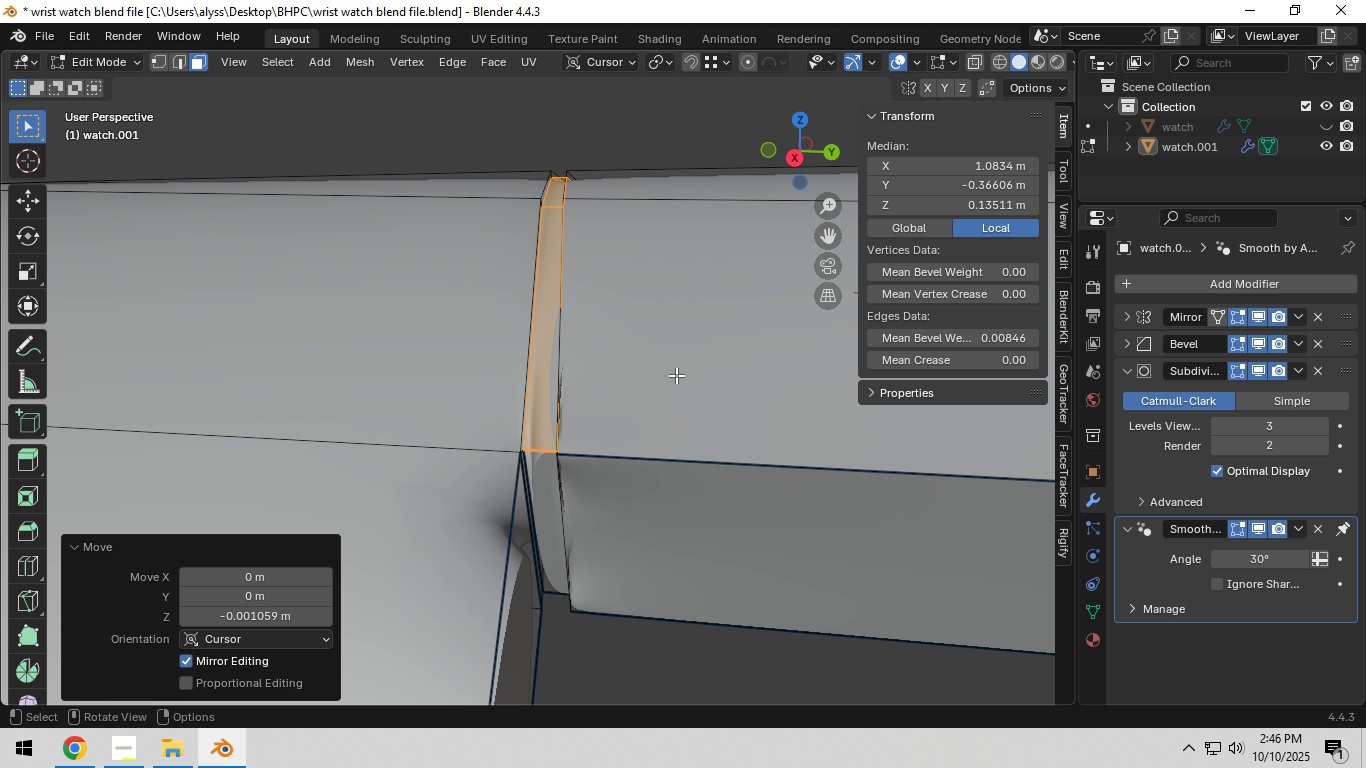 
scroll: coordinate [675, 377], scroll_direction: down, amount: 3.0
 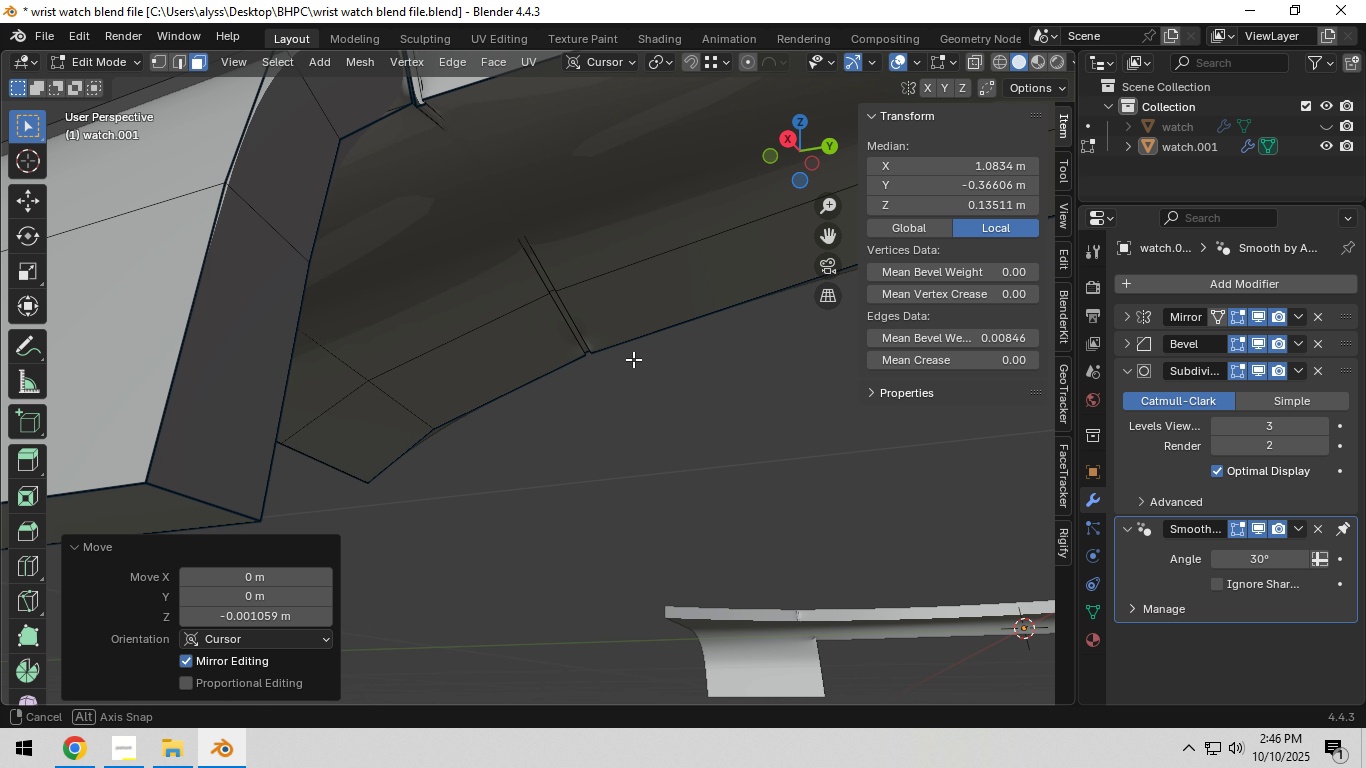 
hold_key(key=ShiftLeft, duration=0.35)
 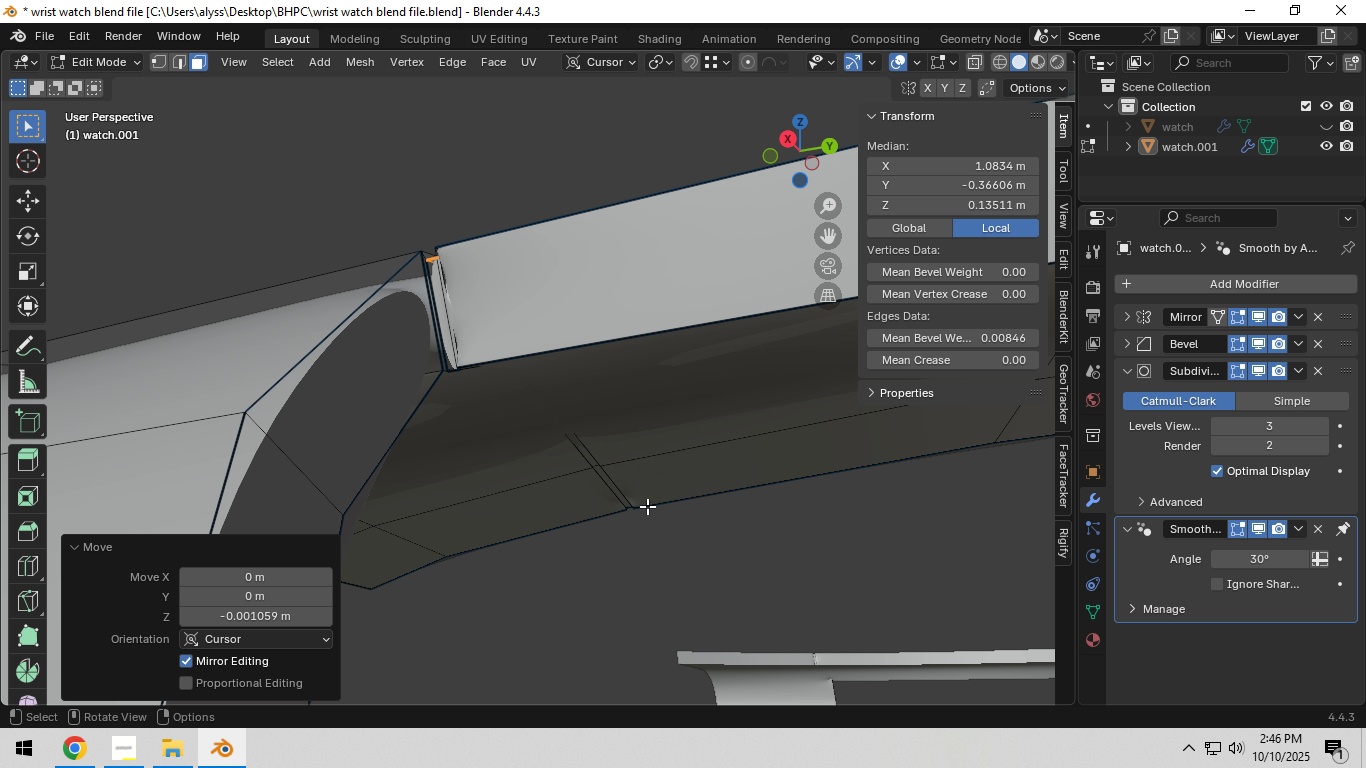 
scroll: coordinate [647, 503], scroll_direction: up, amount: 2.0
 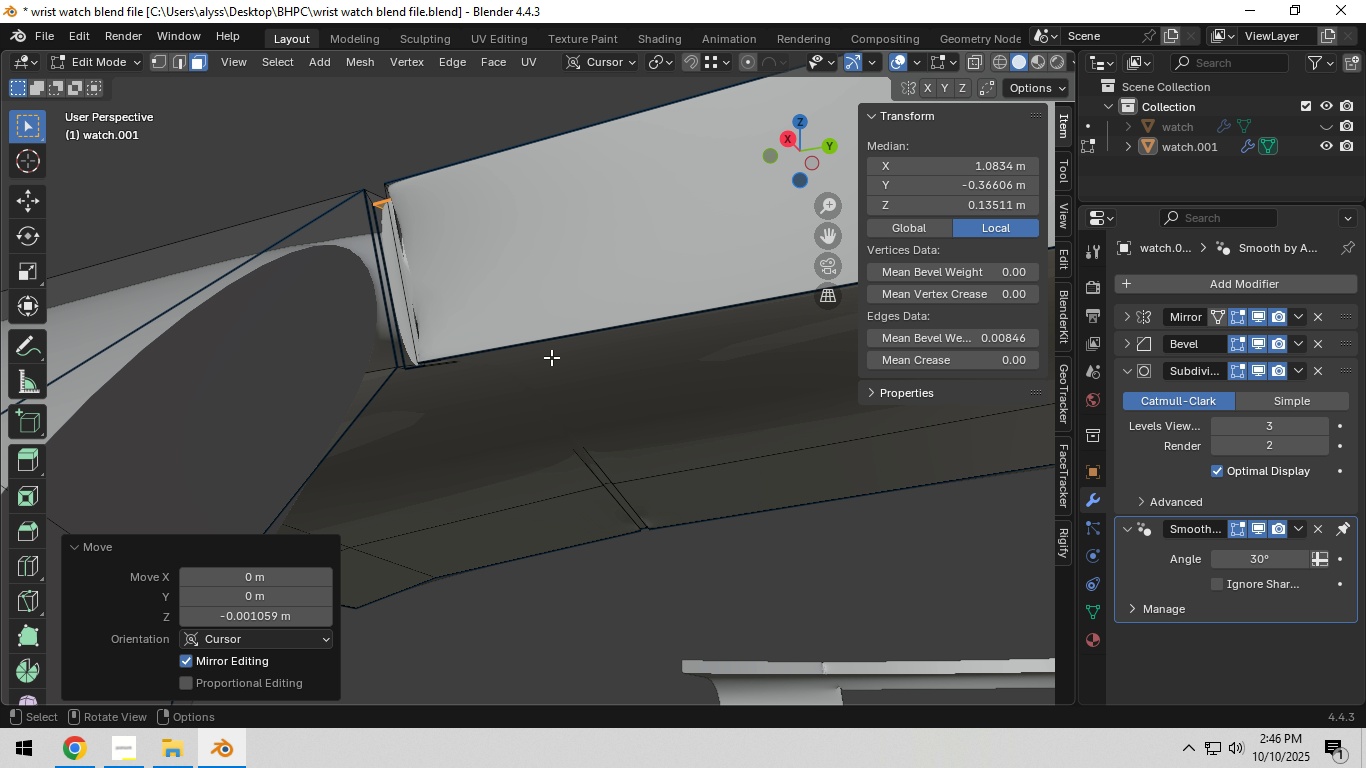 
hold_key(key=ShiftLeft, duration=0.35)
 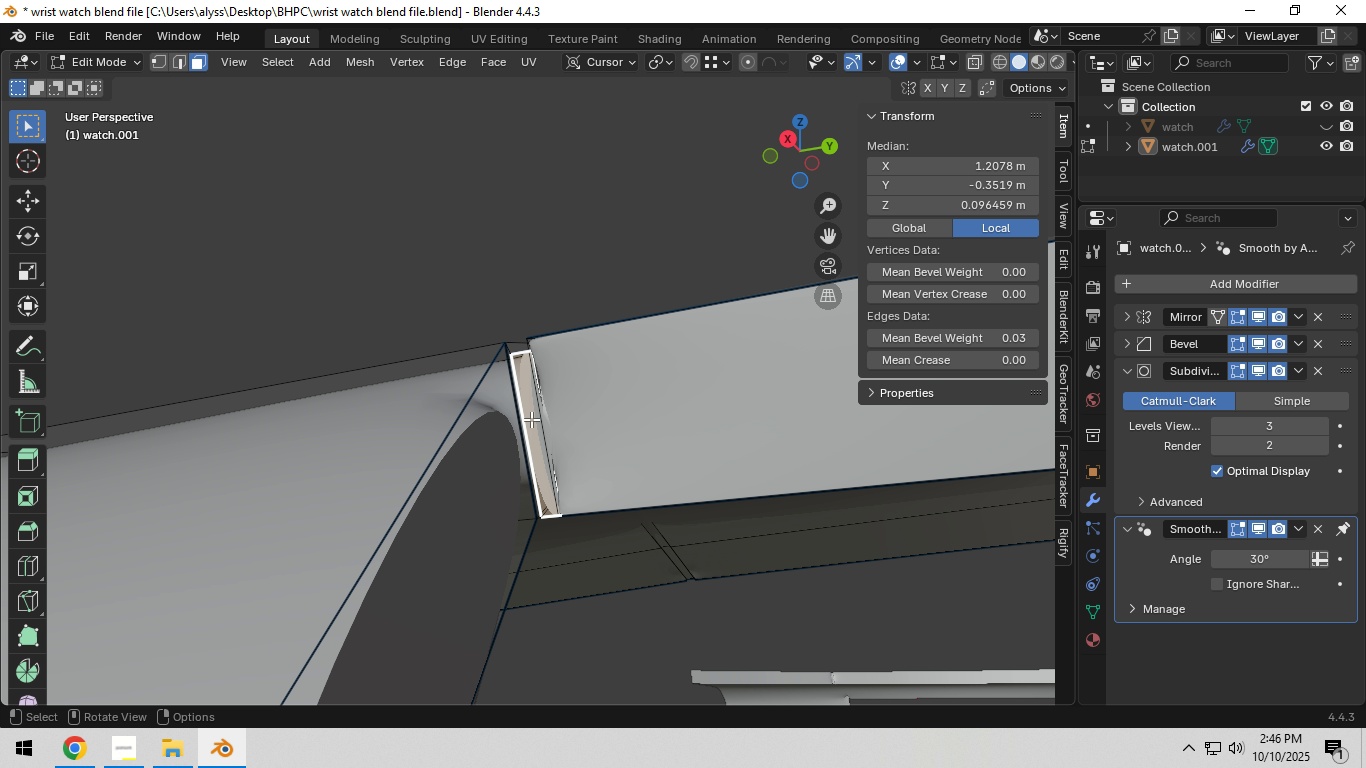 
left_click([531, 419])
 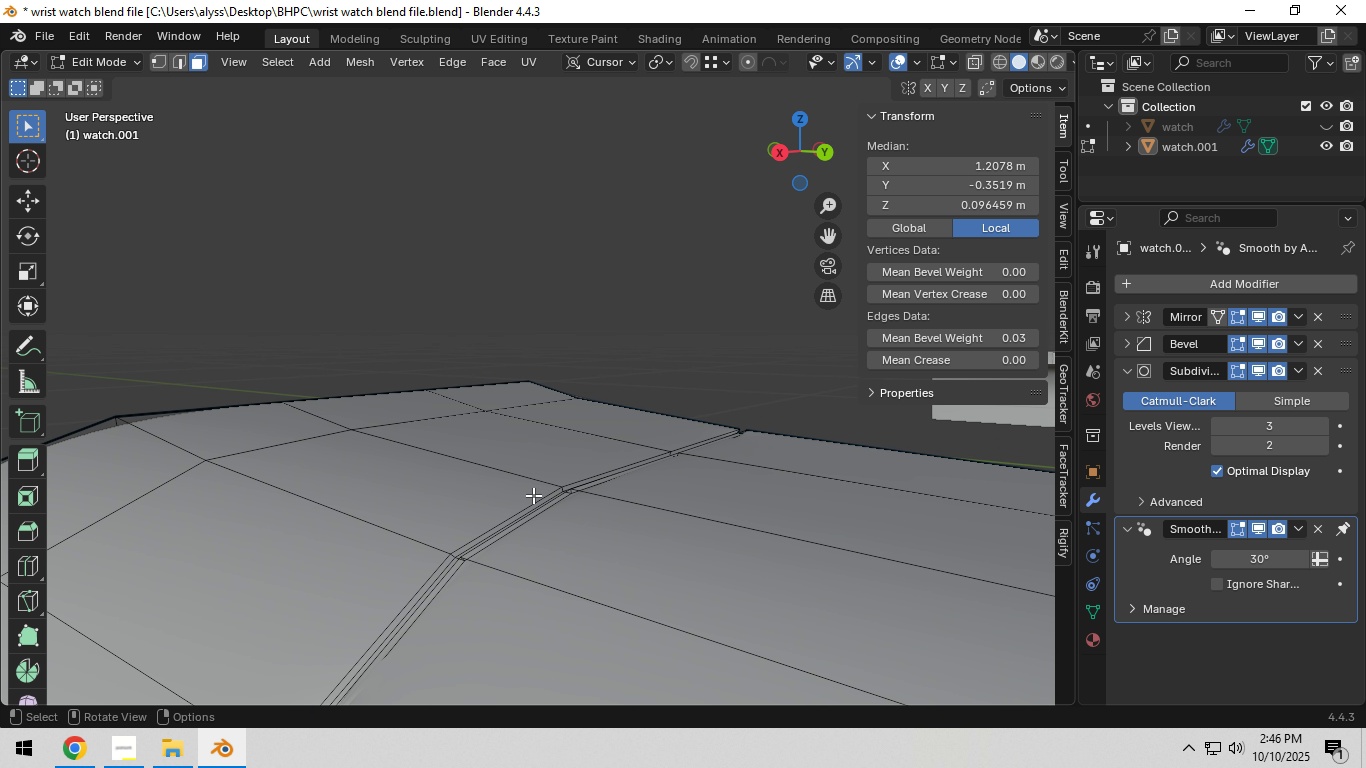 
hold_key(key=ShiftLeft, duration=0.42)
 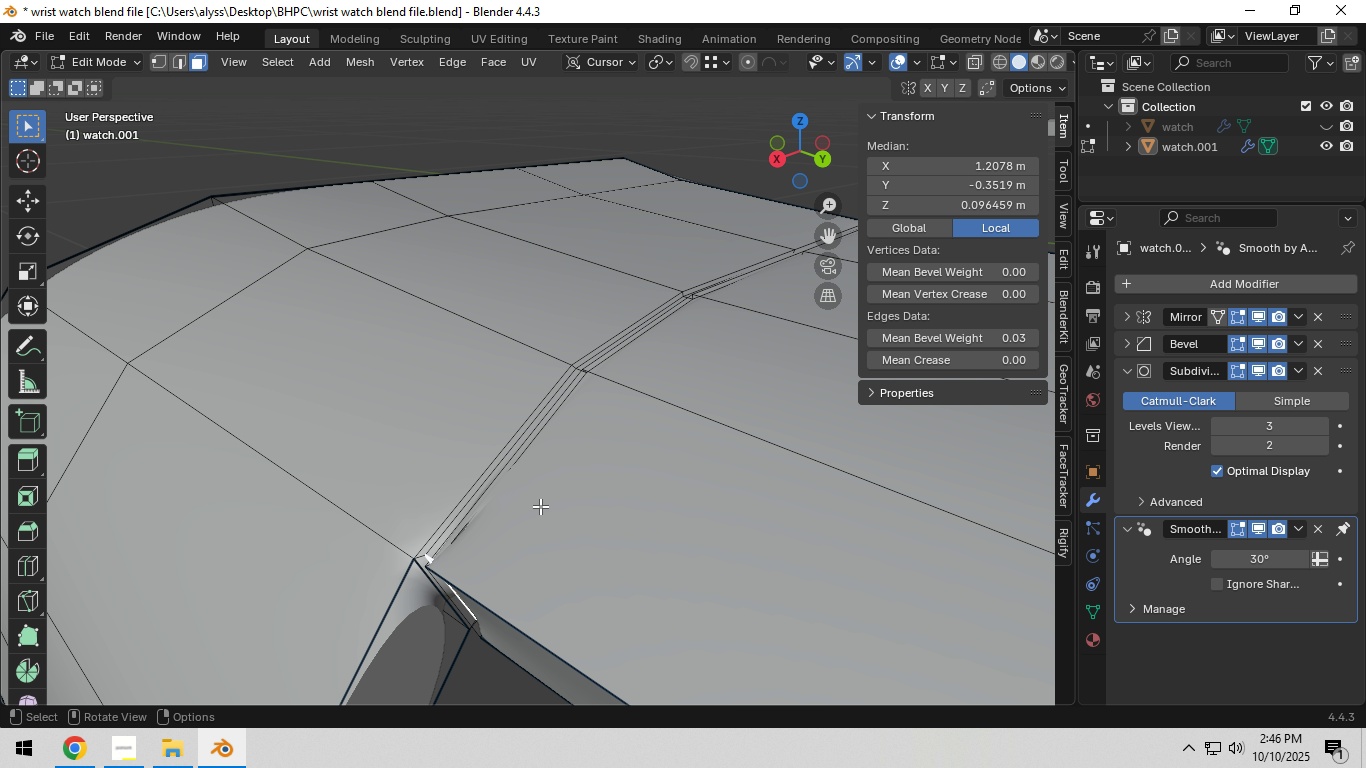 
hold_key(key=ShiftLeft, duration=0.37)
 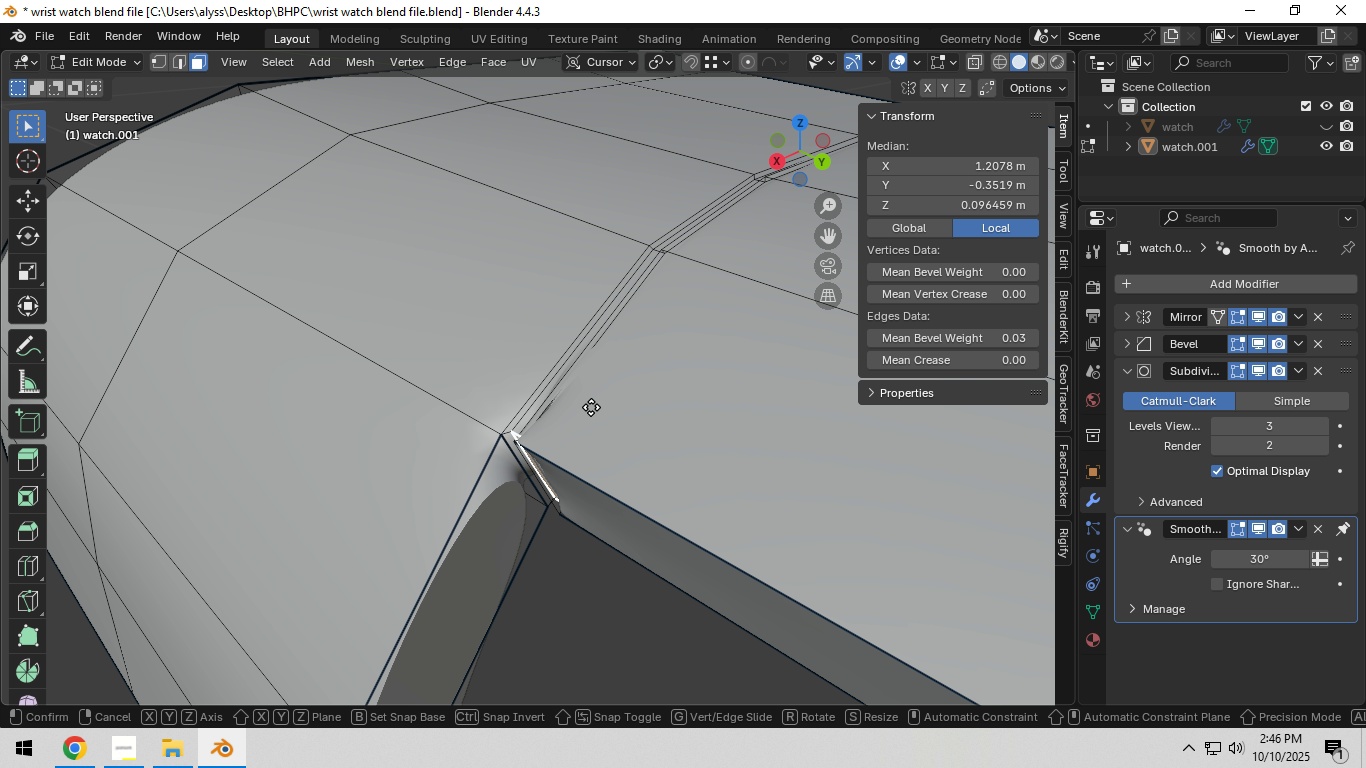 
type(gg)
 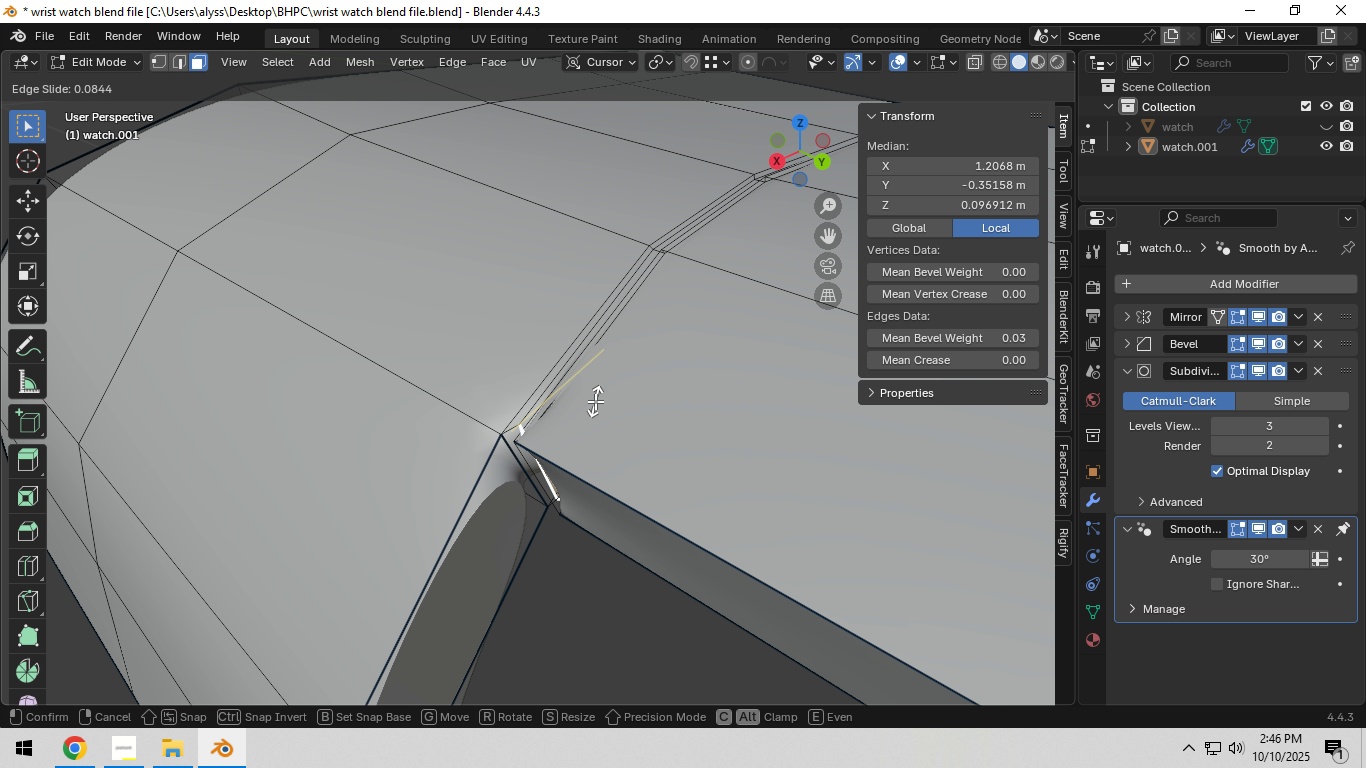 
right_click([595, 401])
 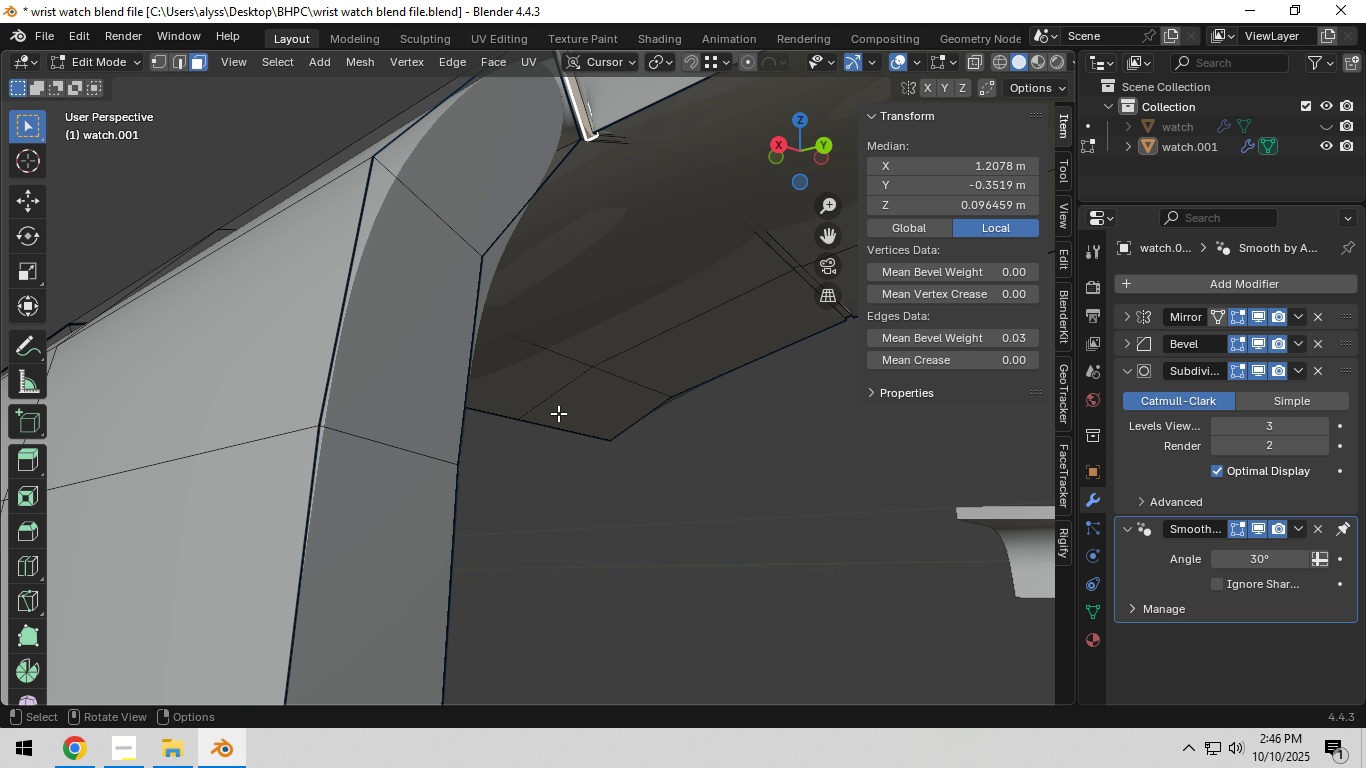 
scroll: coordinate [498, 483], scroll_direction: down, amount: 4.0
 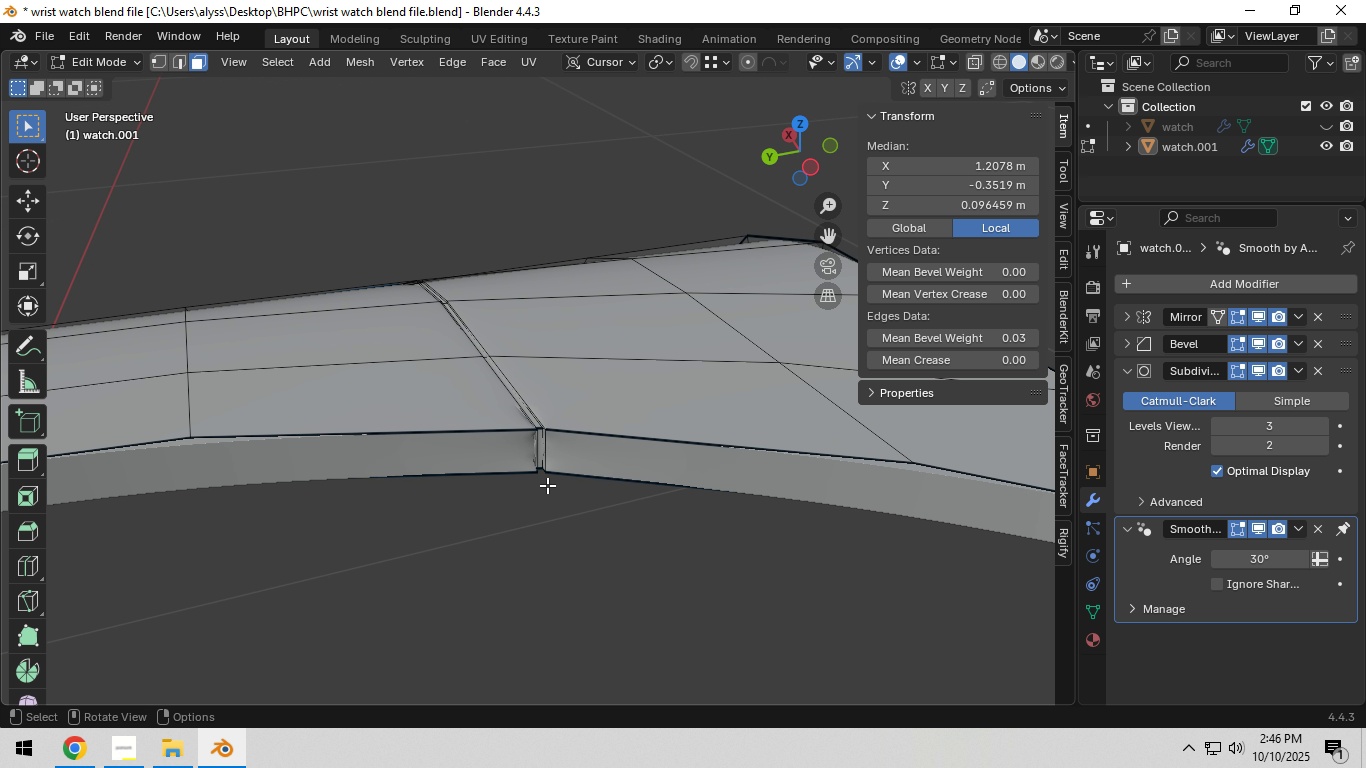 
scroll: coordinate [546, 485], scroll_direction: up, amount: 4.0
 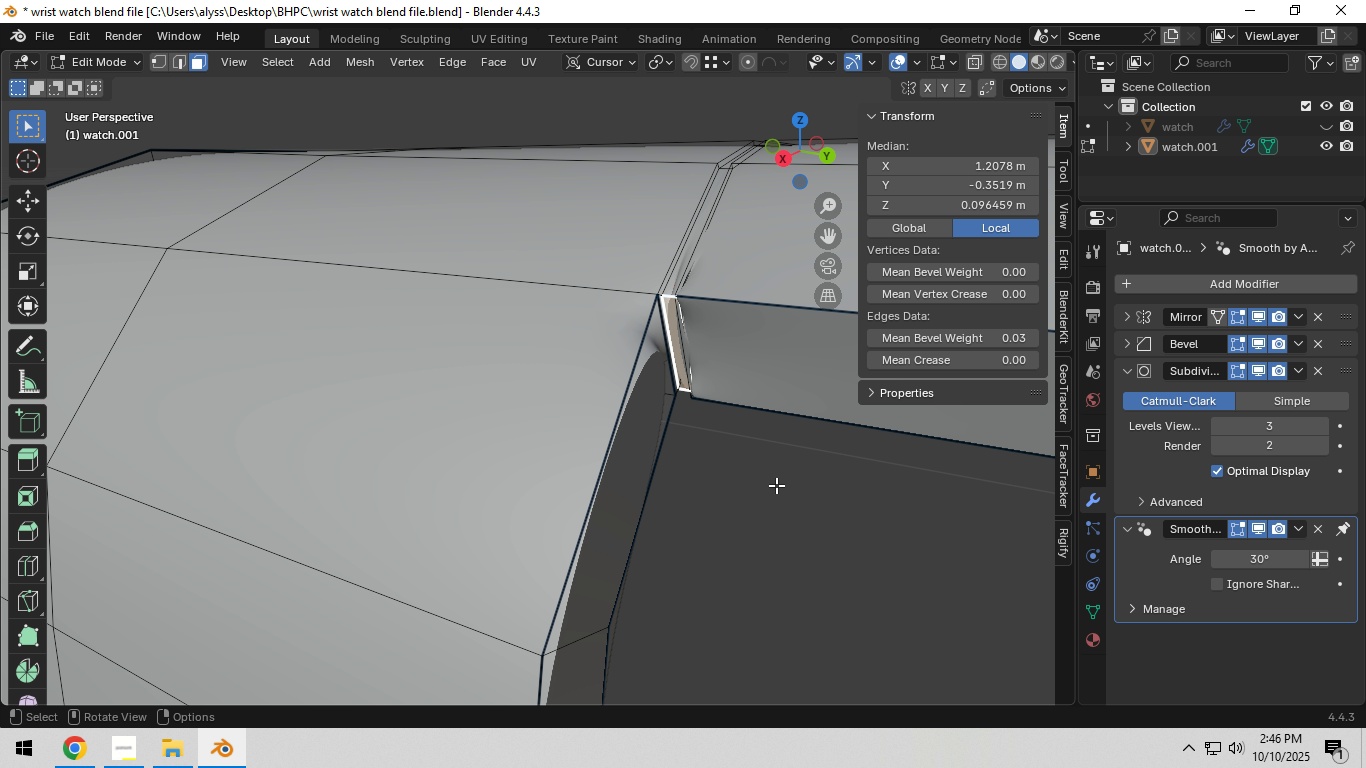 
hold_key(key=ShiftLeft, duration=0.32)
 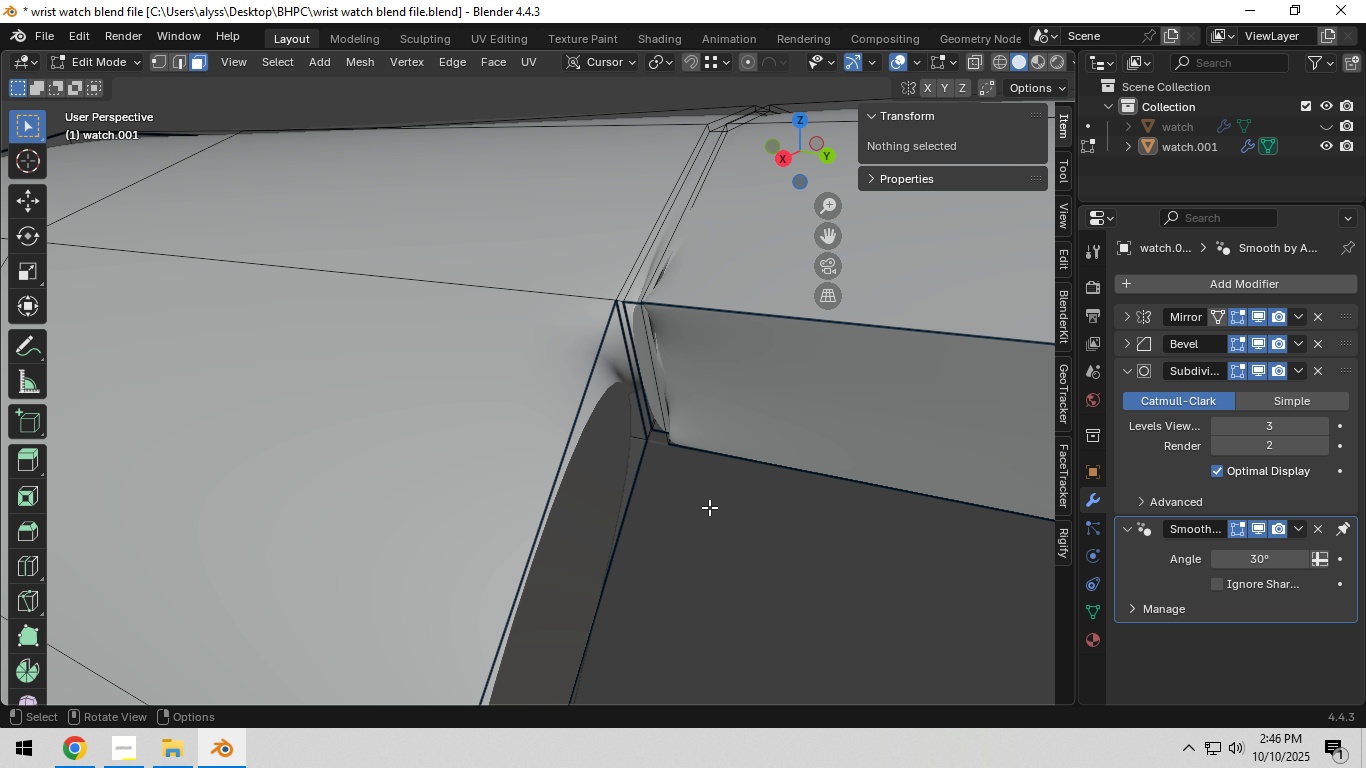 
scroll: coordinate [706, 508], scroll_direction: up, amount: 3.0
 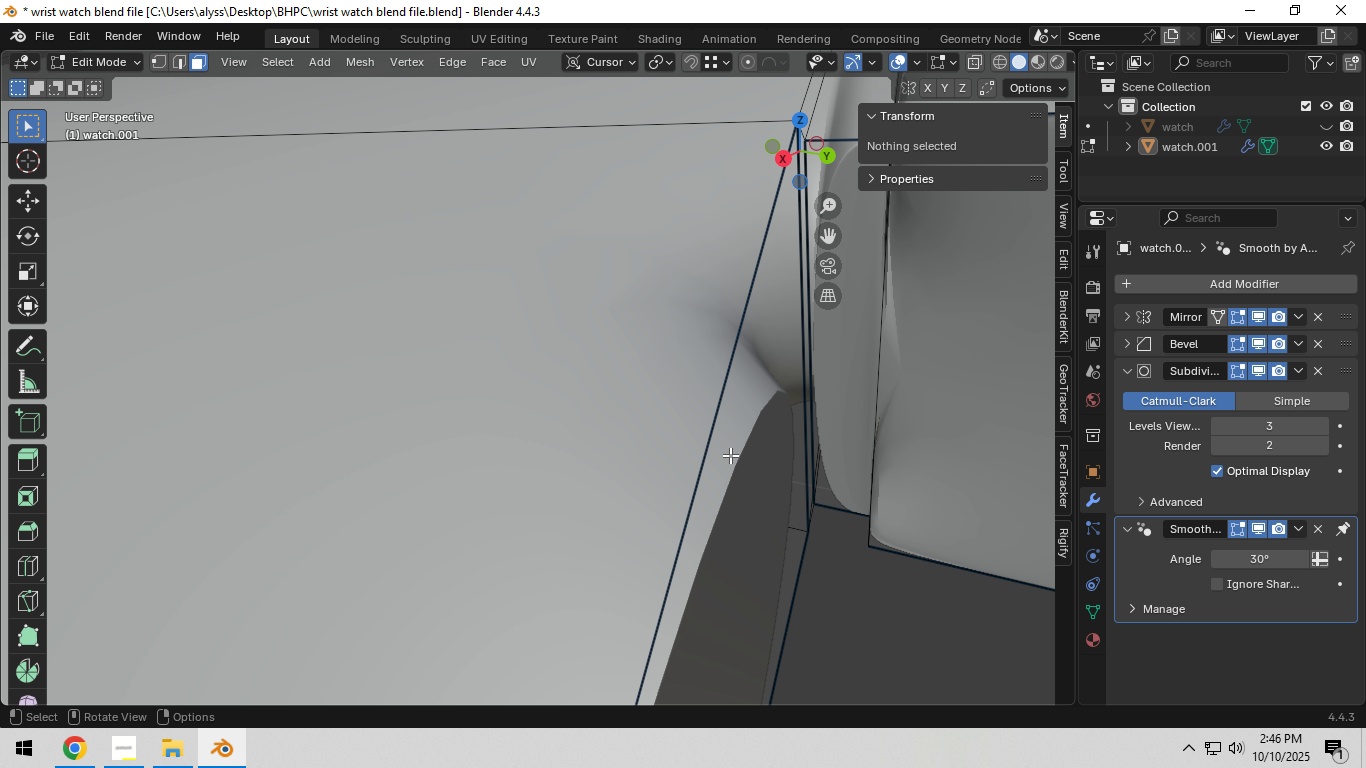 
hold_key(key=ShiftLeft, duration=0.46)
 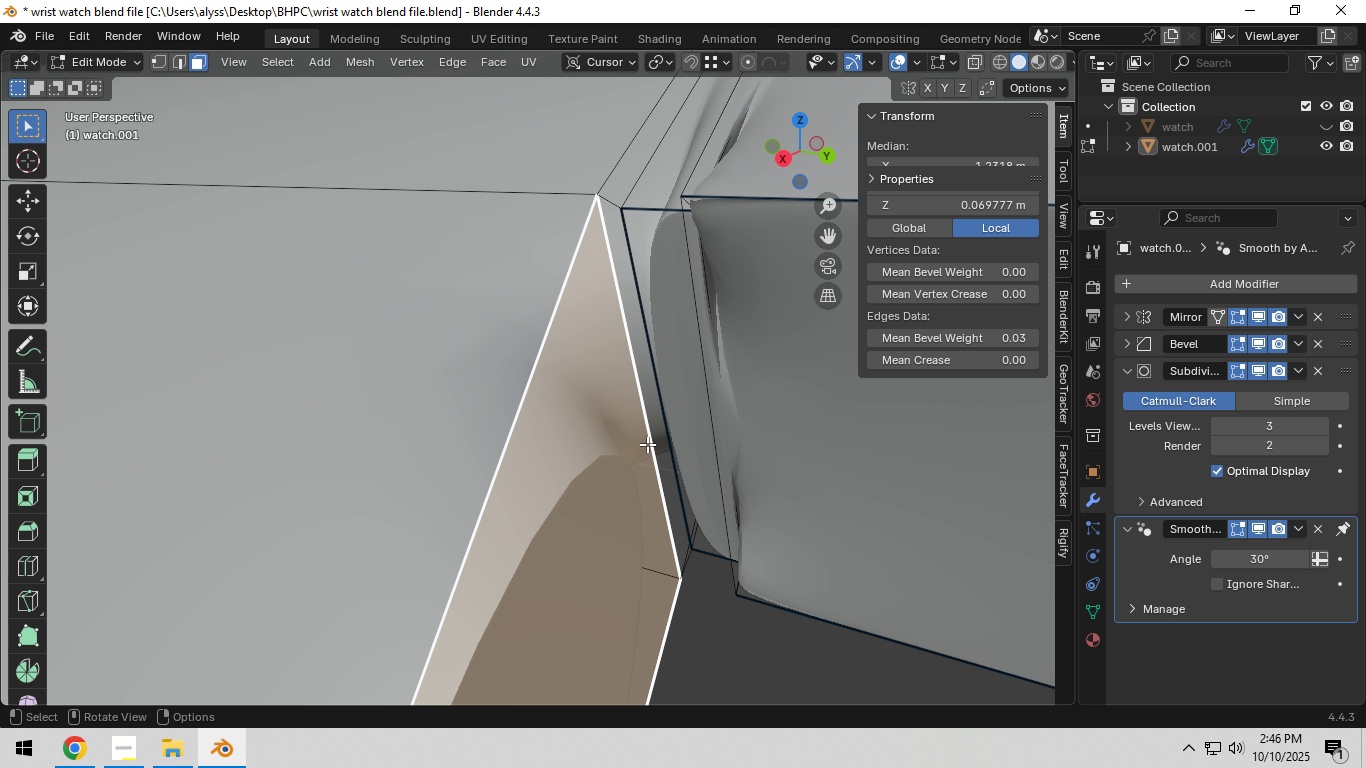 
left_click([647, 444])
 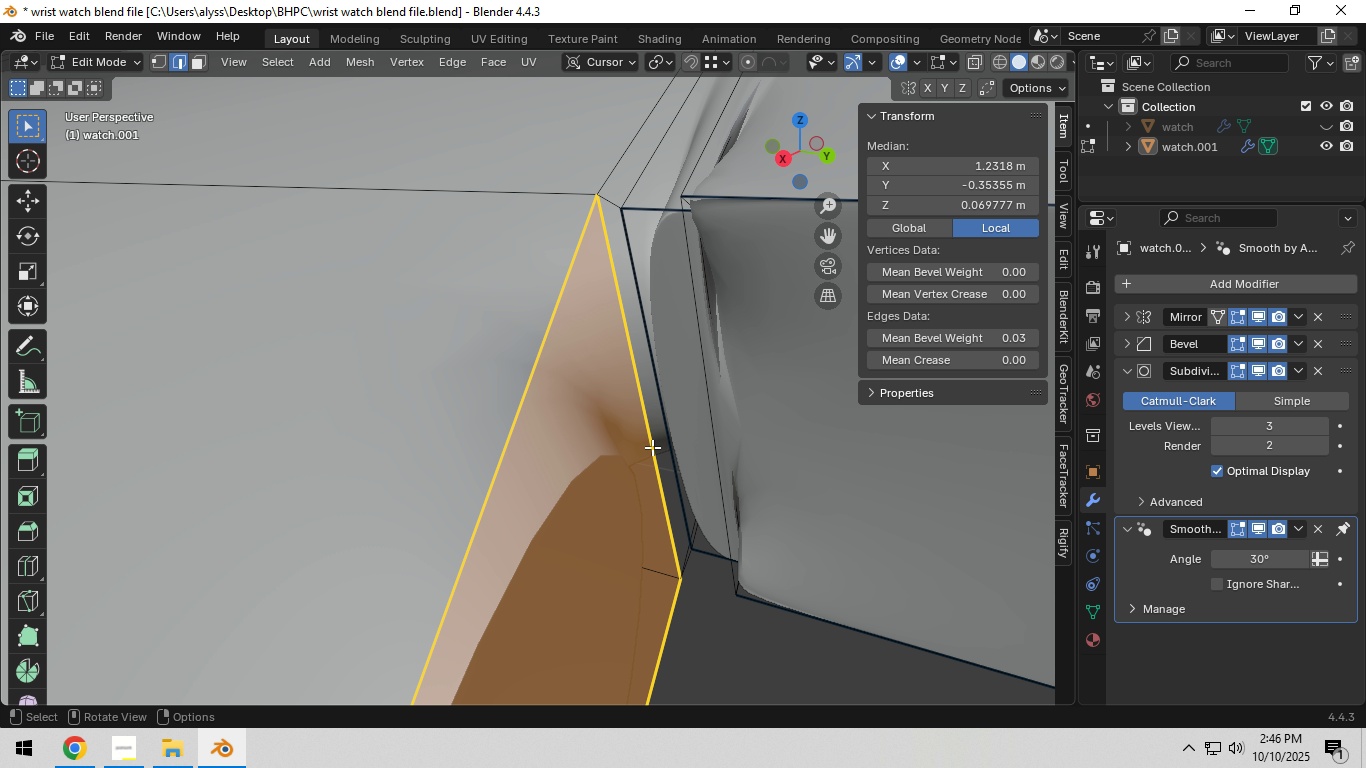 
key(2)
 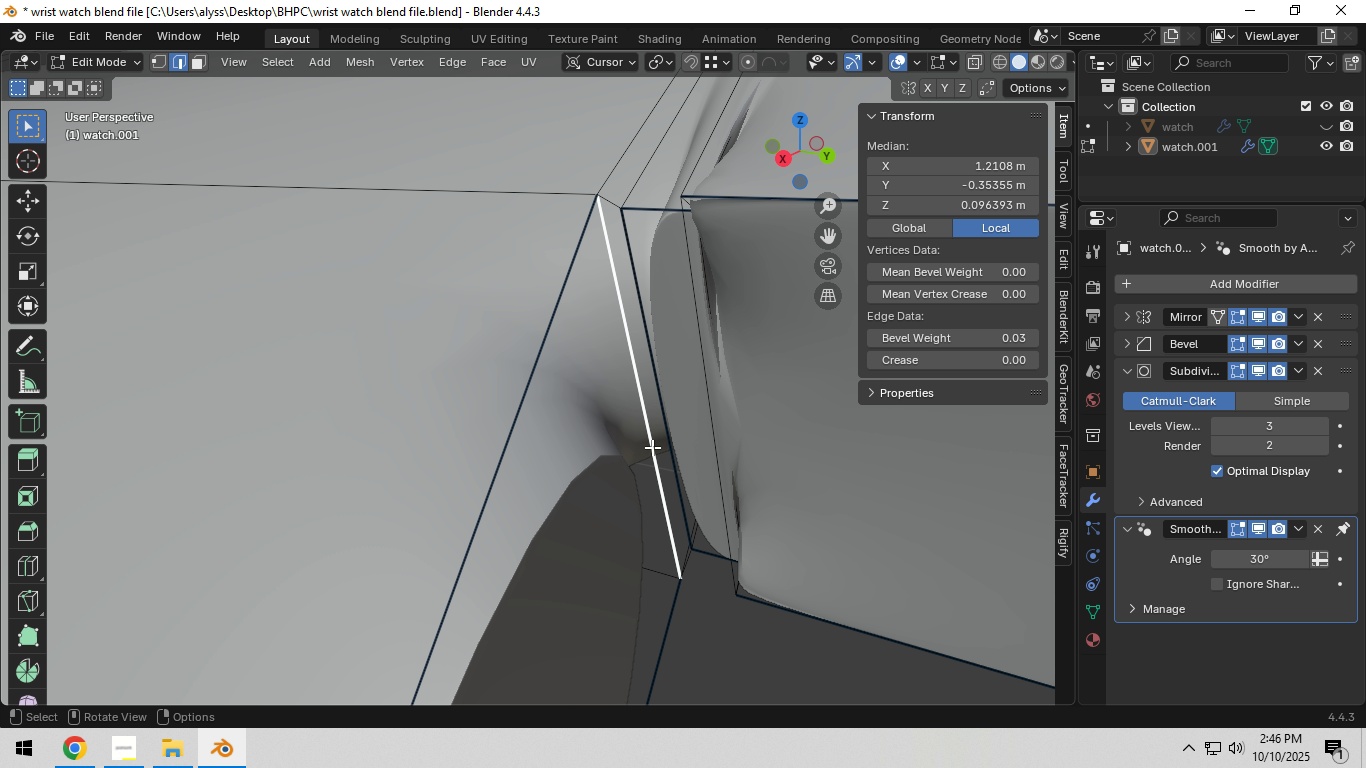 
left_click([652, 447])
 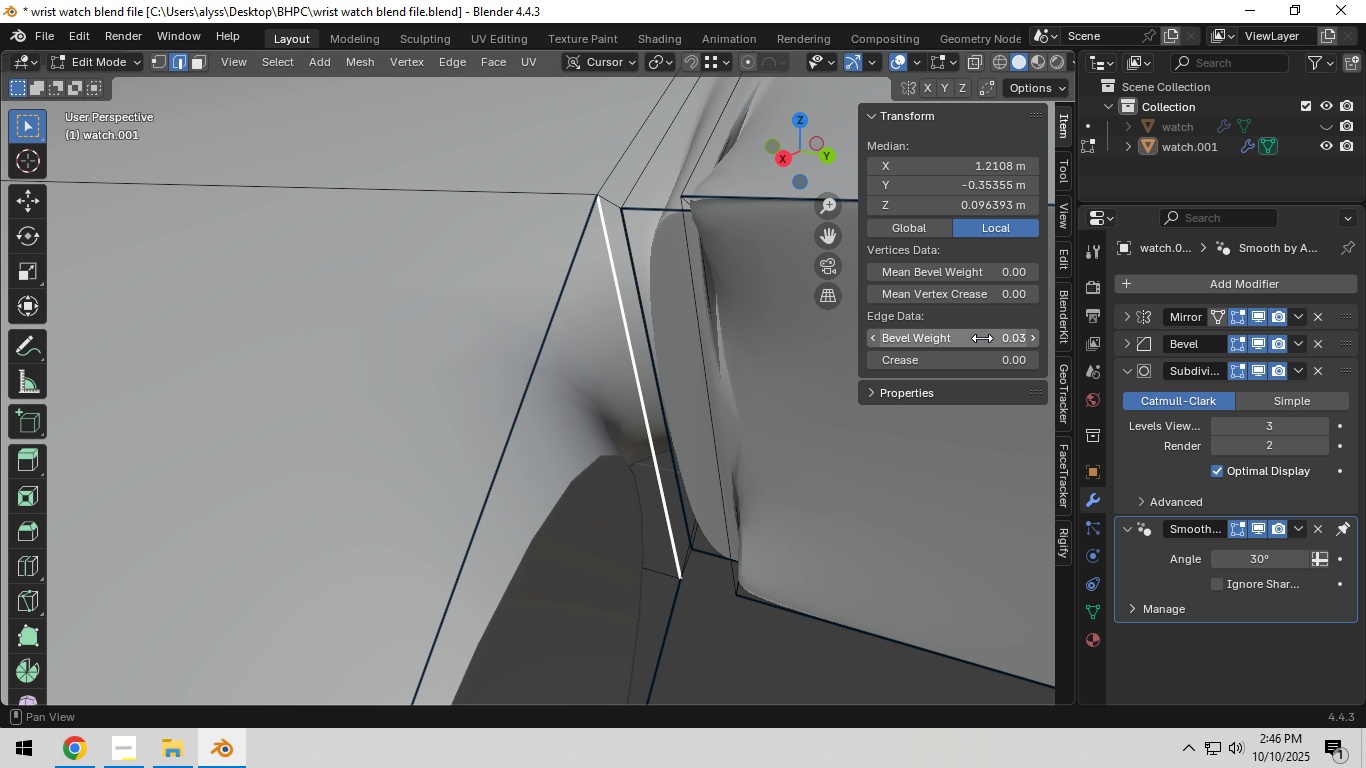 
left_click_drag(start_coordinate=[982, 338], to_coordinate=[807, 355])
 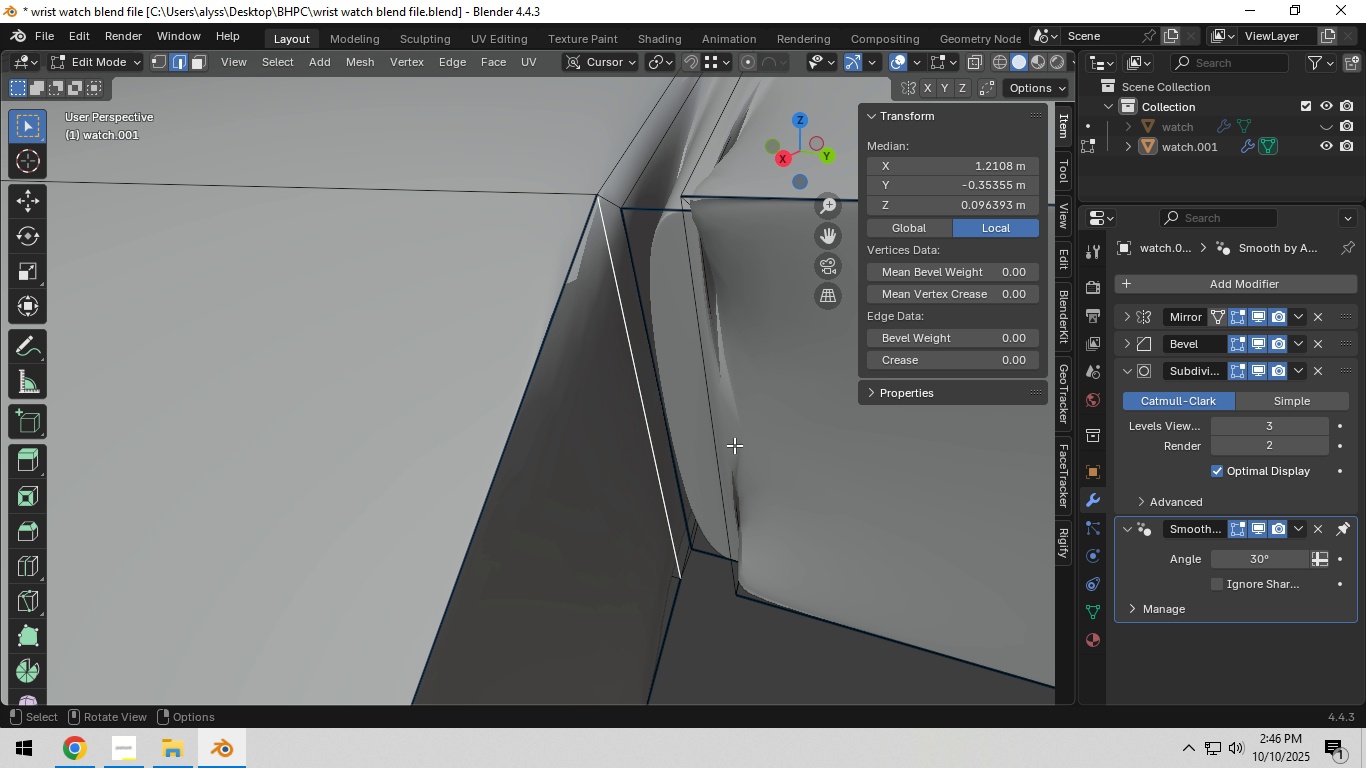 
left_click([723, 441])
 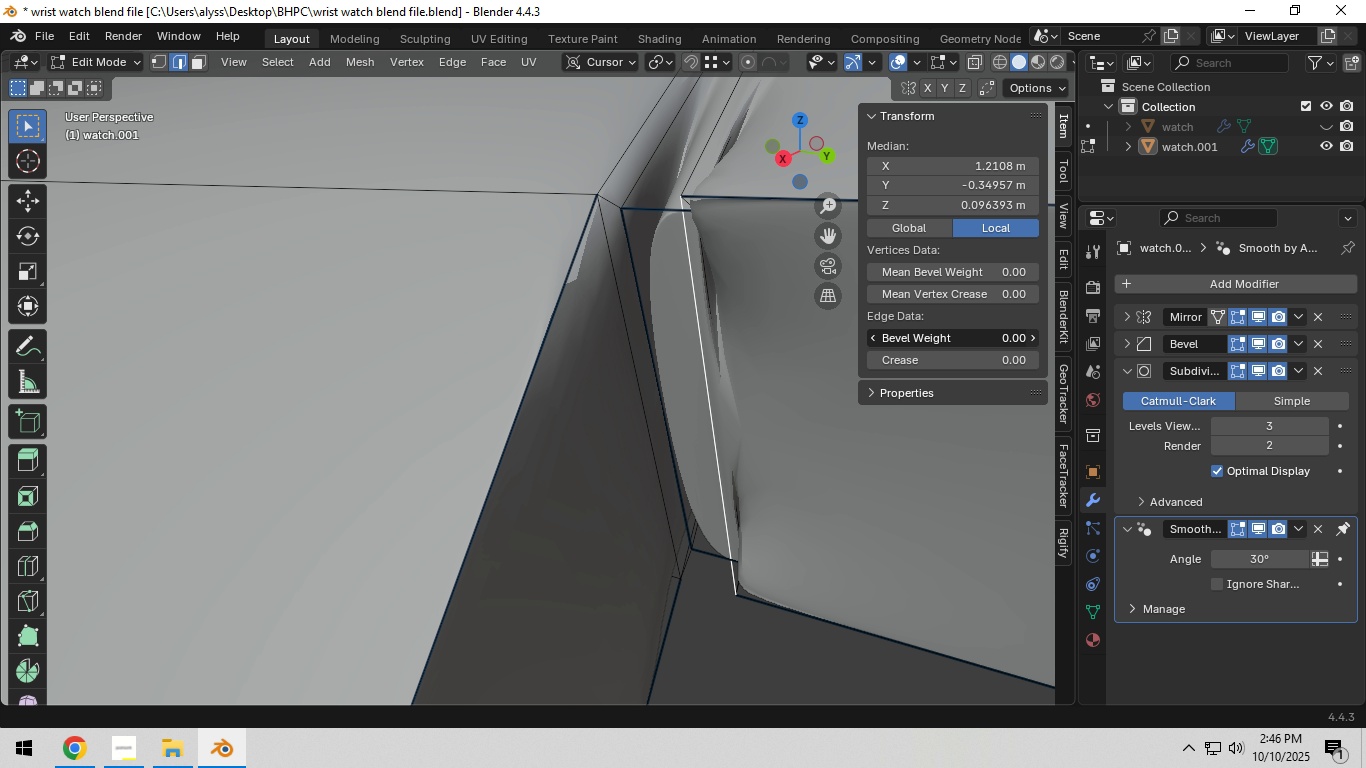 
double_click([1032, 337])
 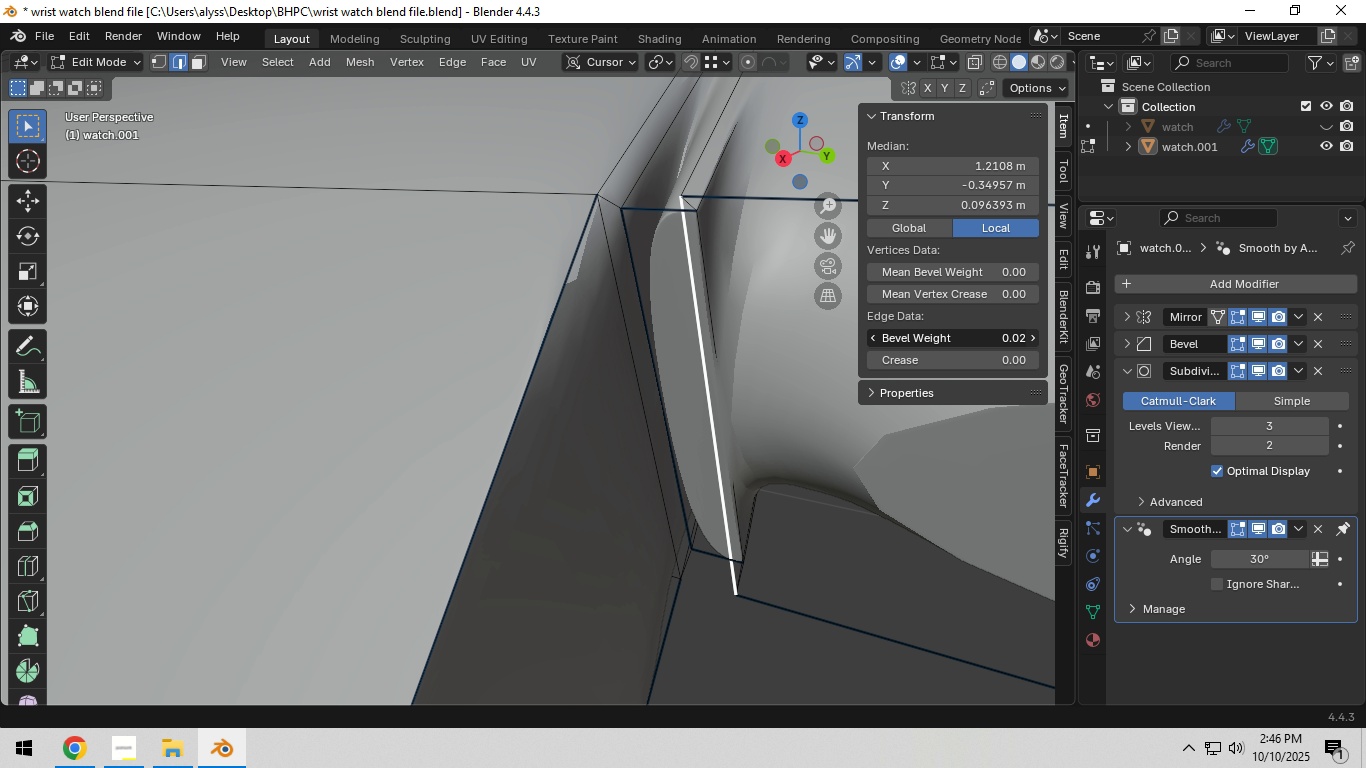 
triple_click([1032, 337])
 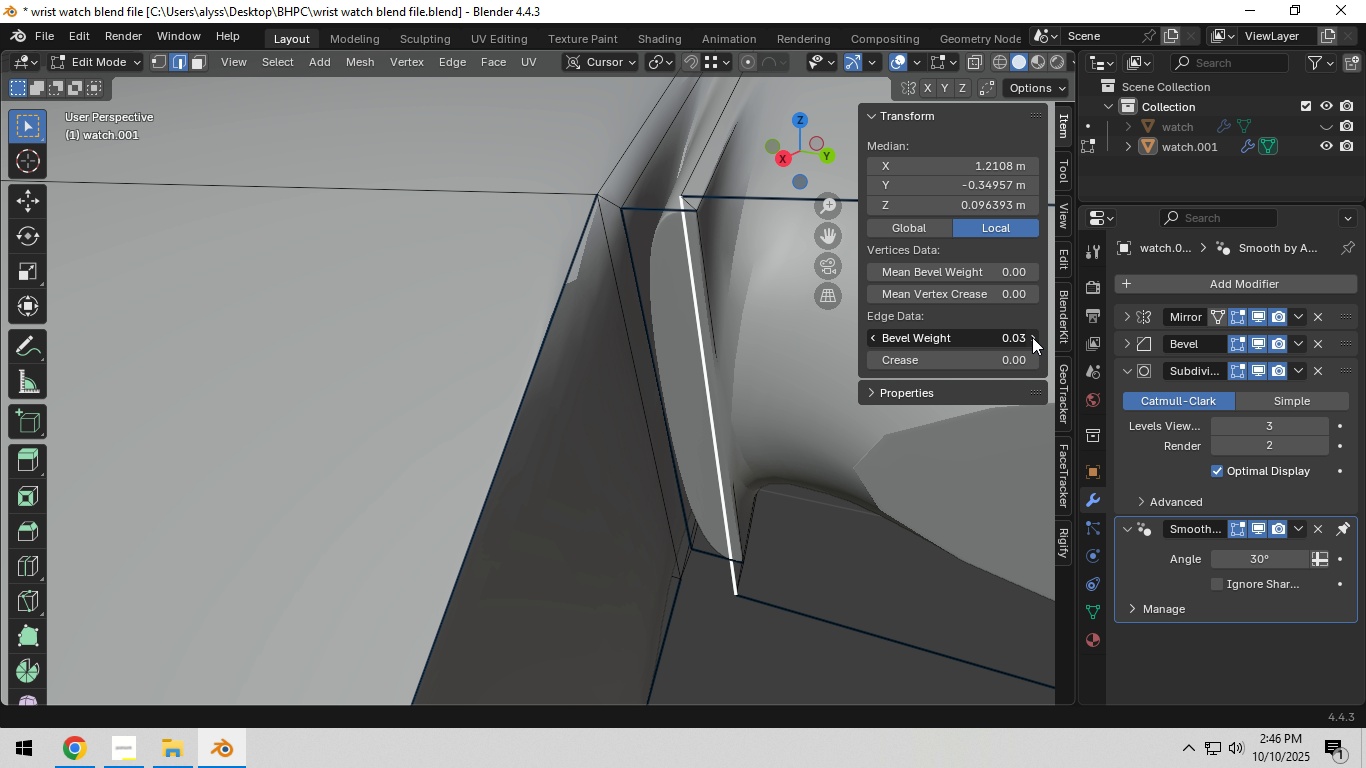 
triple_click([1032, 337])
 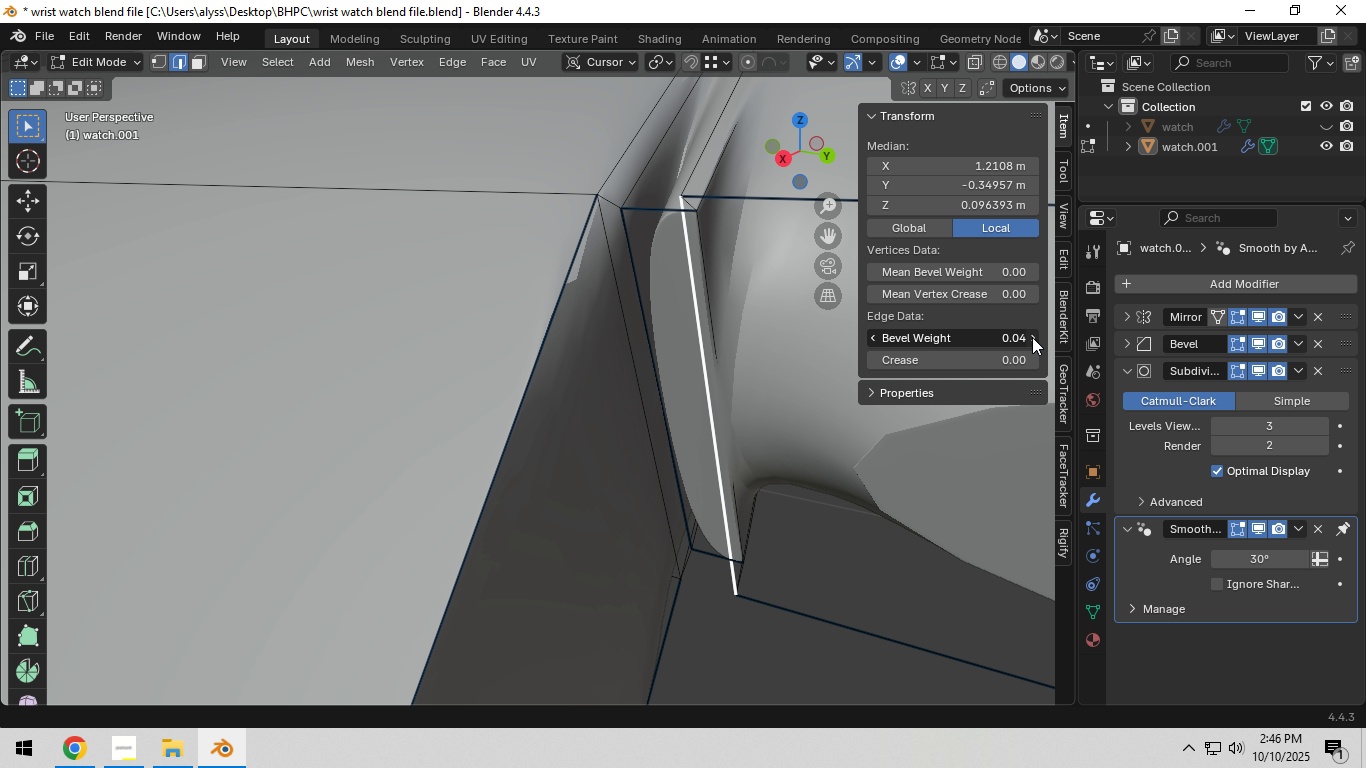 
triple_click([1032, 337])
 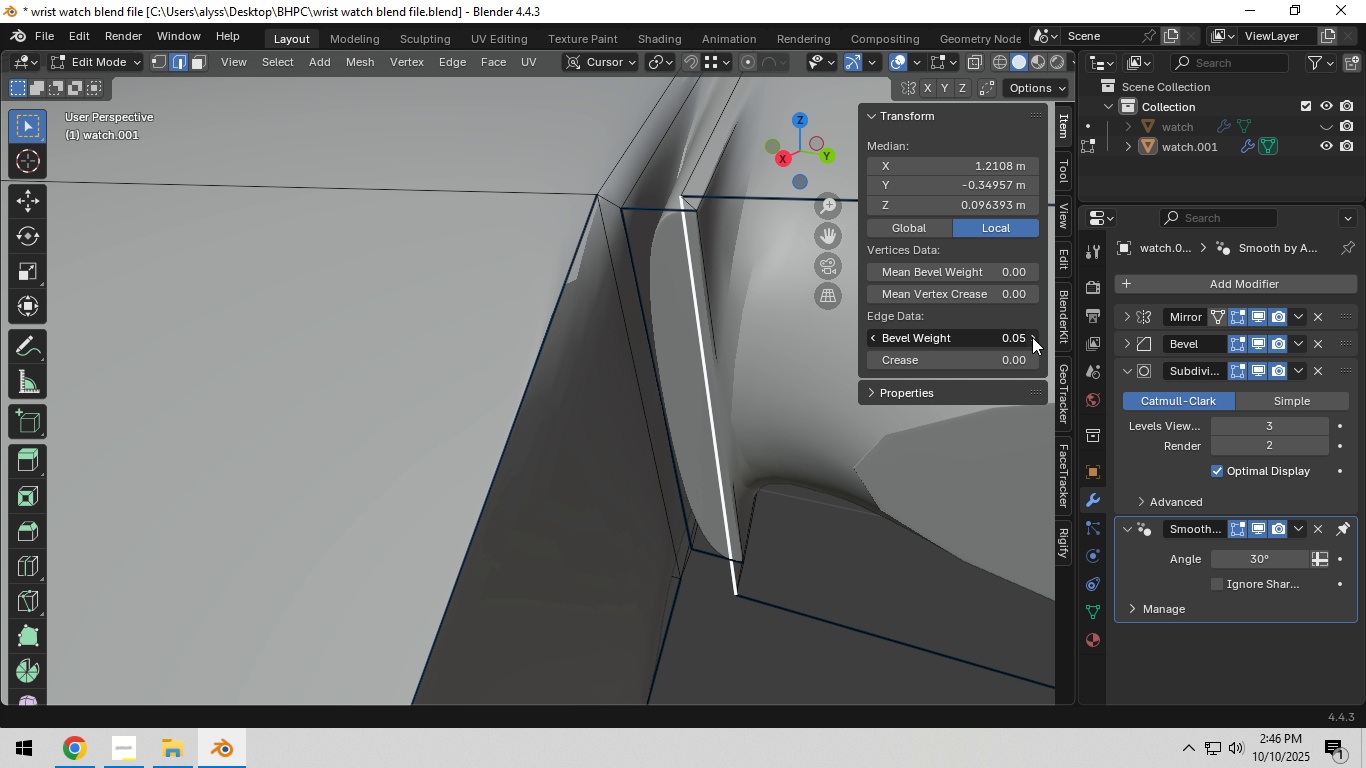 
triple_click([1032, 337])
 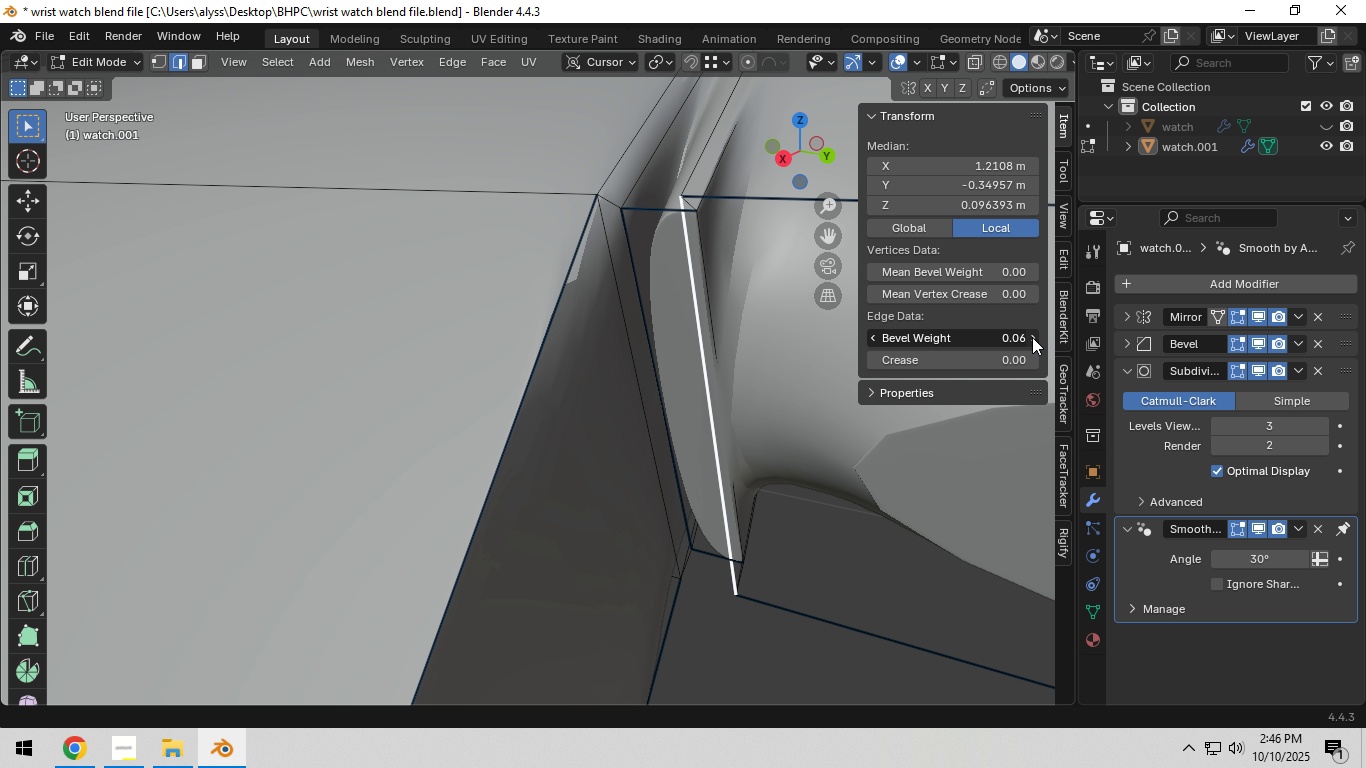 
triple_click([1032, 337])
 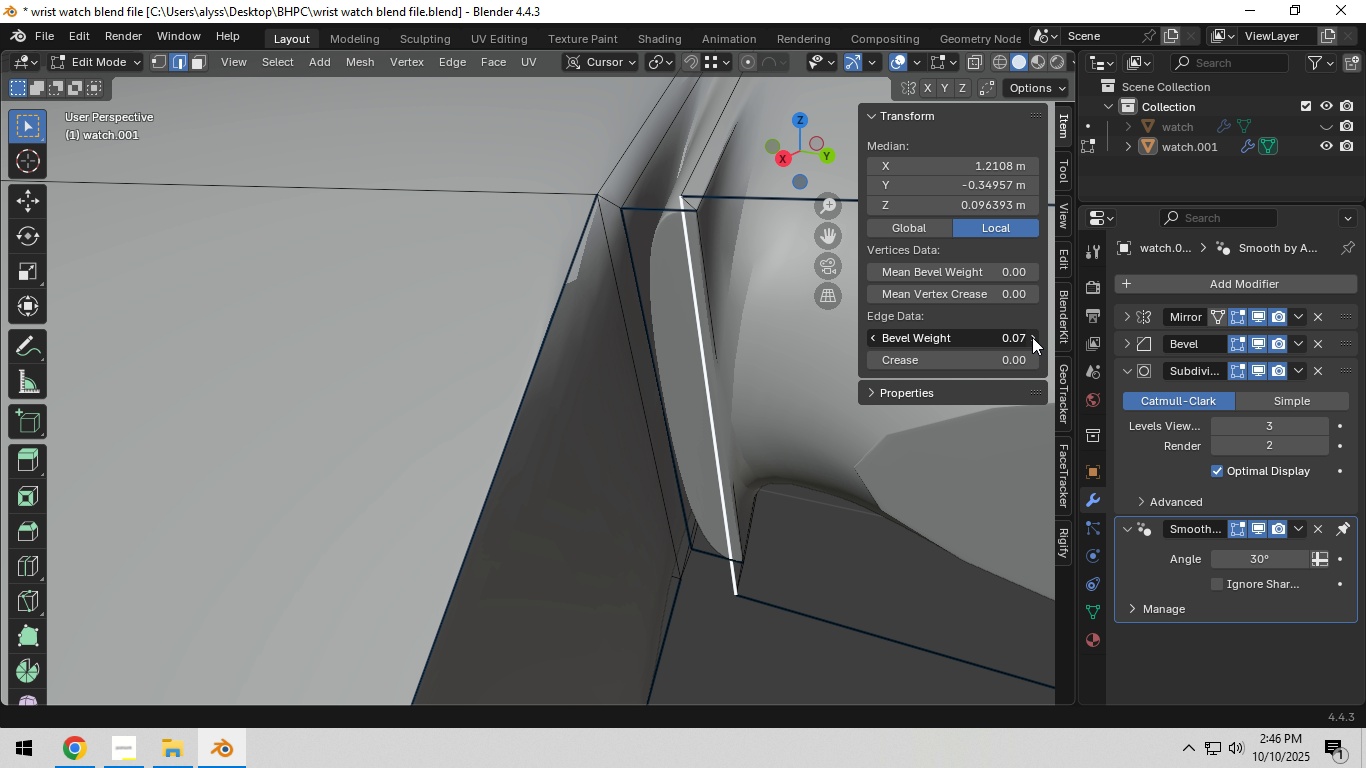 
triple_click([1032, 337])
 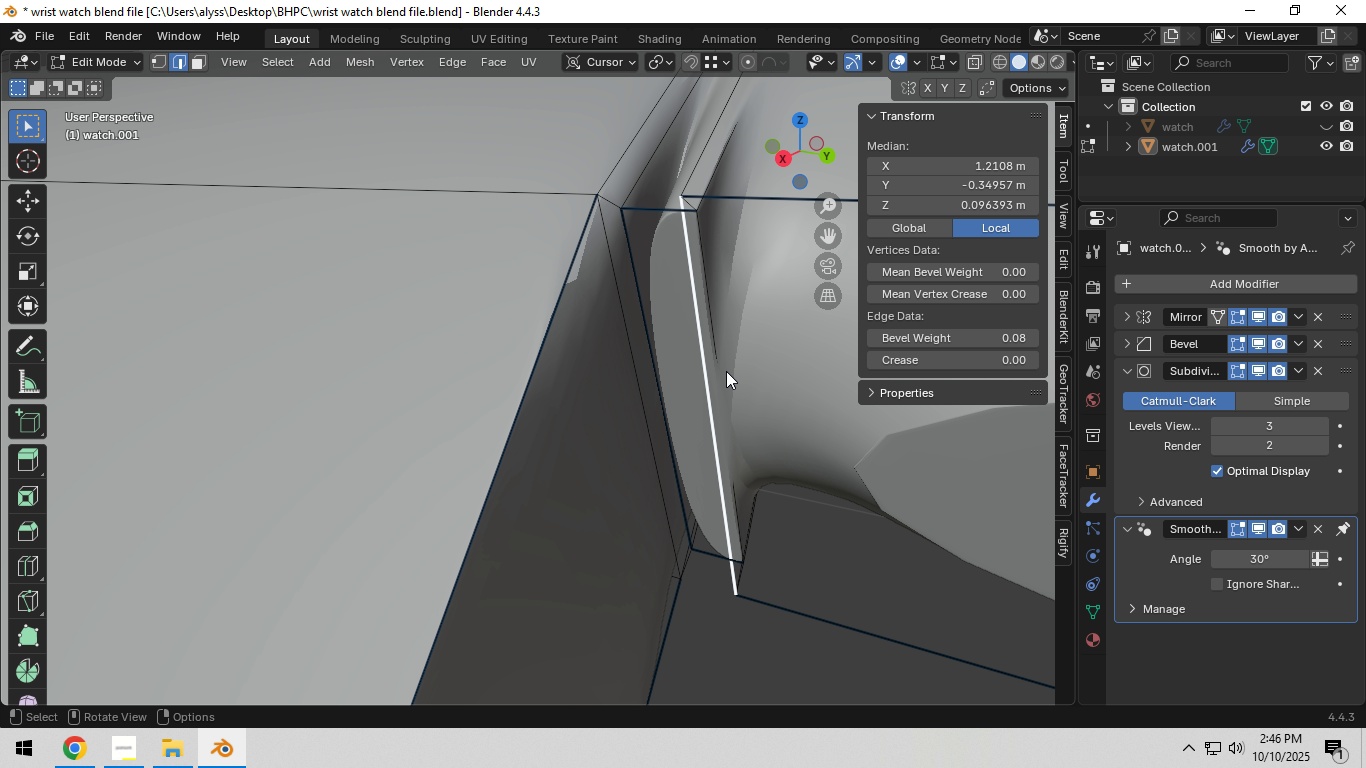 
key(Shift+ShiftLeft)
 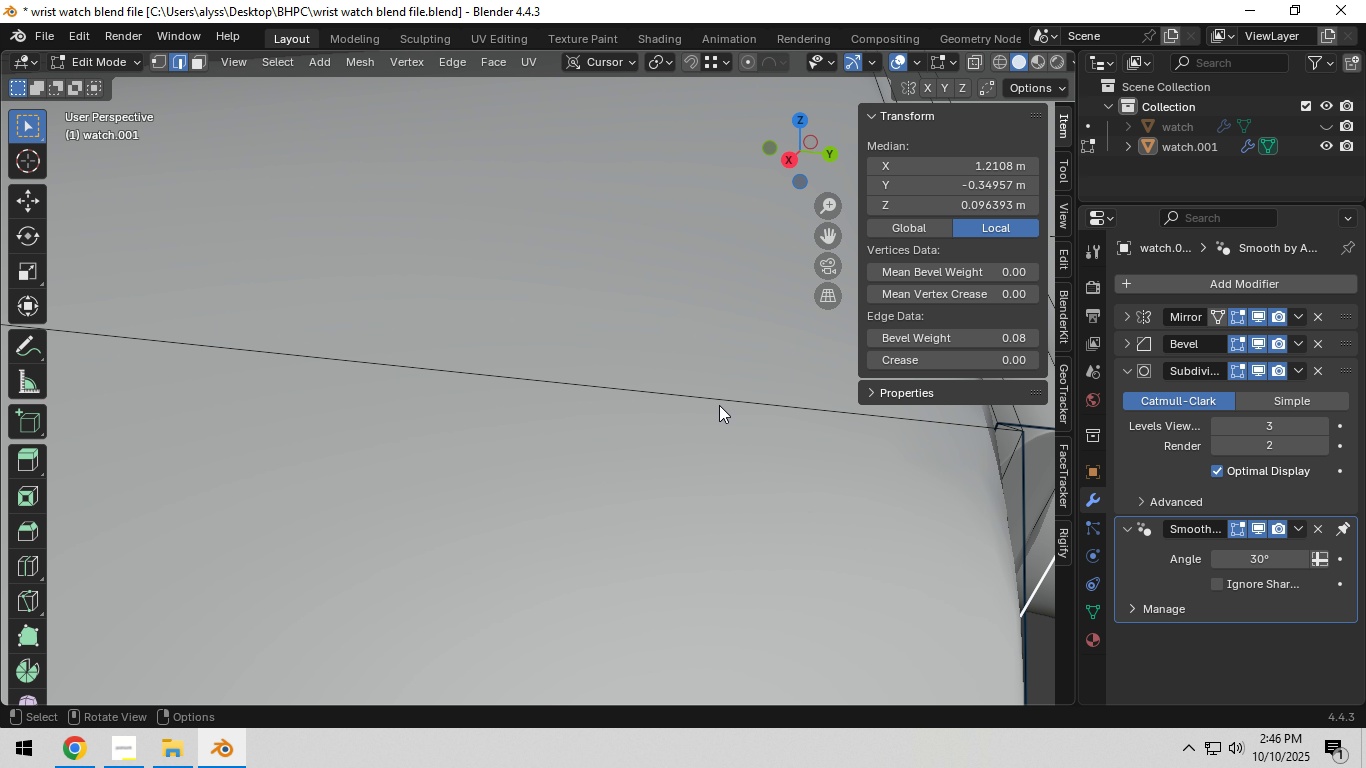 
scroll: coordinate [725, 404], scroll_direction: down, amount: 2.0
 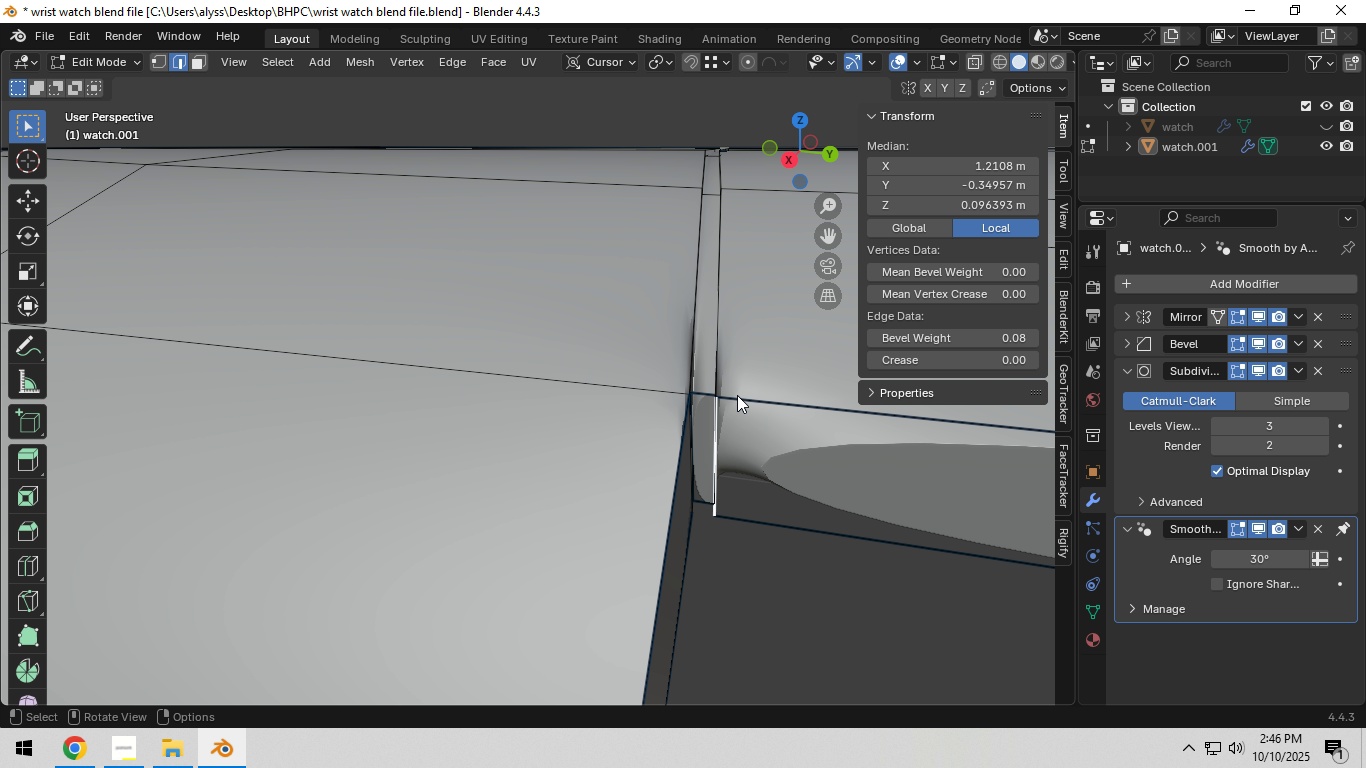 
key(Shift+ShiftLeft)
 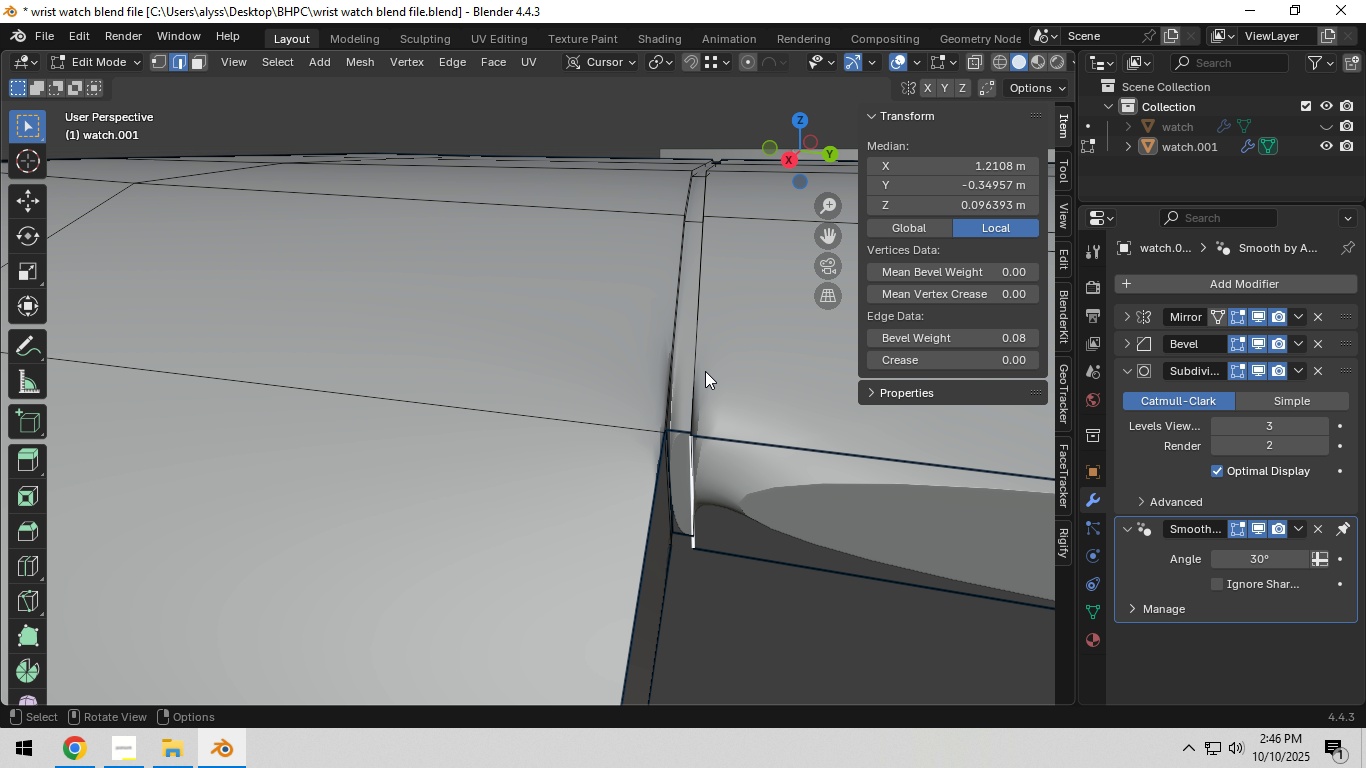 
hold_key(key=AltLeft, duration=1.39)
left_click([697, 363])
 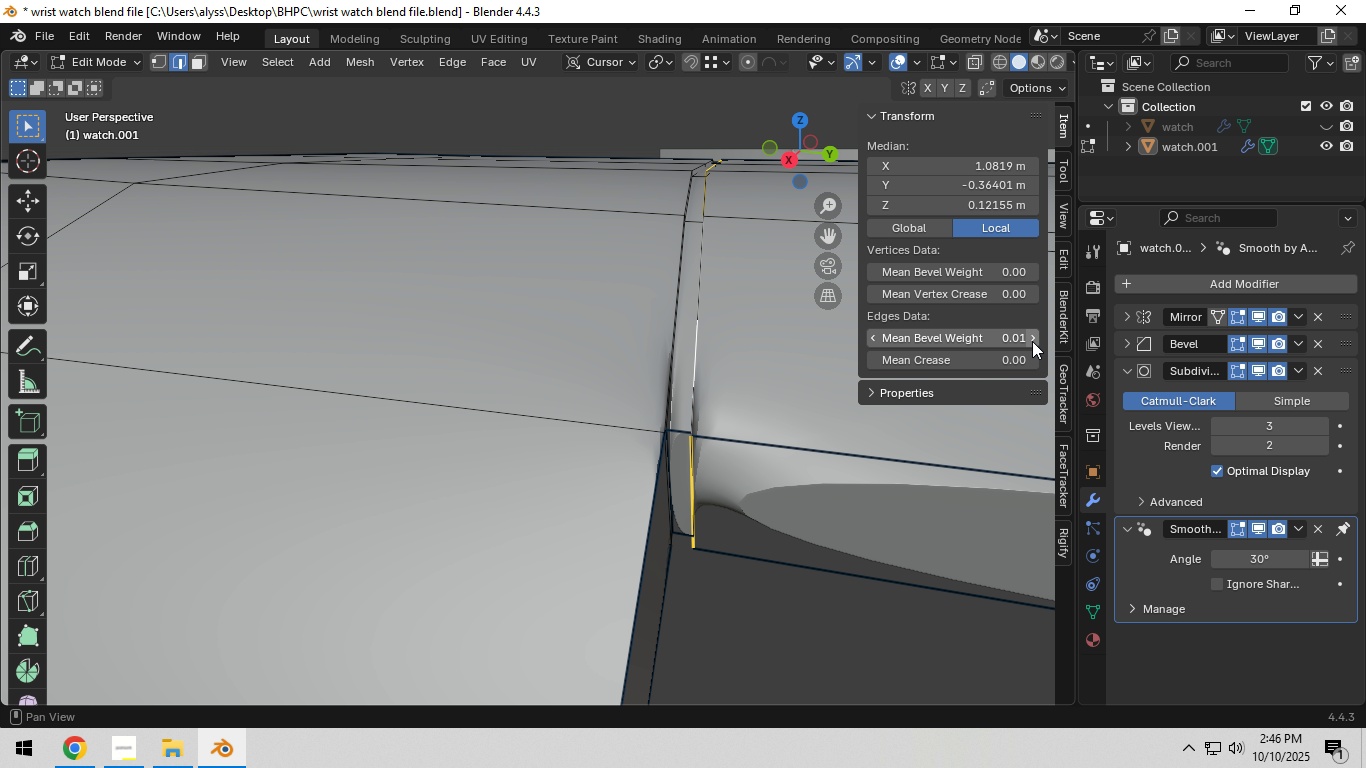 
left_click_drag(start_coordinate=[1008, 341], to_coordinate=[824, 354])
 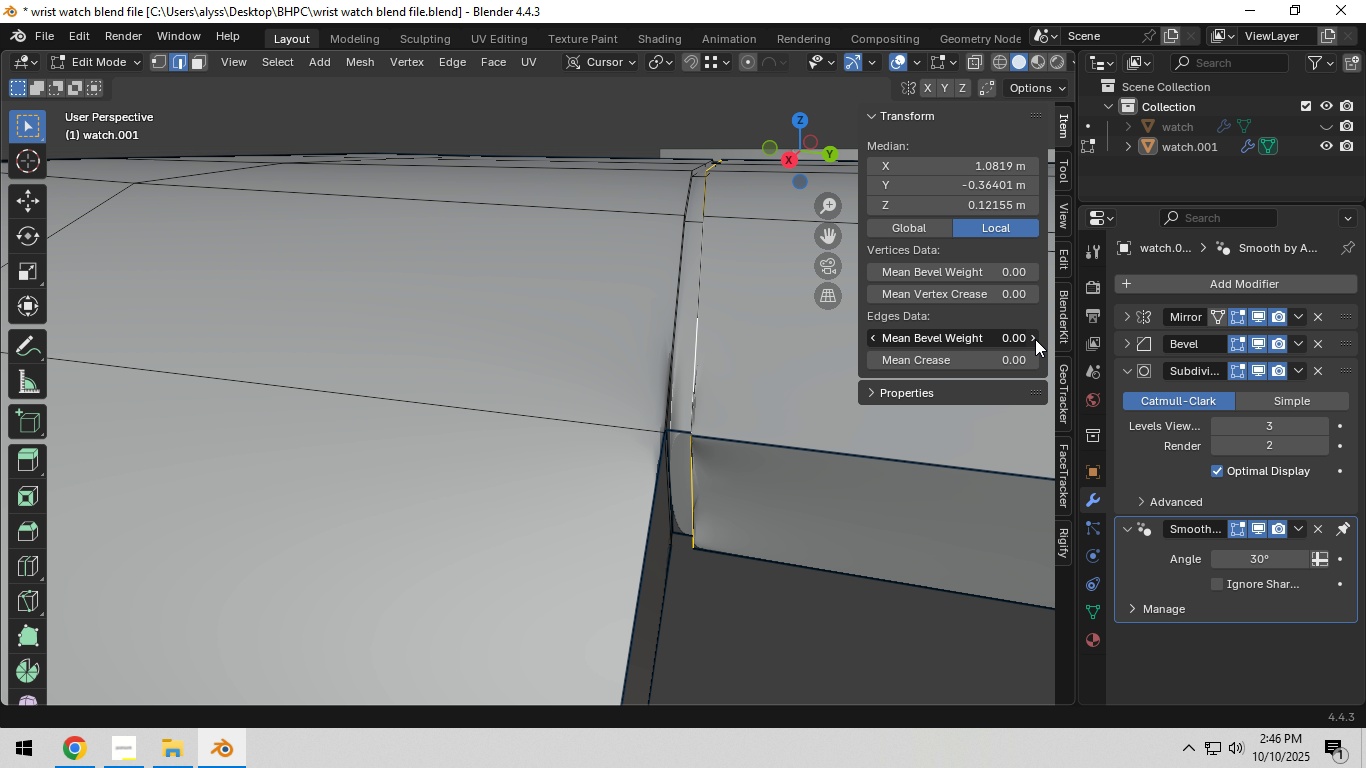 
double_click([1035, 339])
 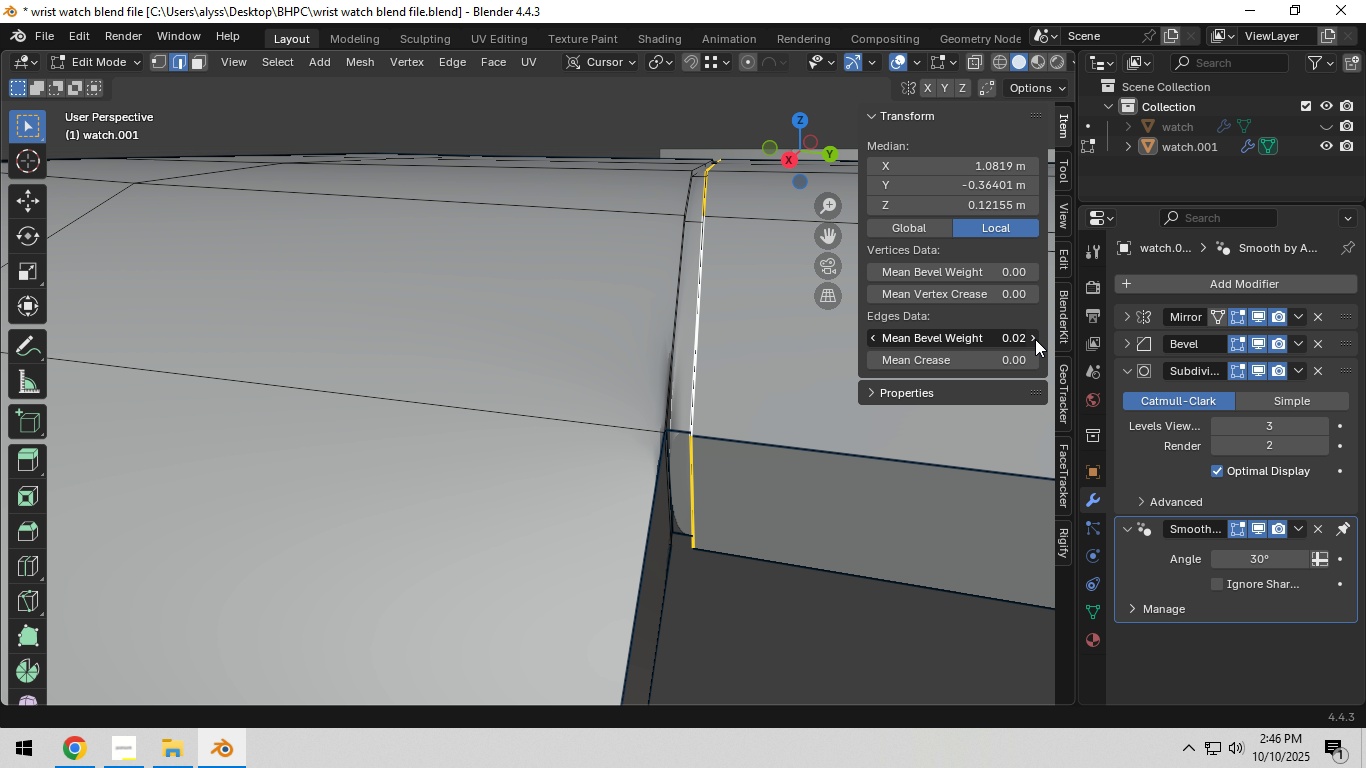 
triple_click([1035, 339])
 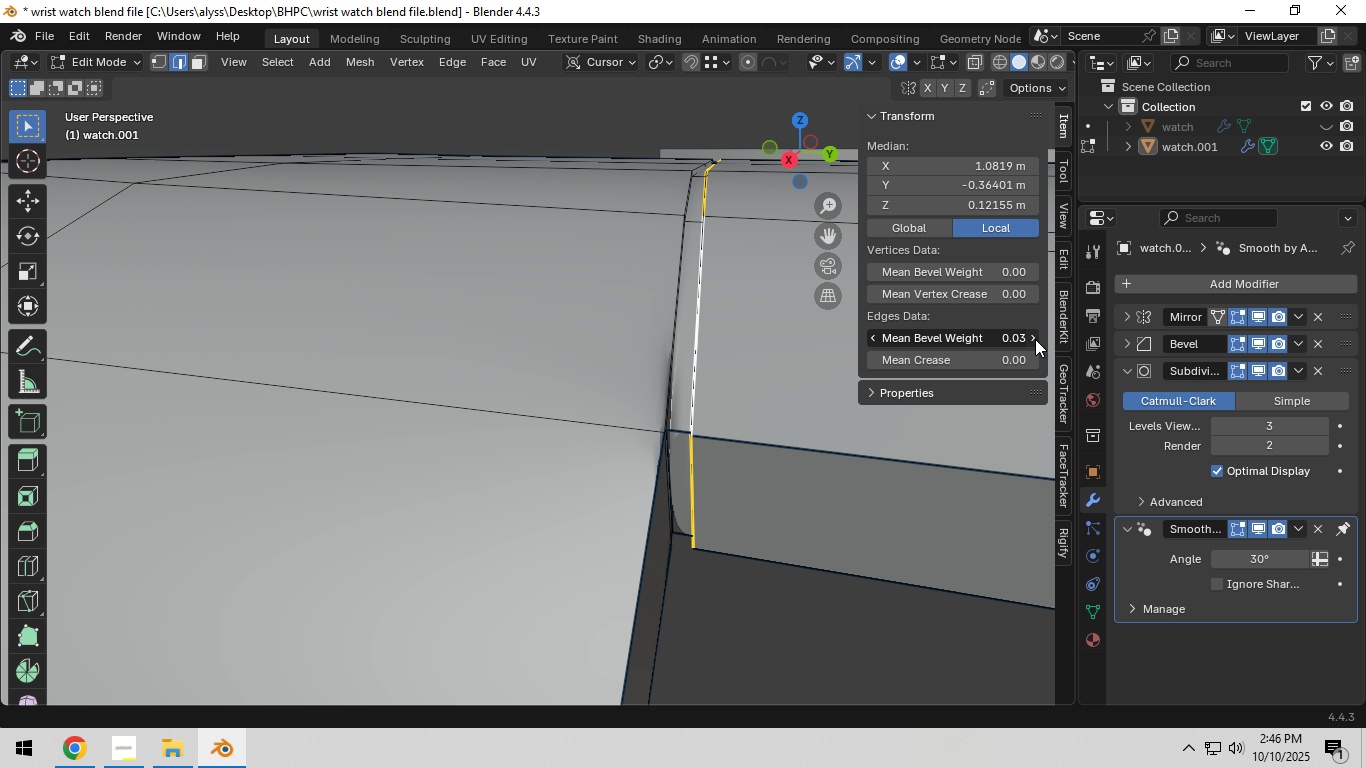 
triple_click([1035, 339])
 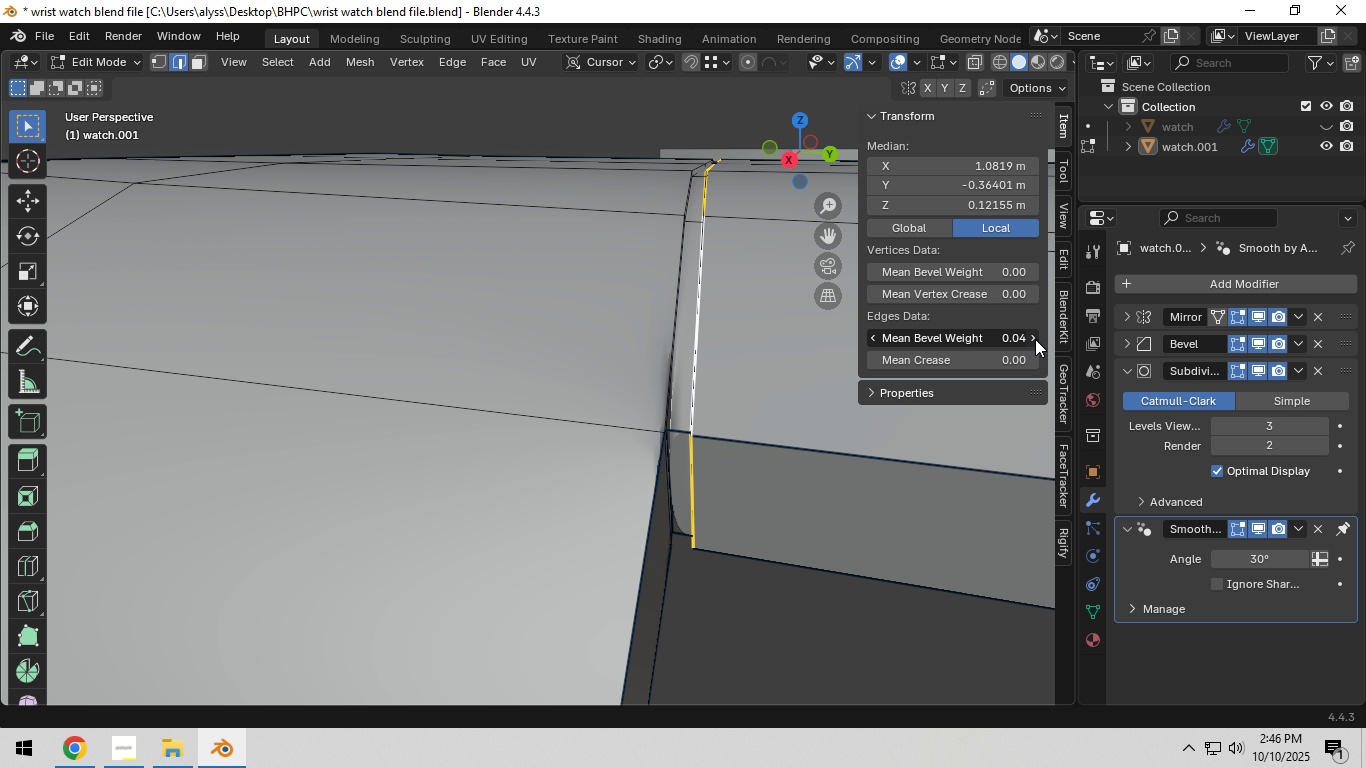 
triple_click([1035, 339])
 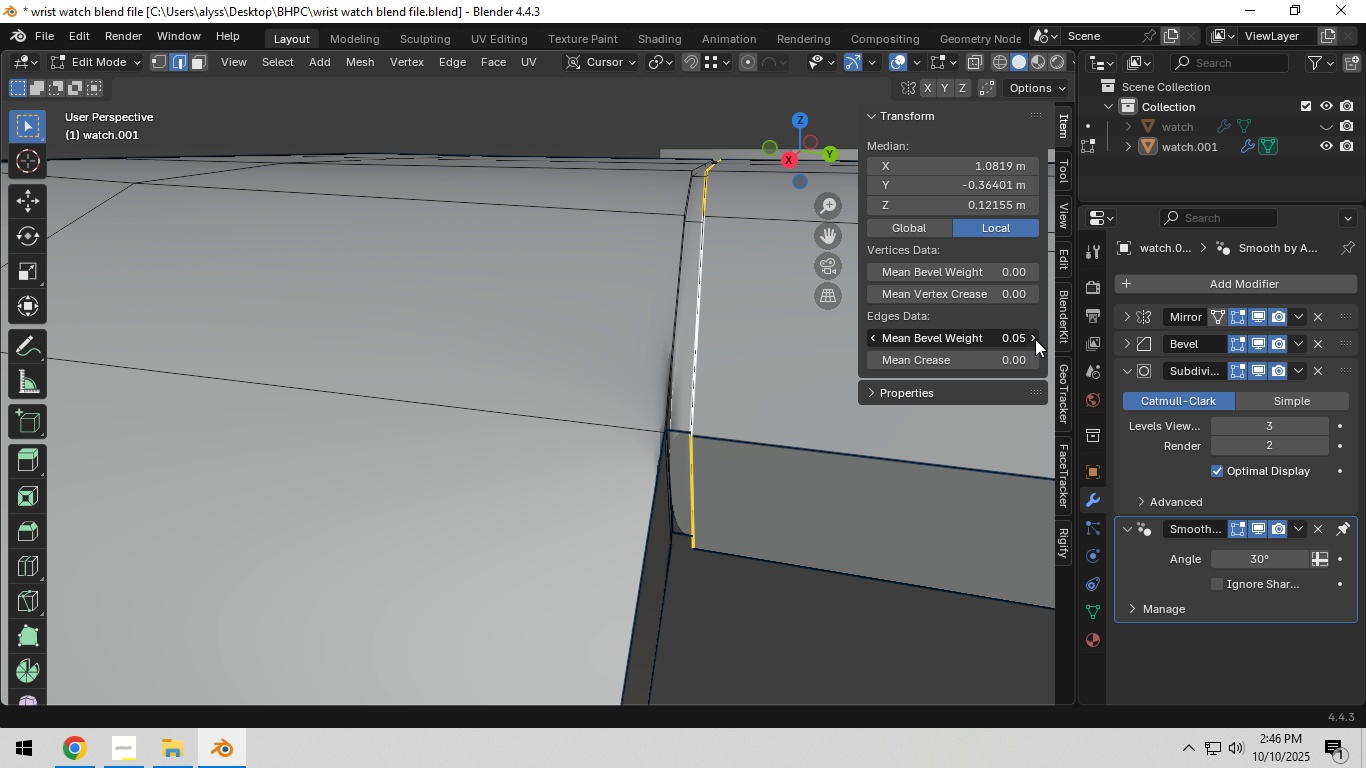 
triple_click([1035, 339])
 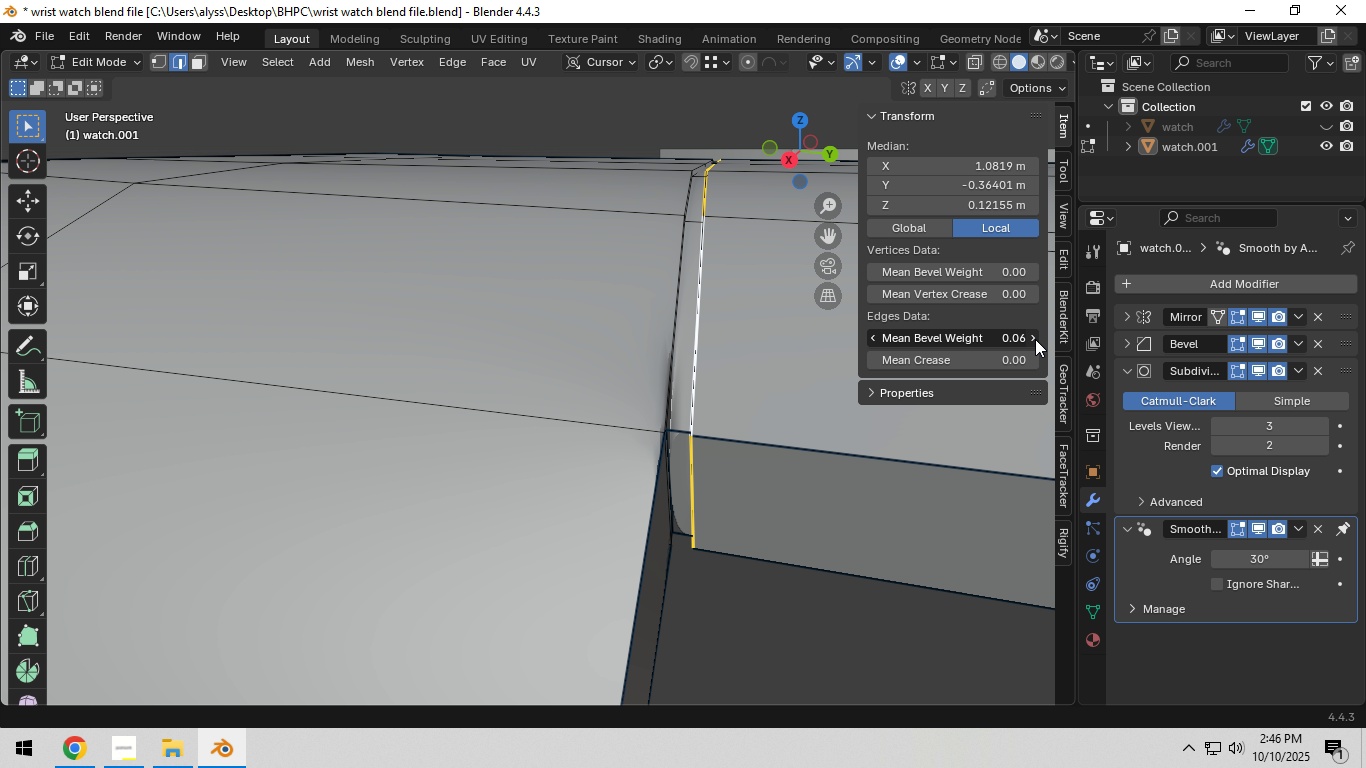 
triple_click([1035, 339])
 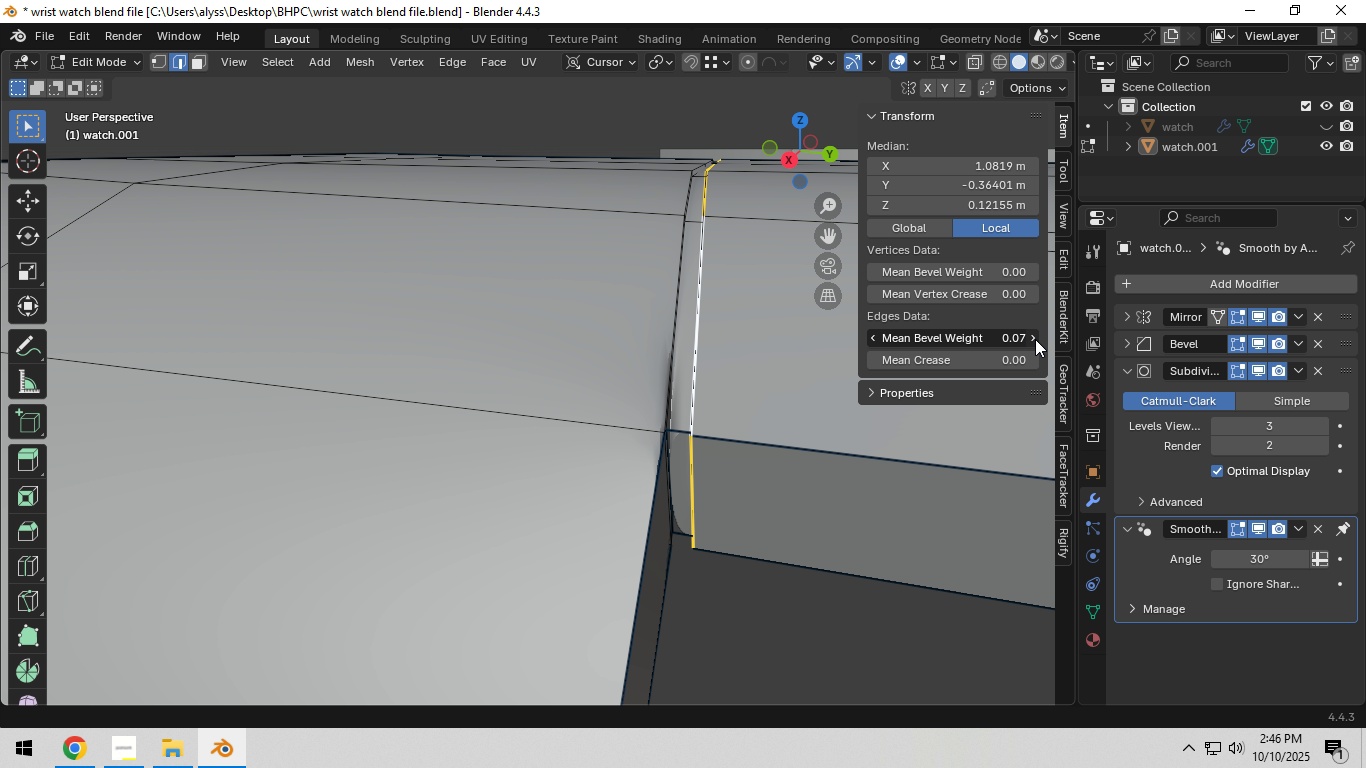 
triple_click([1035, 339])
 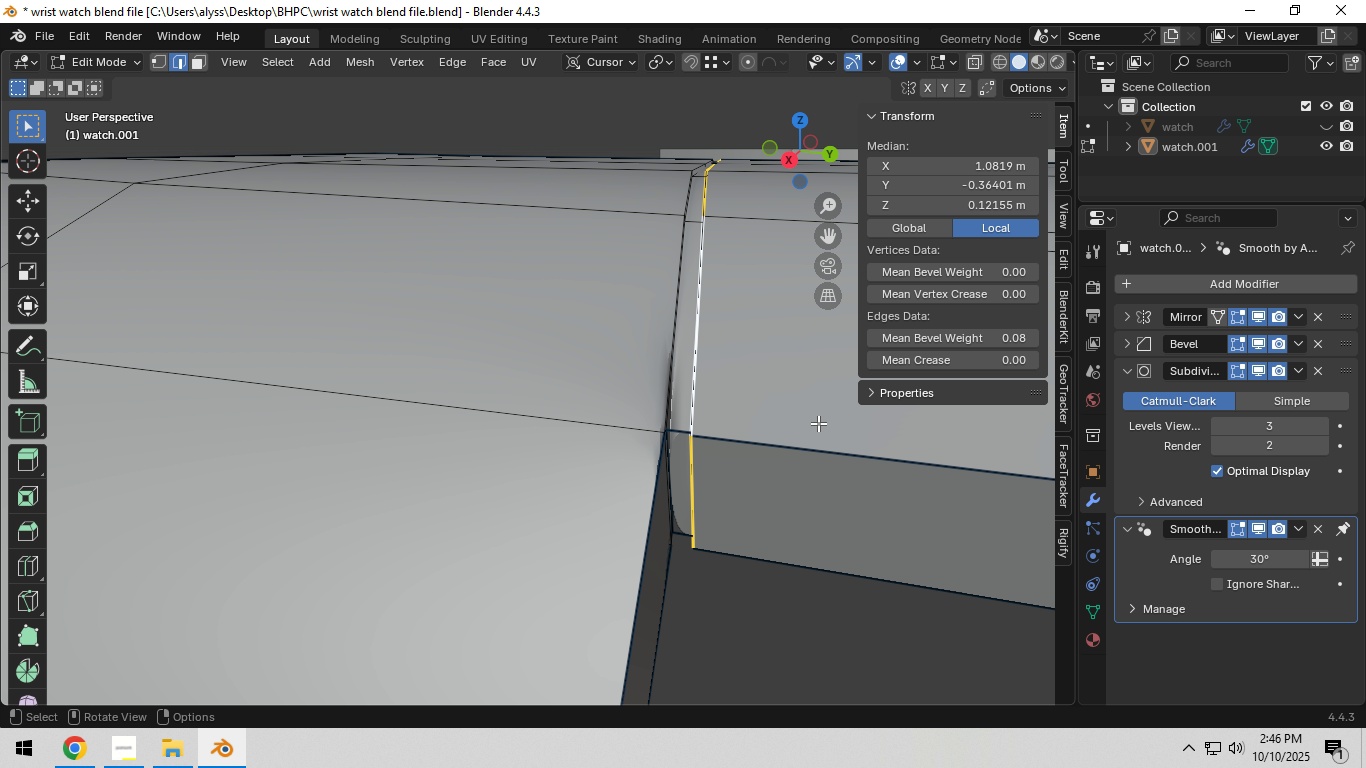 
key(Shift+ShiftLeft)
 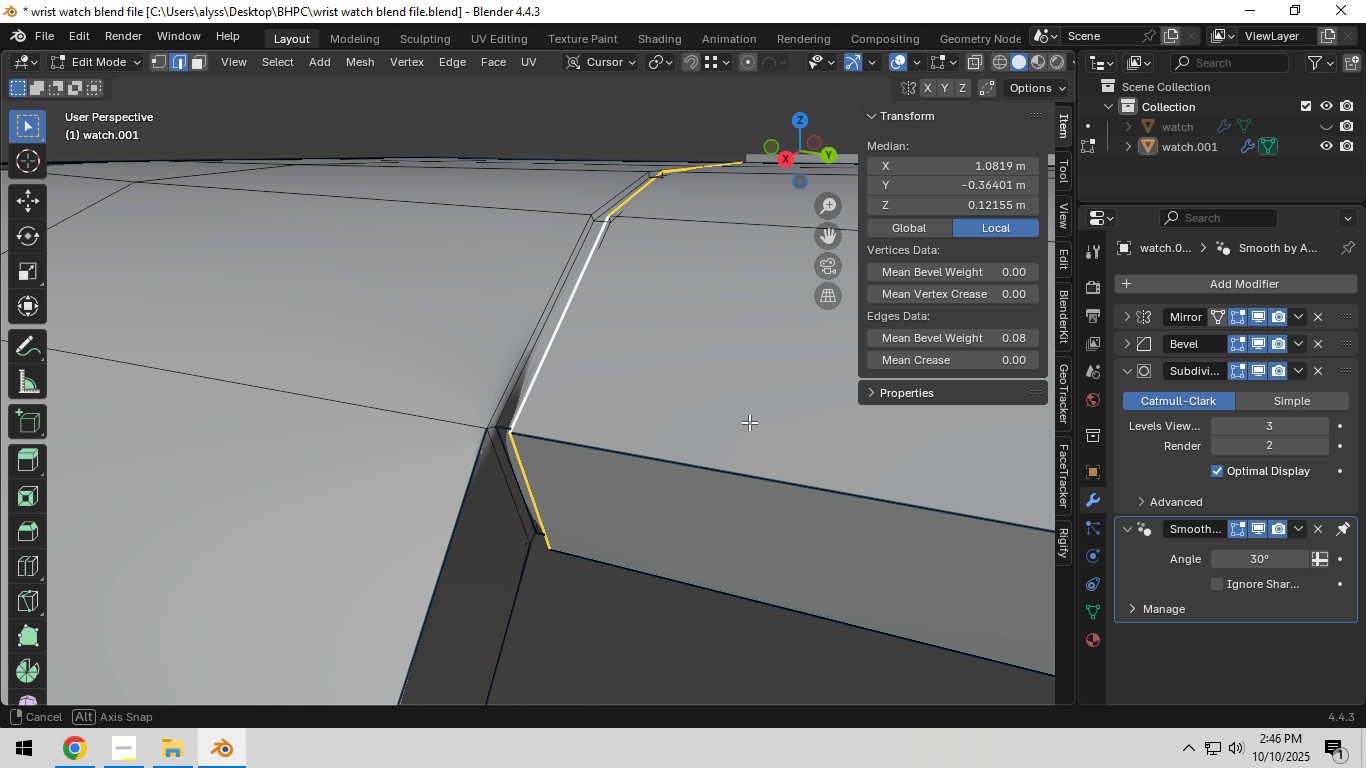 
key(Shift+ShiftLeft)
 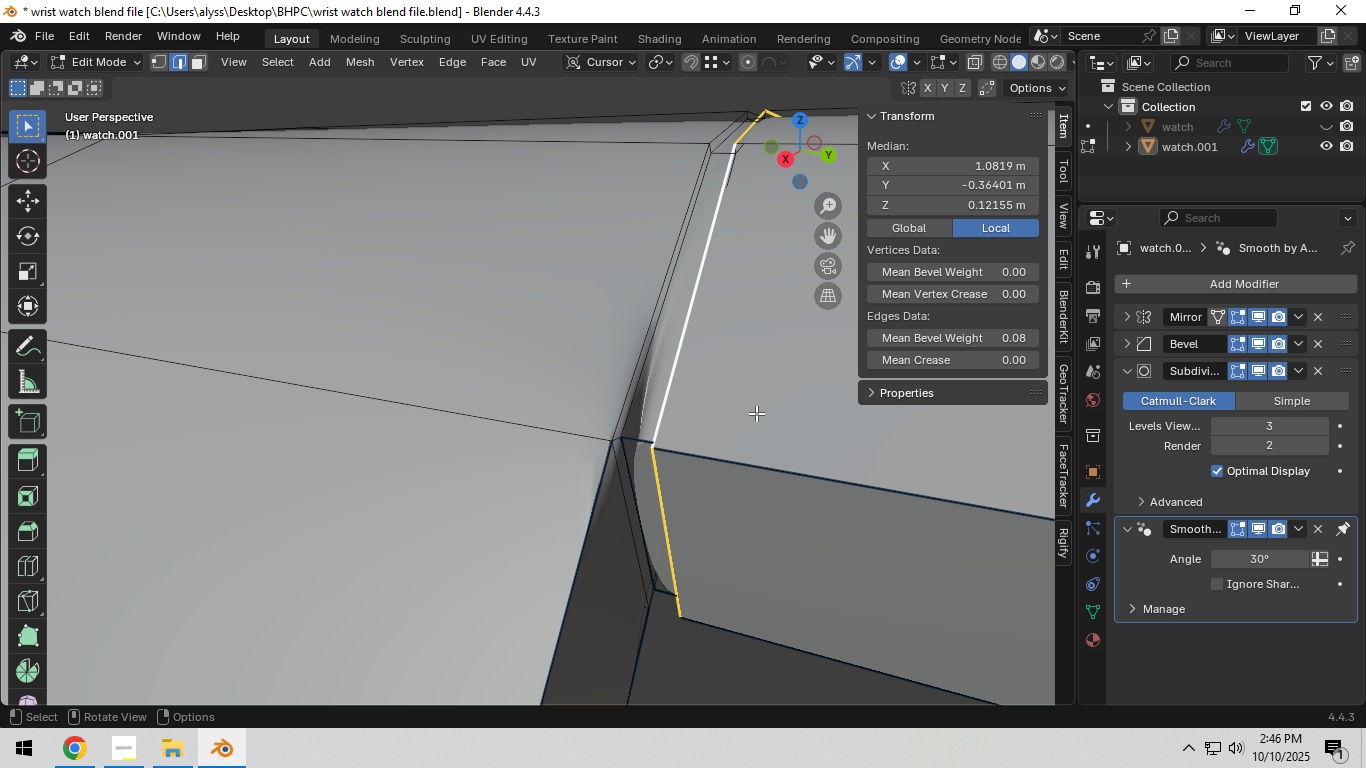 
scroll: coordinate [756, 413], scroll_direction: up, amount: 1.0
 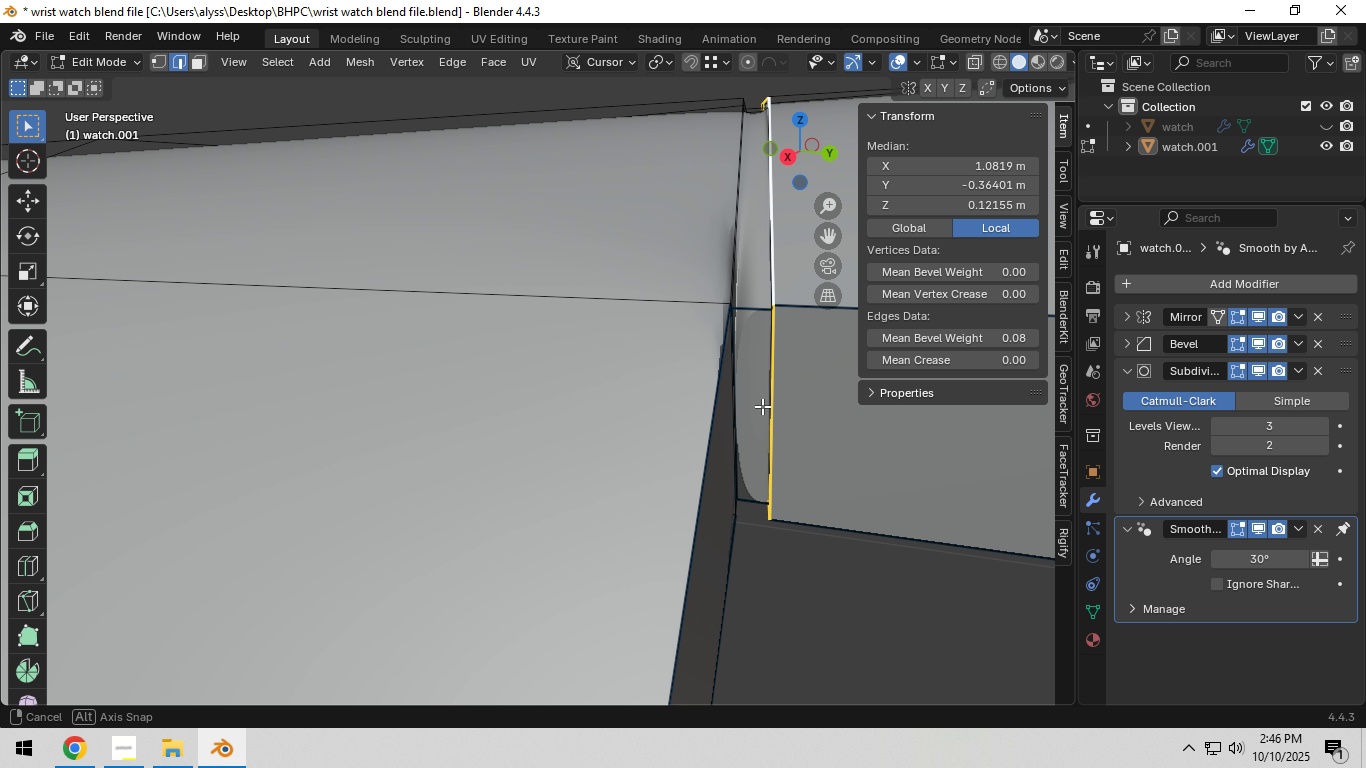 
hold_key(key=ShiftLeft, duration=0.42)
 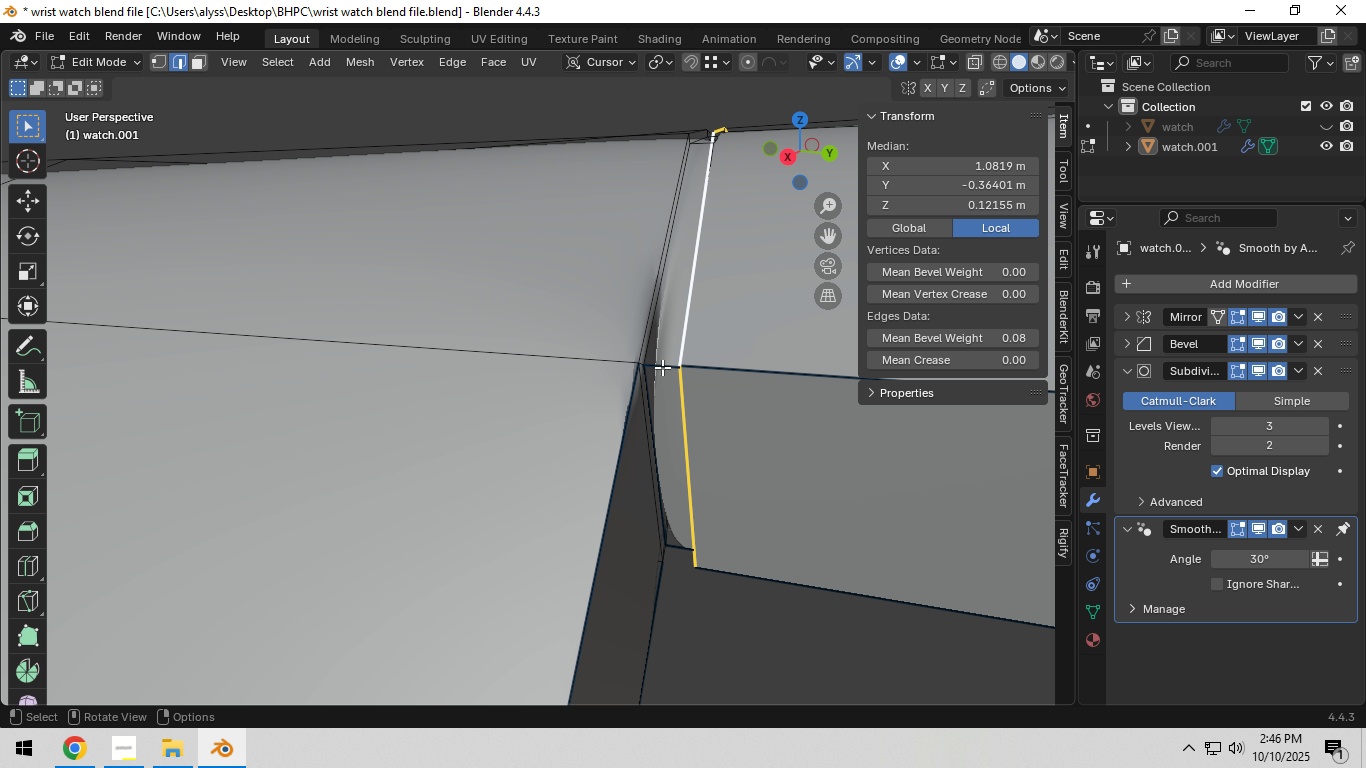 
key(3)
 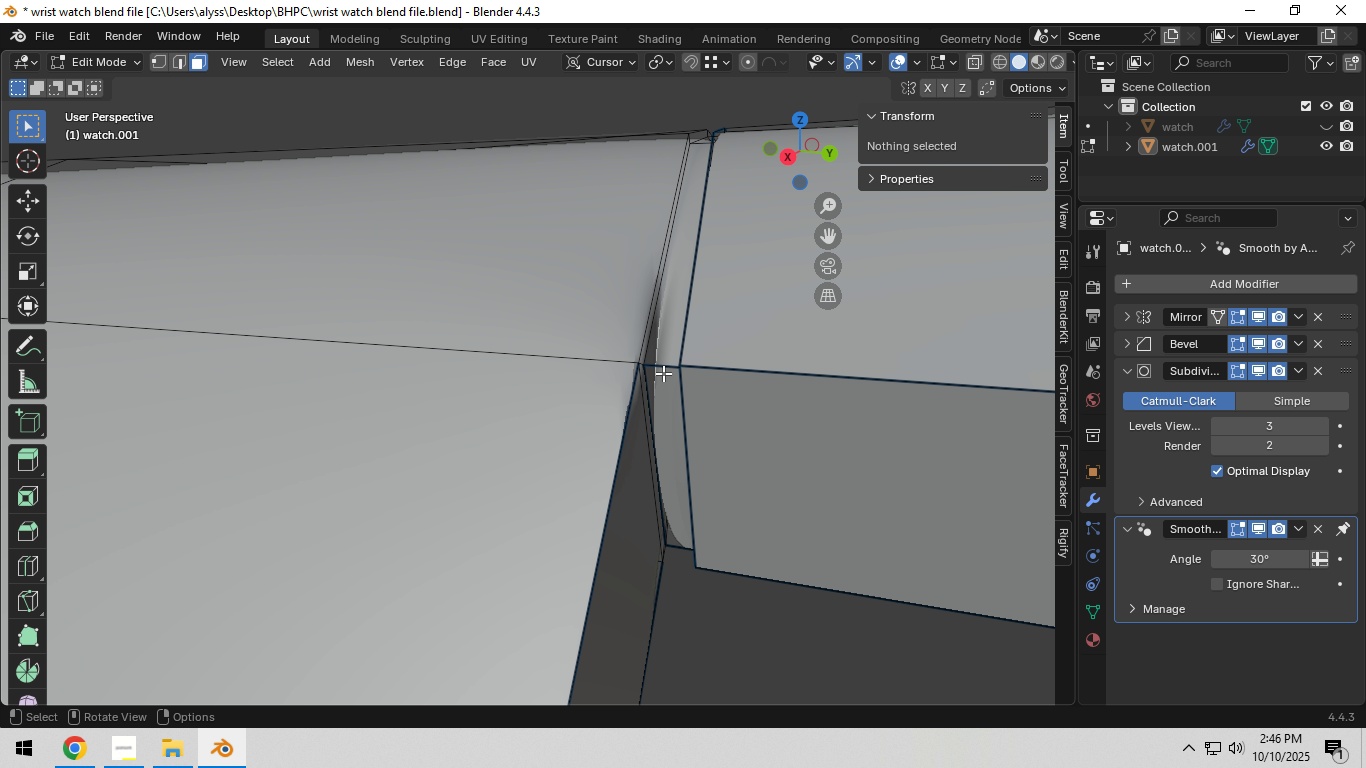 
hold_key(key=AltLeft, duration=0.69)
left_click([663, 370])
 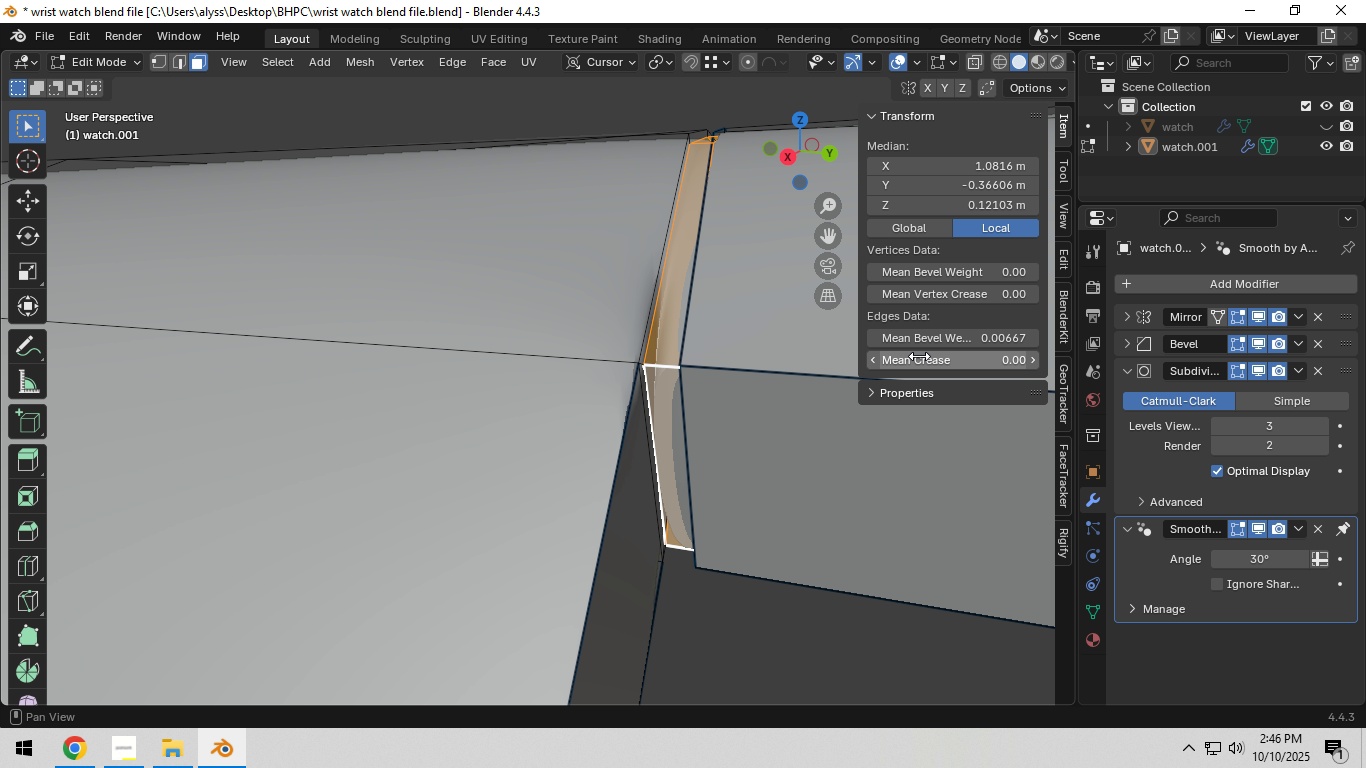 
left_click_drag(start_coordinate=[976, 336], to_coordinate=[787, 349])
 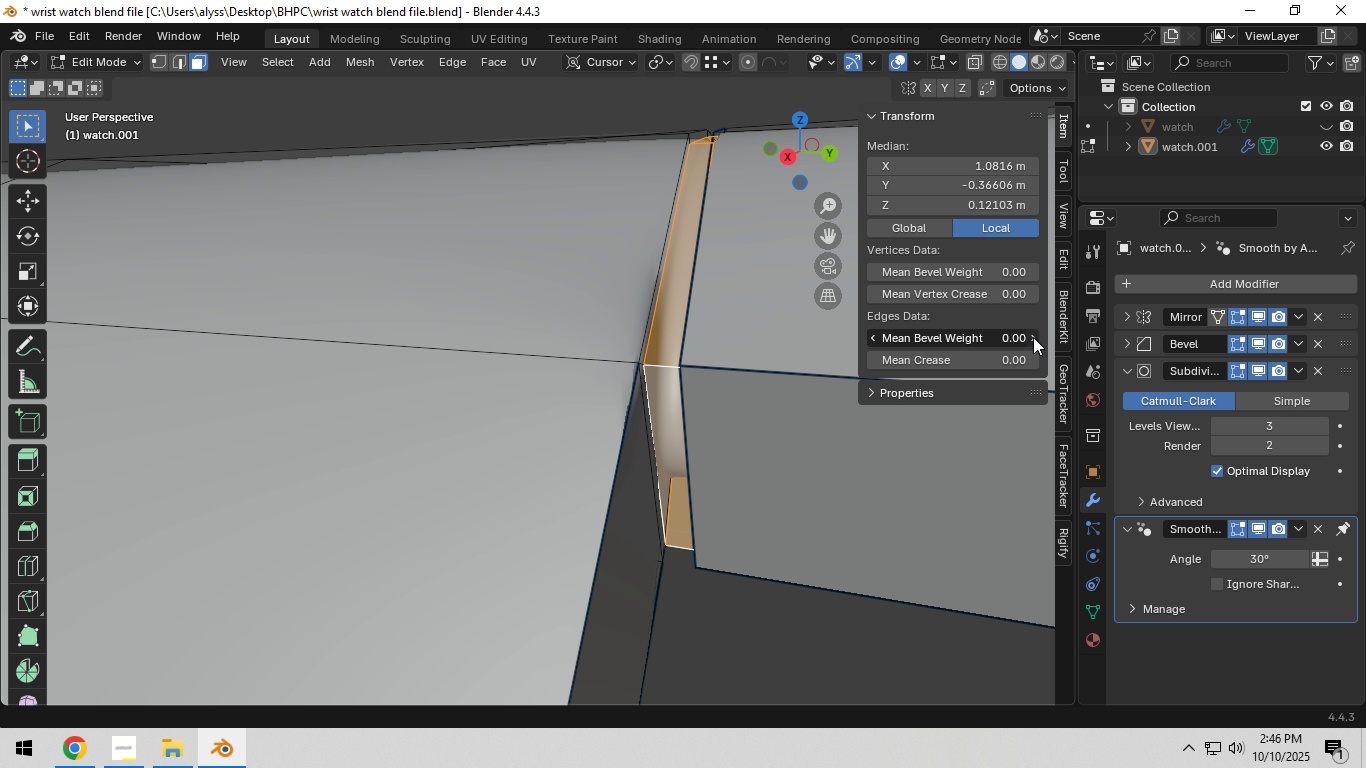 
double_click([1033, 337])
 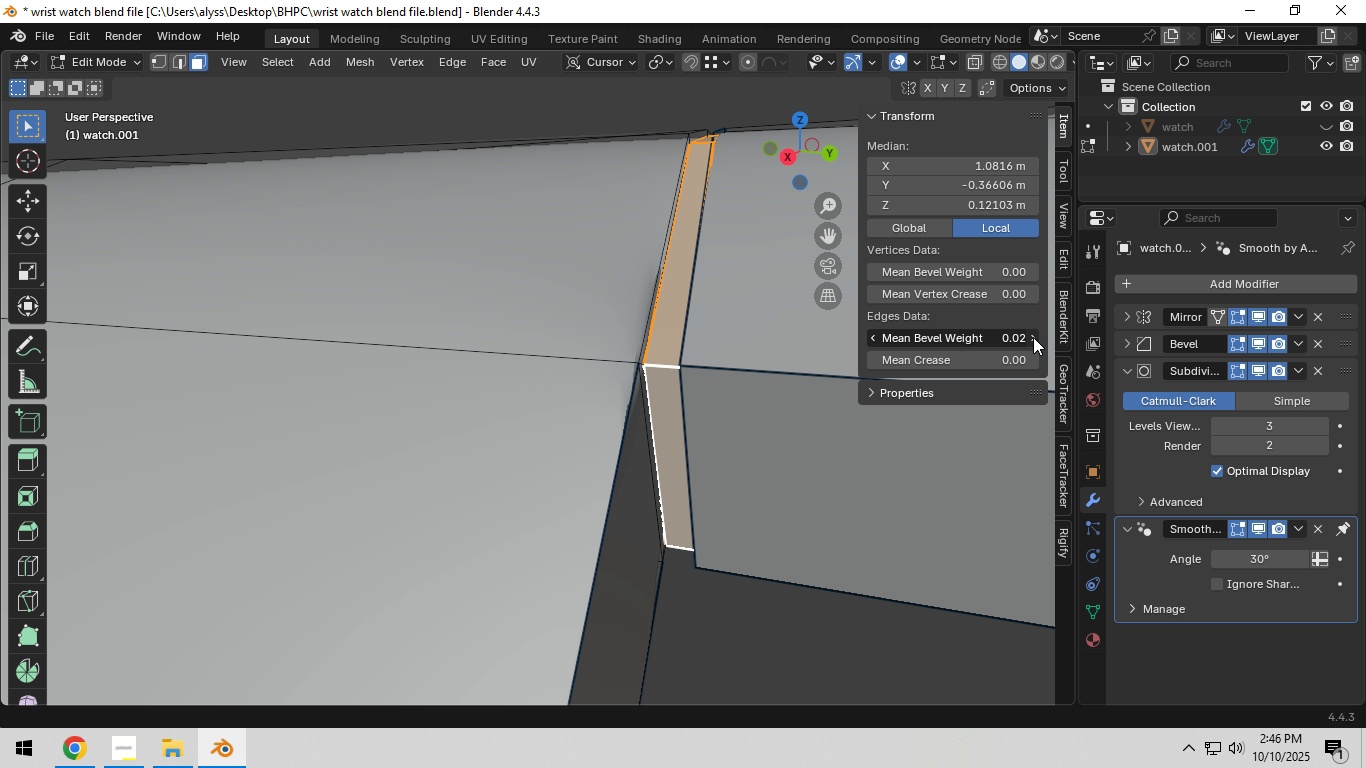 
triple_click([1033, 337])
 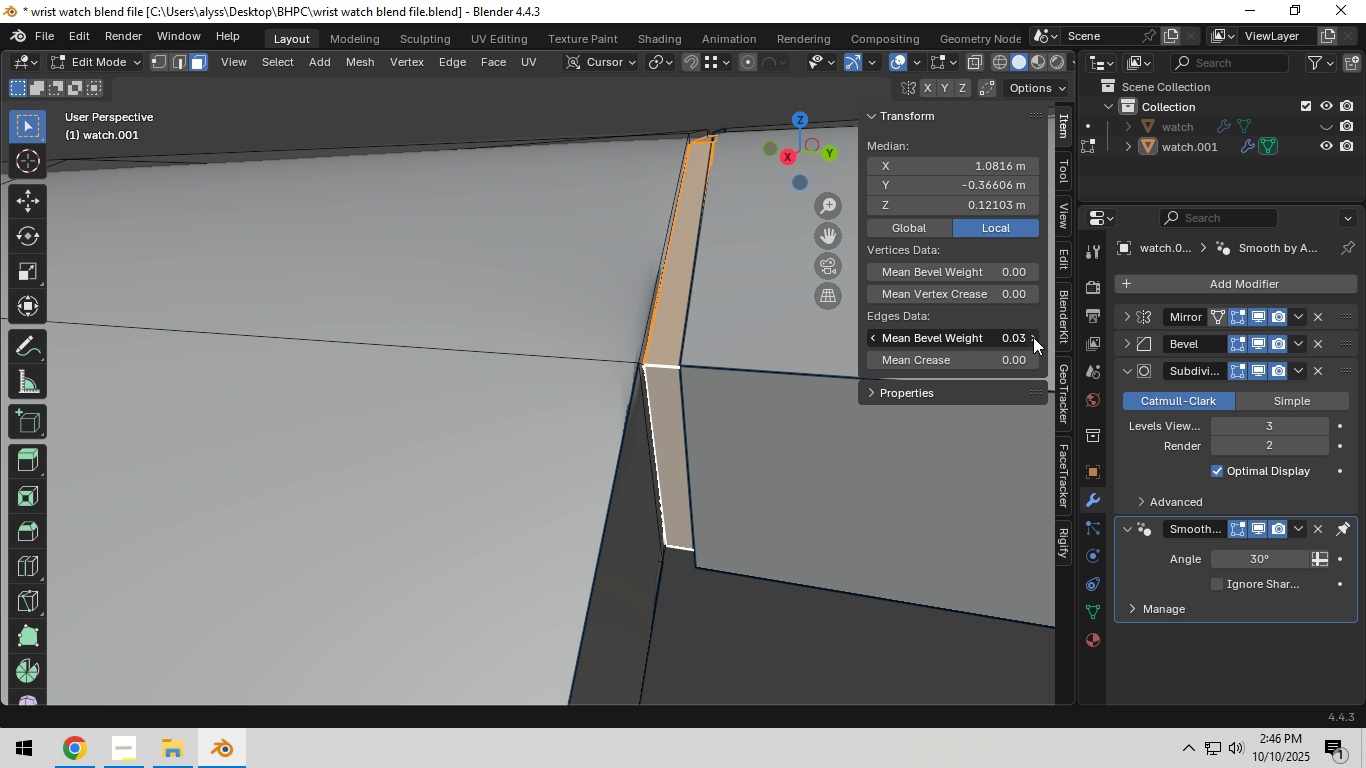 
triple_click([1033, 337])
 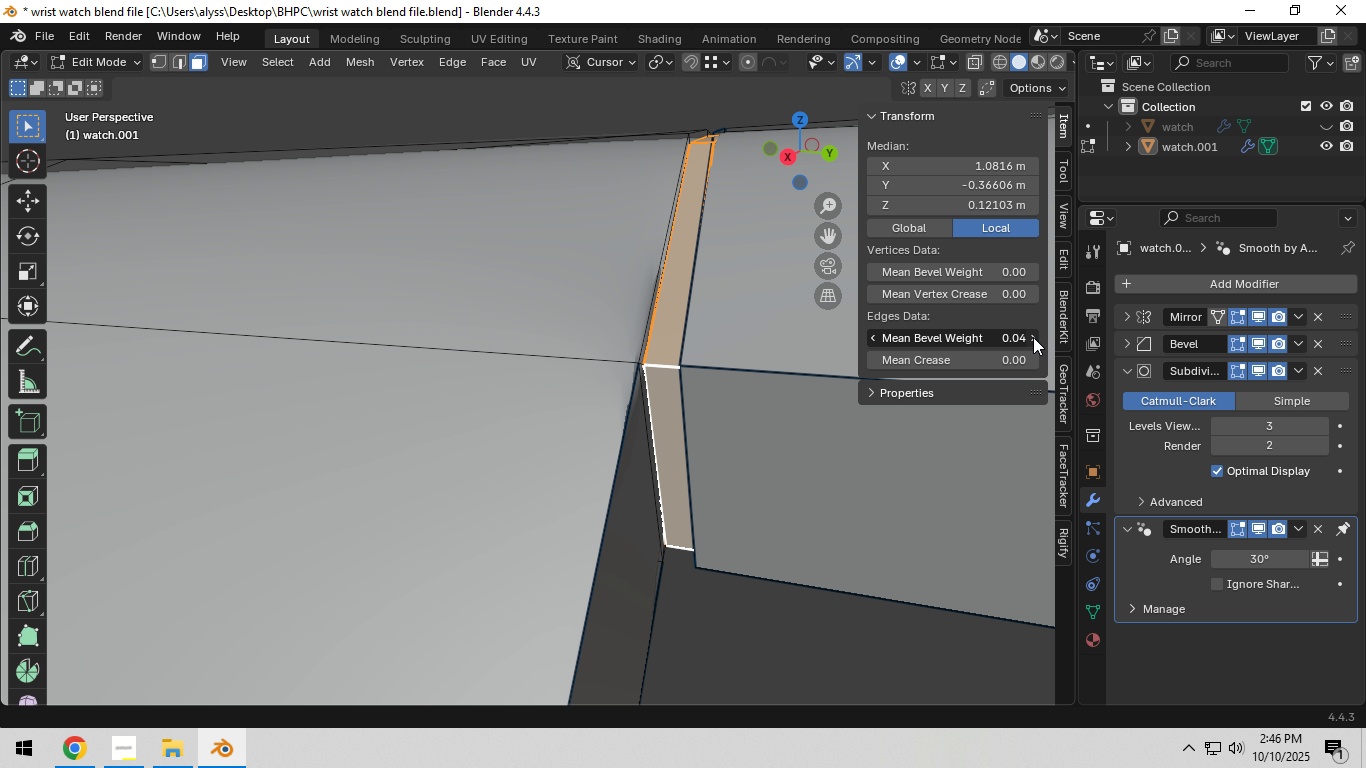 
triple_click([1033, 337])
 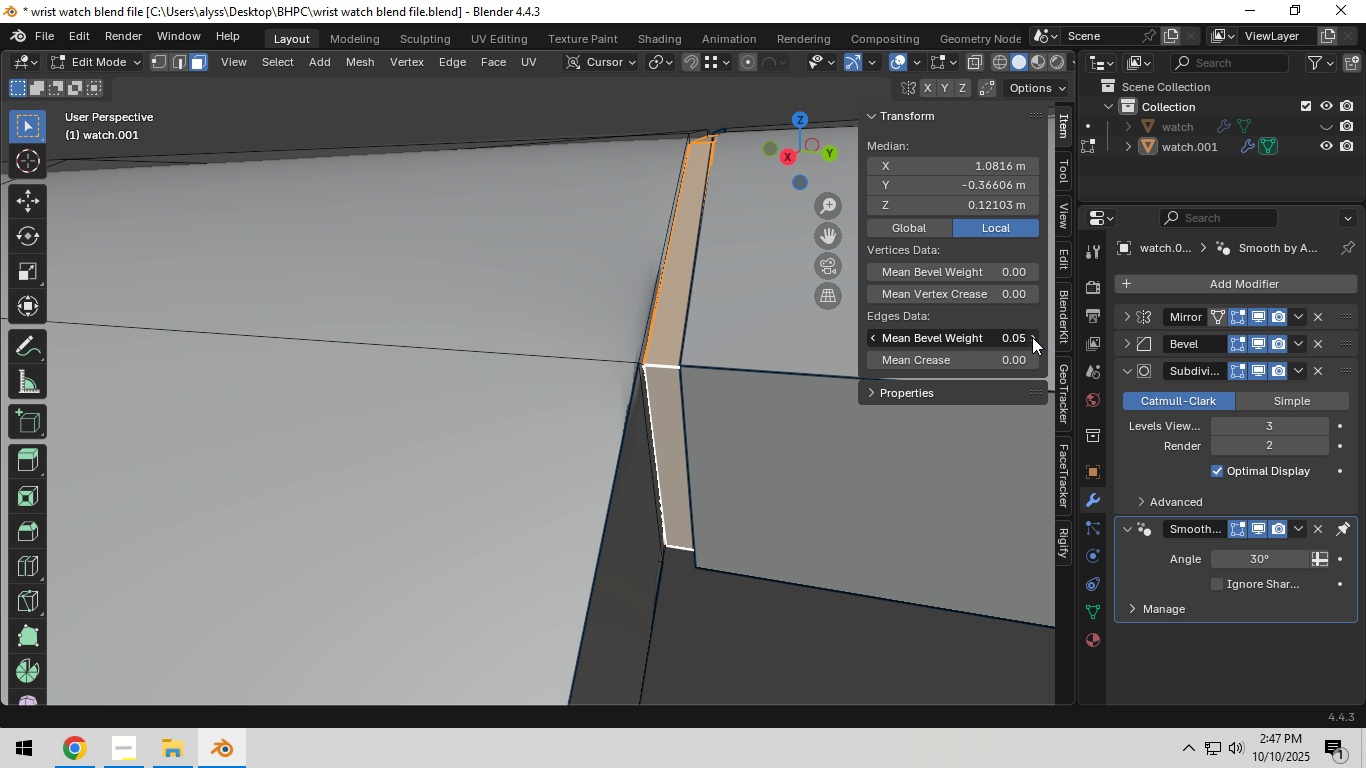 
triple_click([1032, 337])
 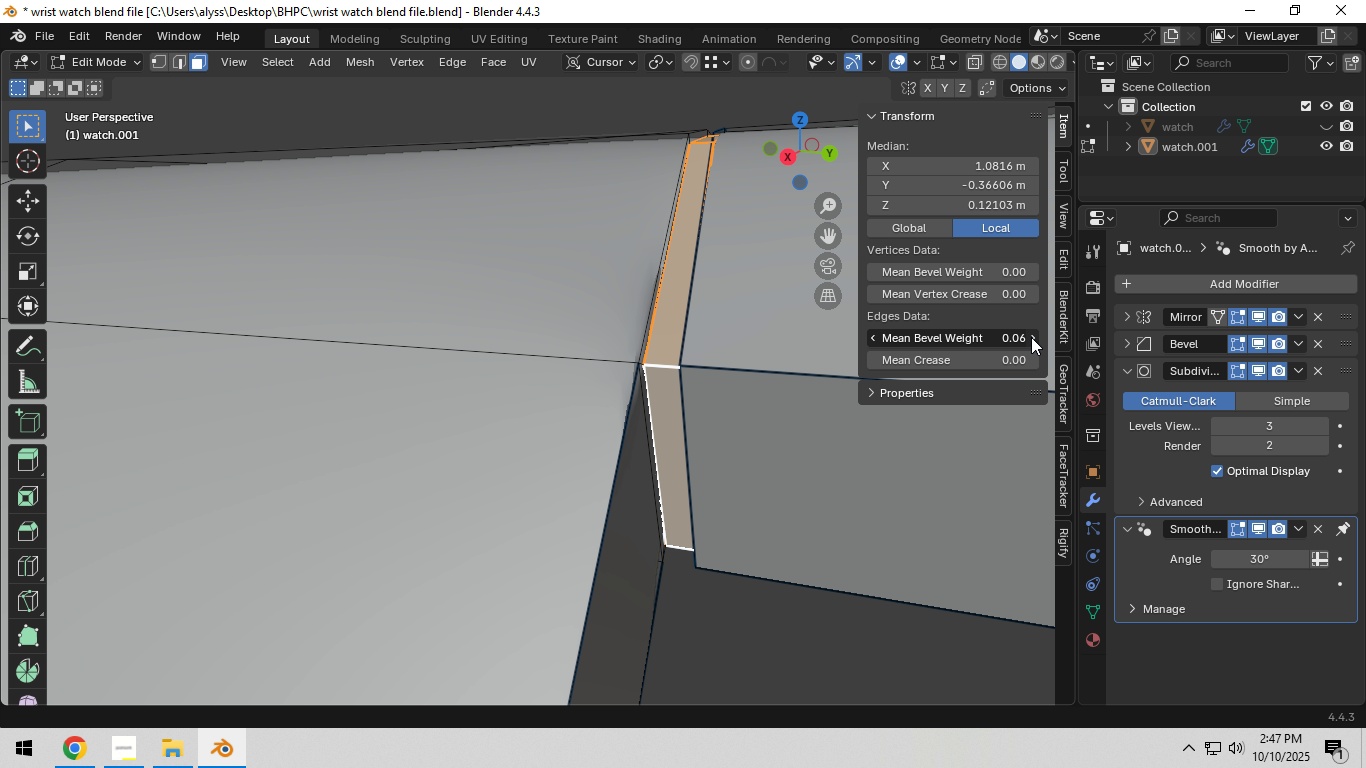 
triple_click([1031, 337])
 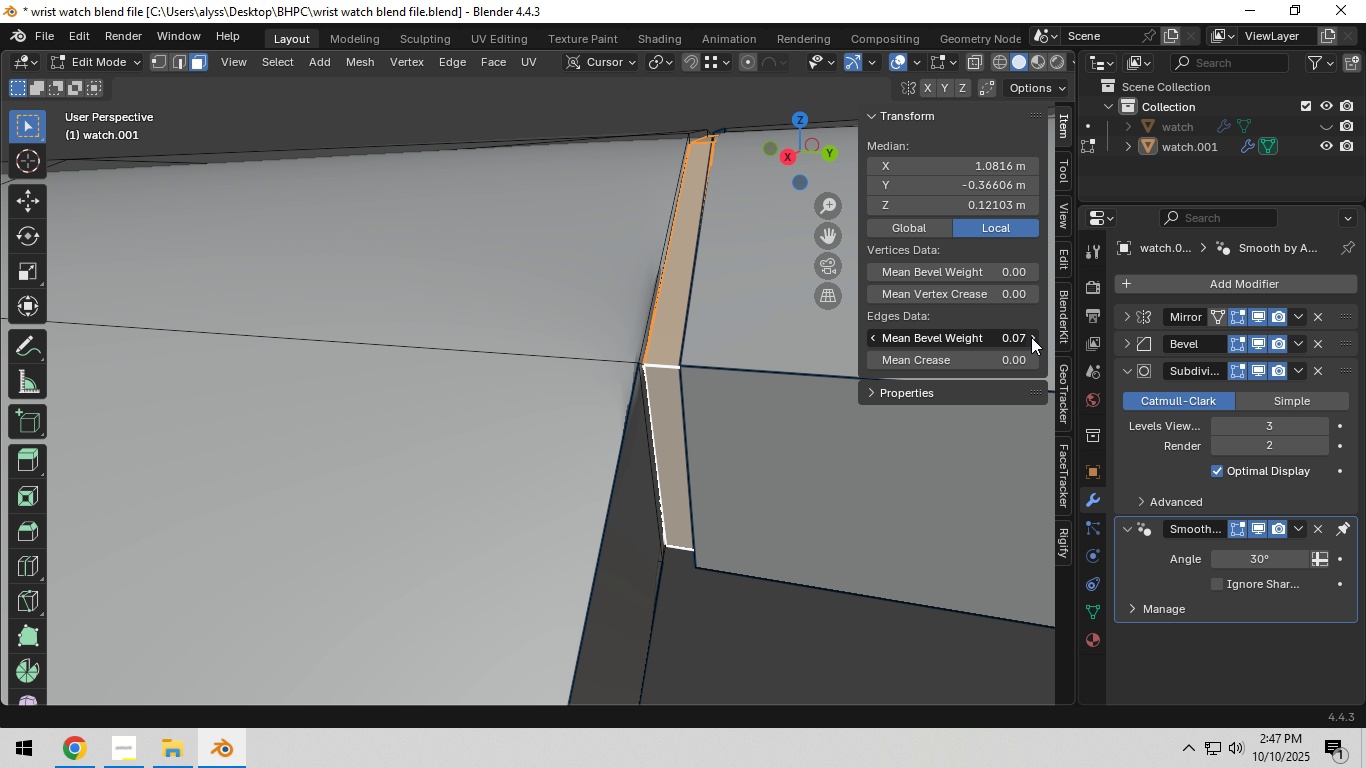 
triple_click([1031, 337])
 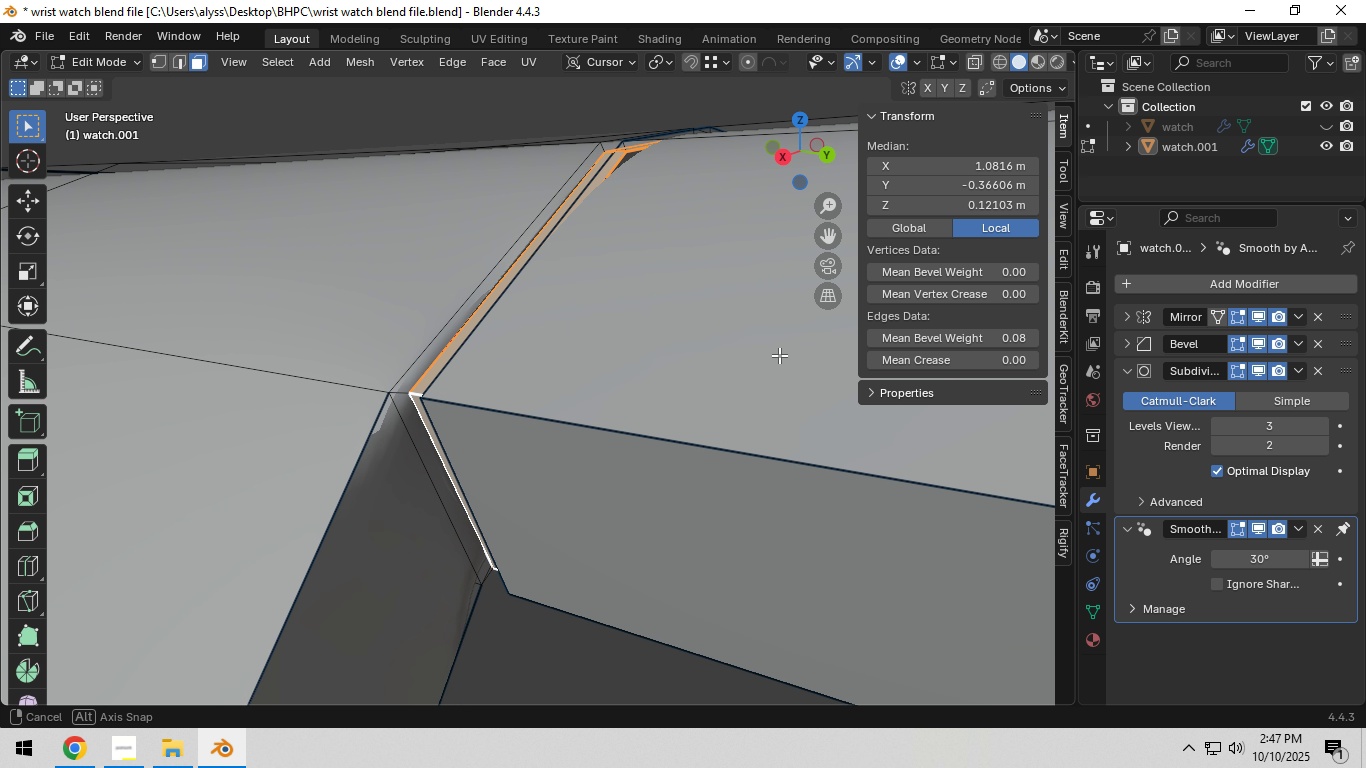 
hold_key(key=ShiftLeft, duration=0.34)
 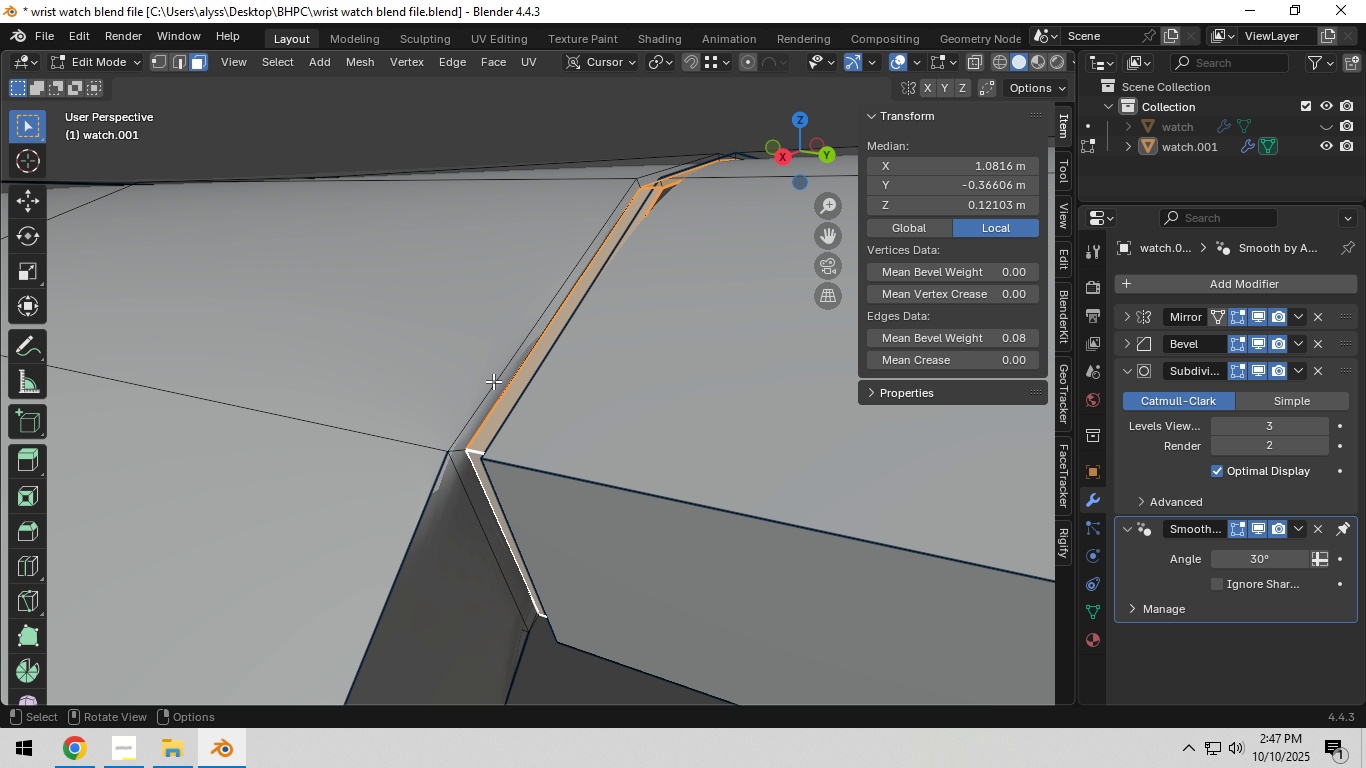 
left_click([483, 376])
 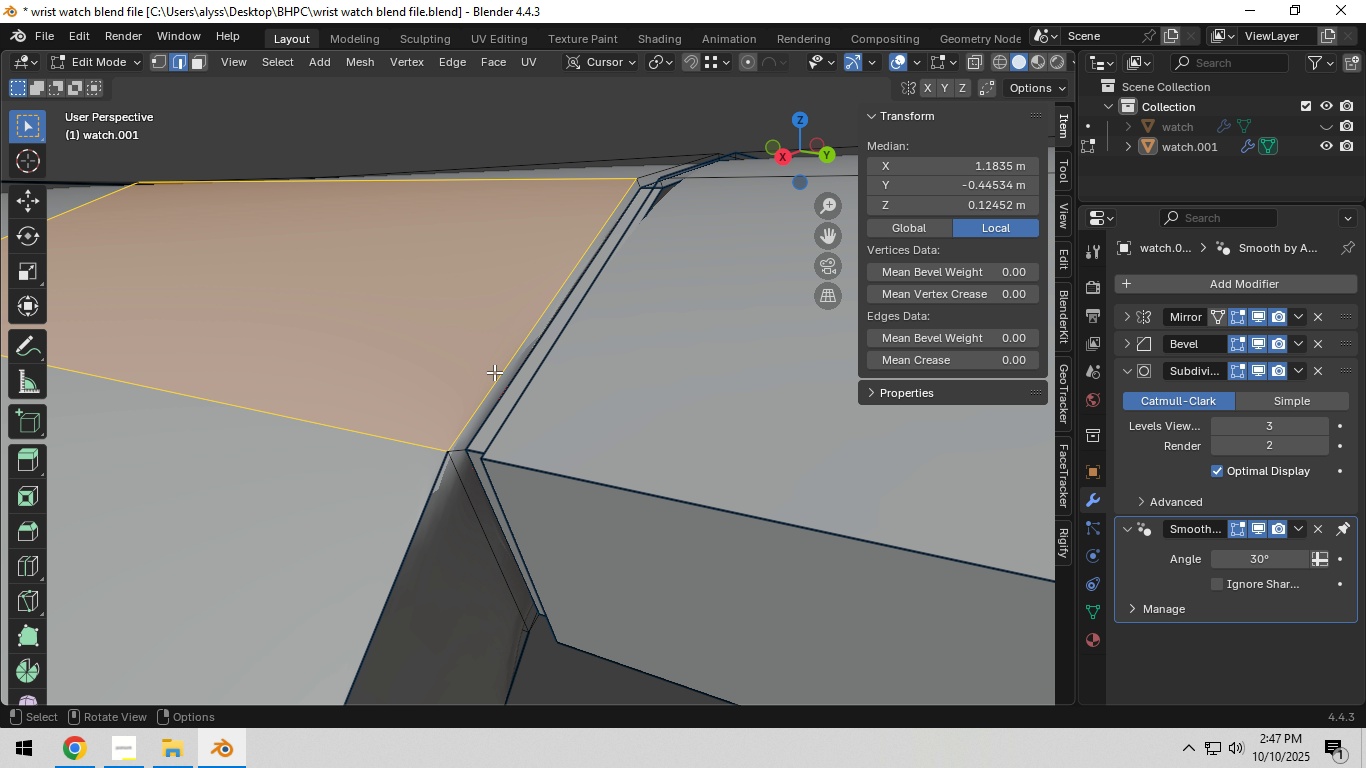 
key(2)
 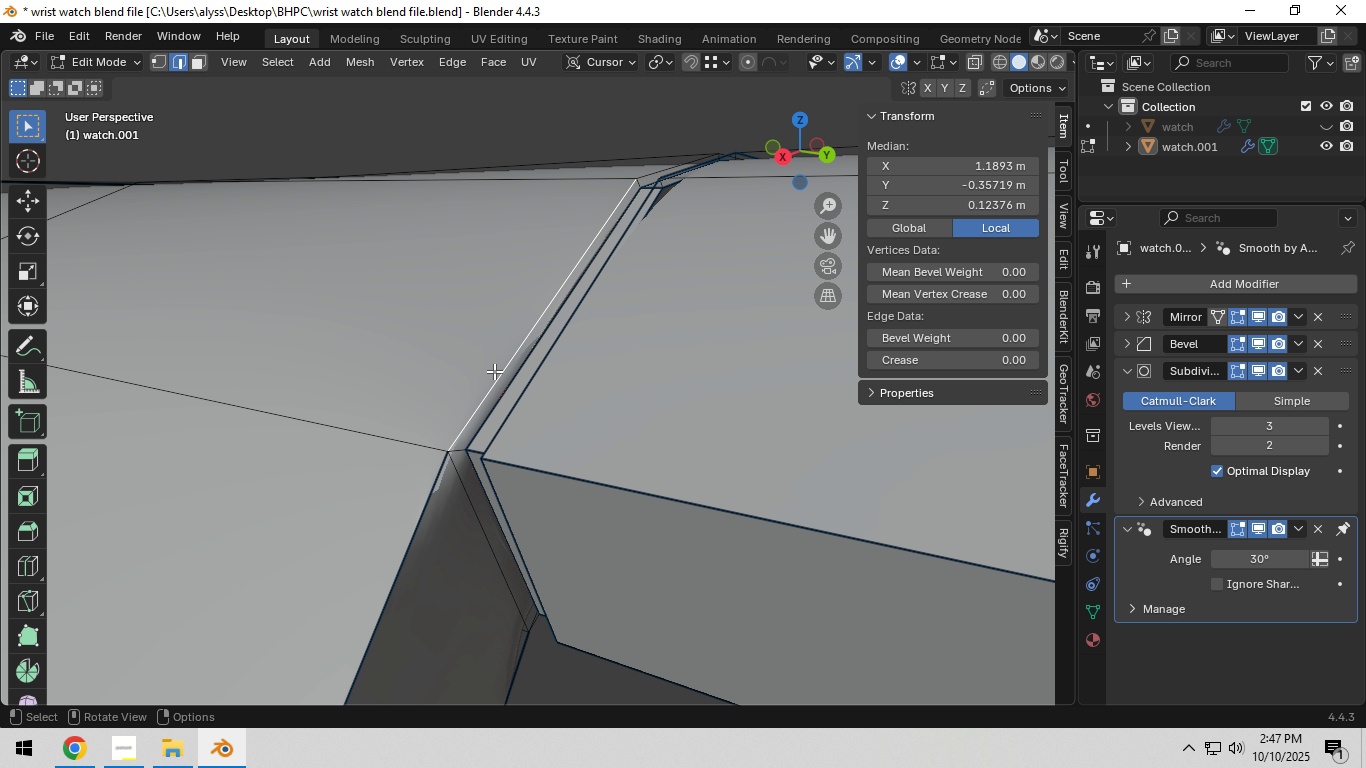 
left_click([494, 371])
 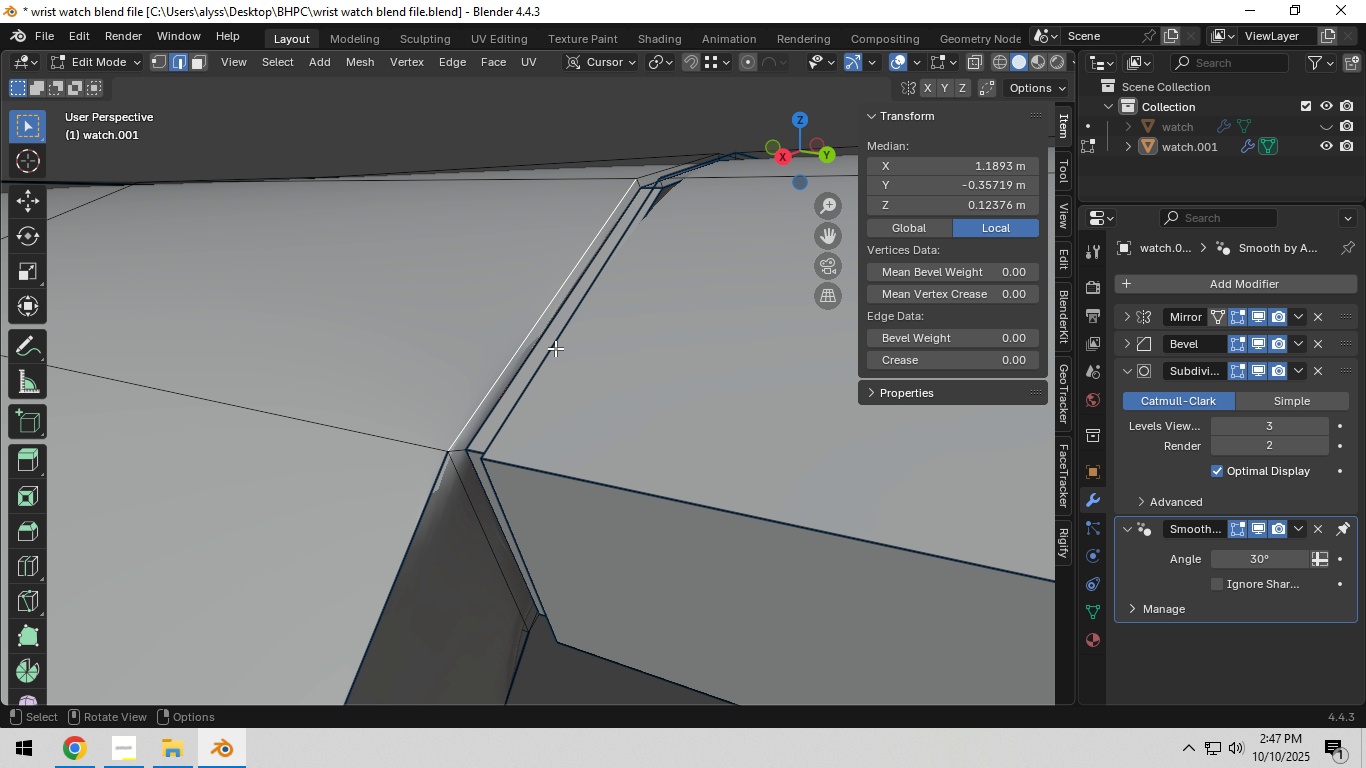 
scroll: coordinate [617, 350], scroll_direction: down, amount: 4.0
 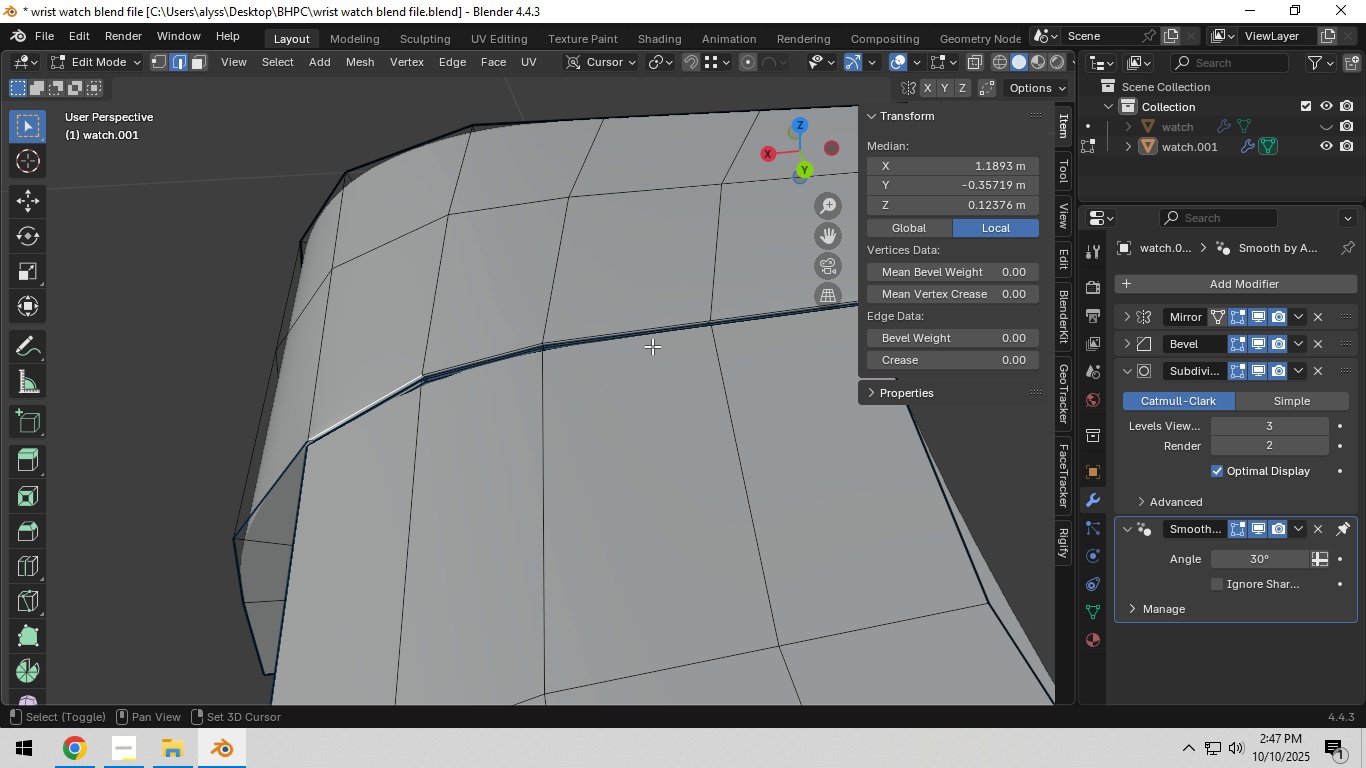 
hold_key(key=ShiftLeft, duration=0.31)
 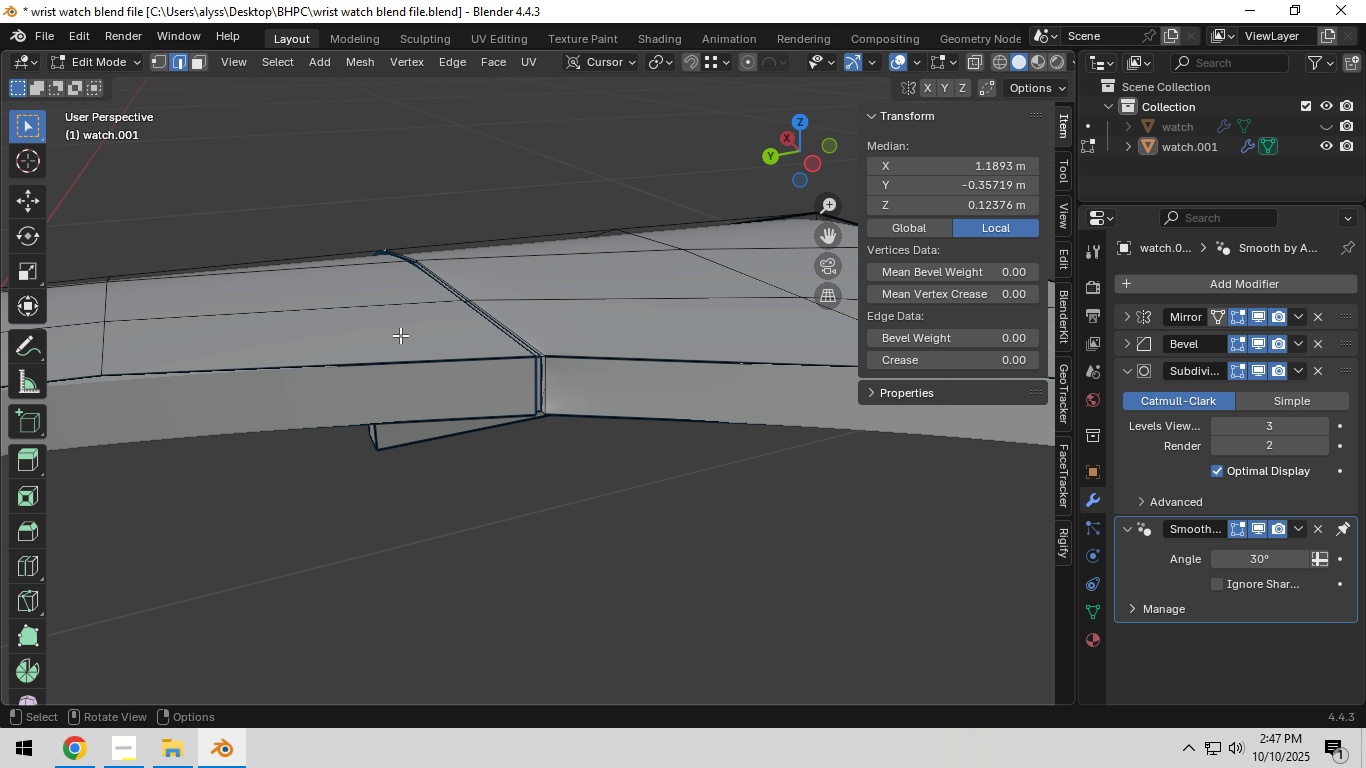 
scroll: coordinate [526, 349], scroll_direction: up, amount: 3.0
 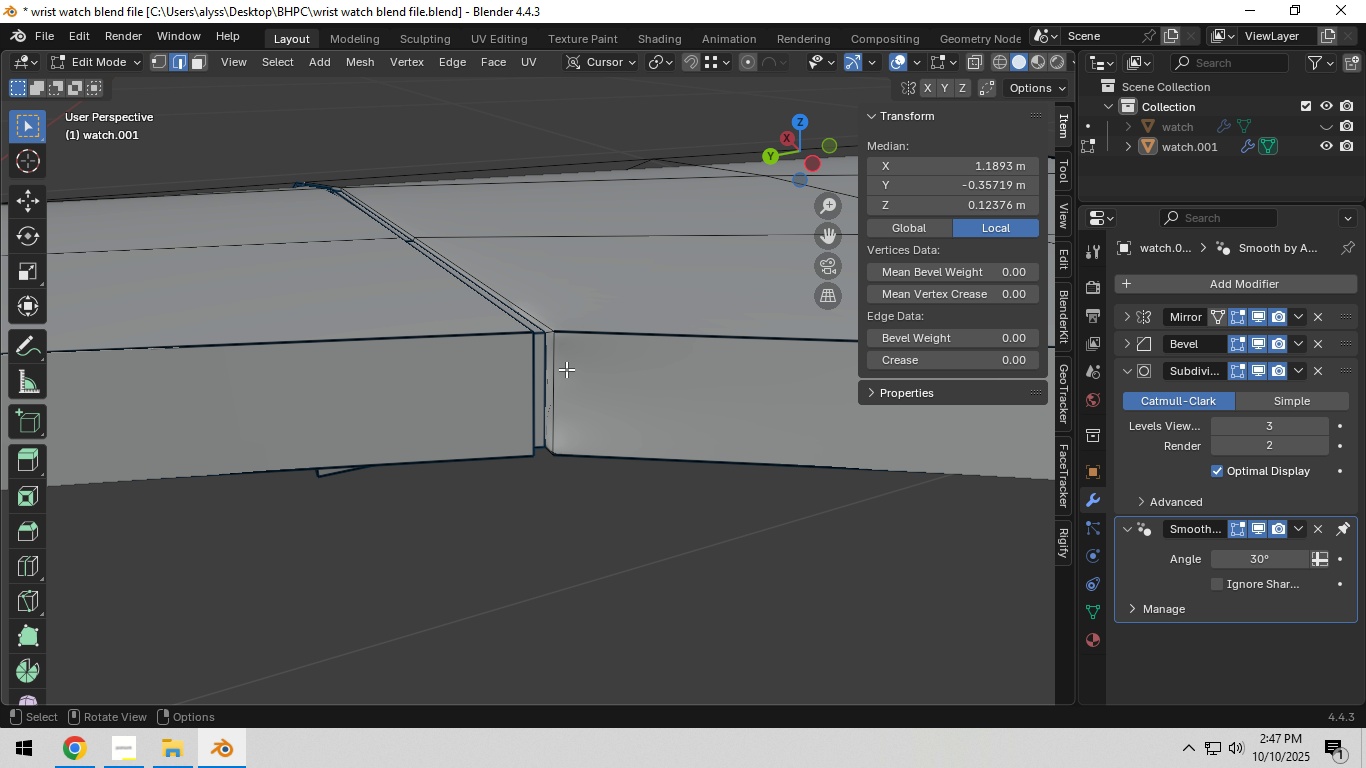 
hold_key(key=ControlLeft, duration=0.42)
left_click([563, 369])
 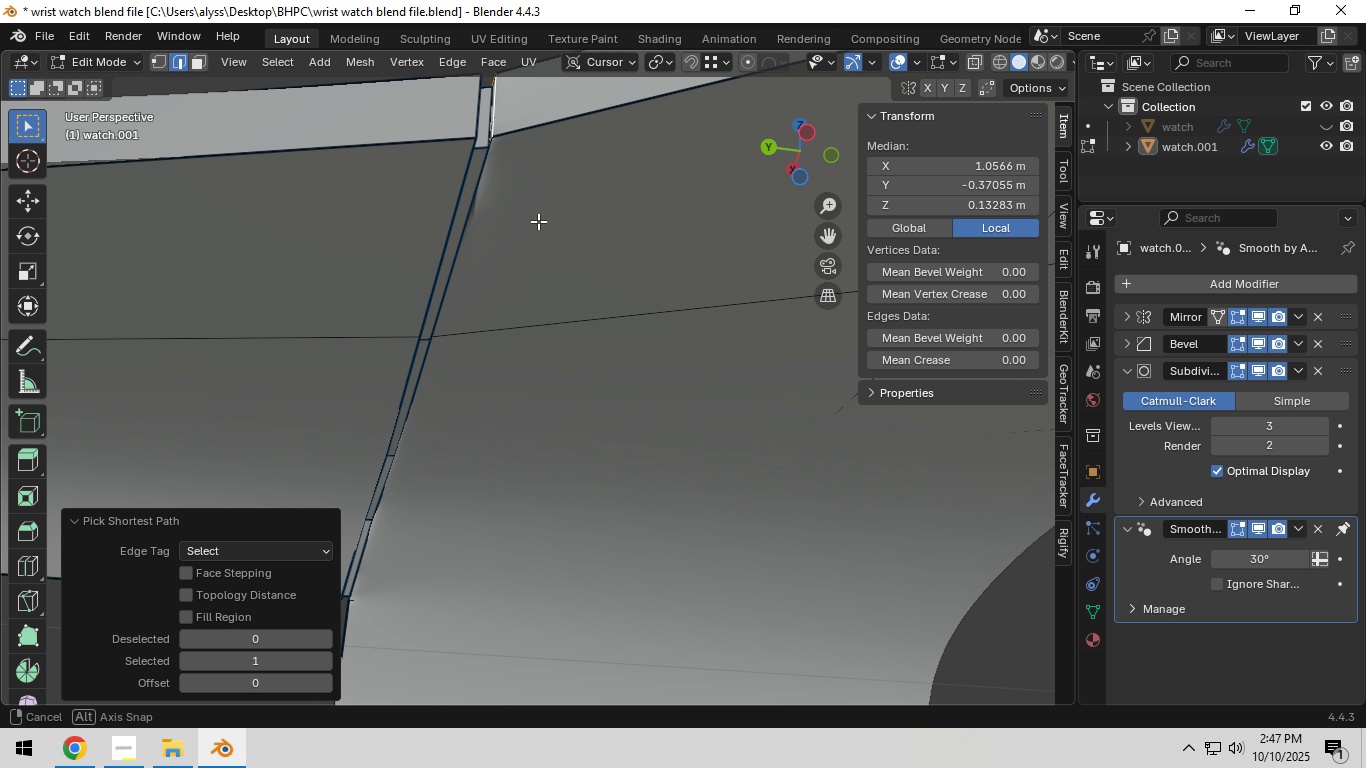 
hold_key(key=ShiftLeft, duration=0.51)
 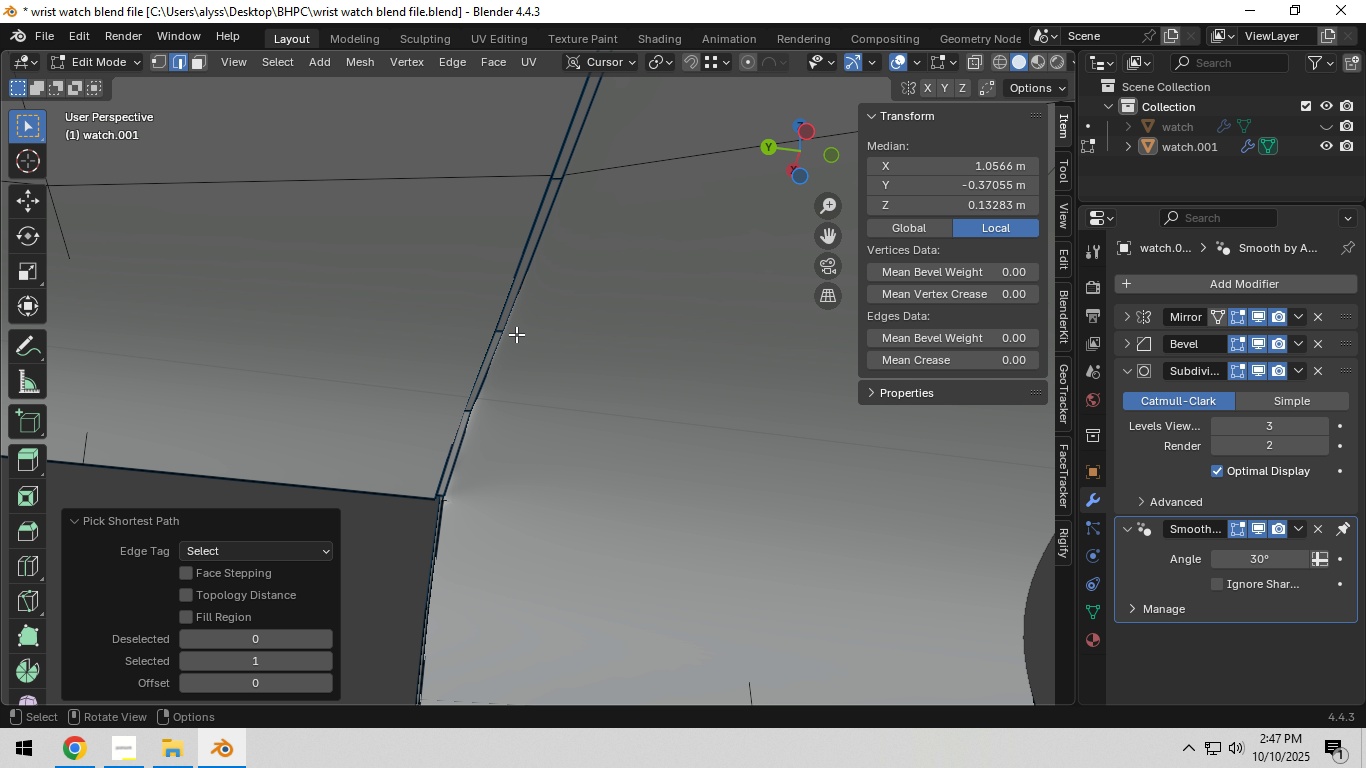 
scroll: coordinate [521, 336], scroll_direction: up, amount: 3.0
 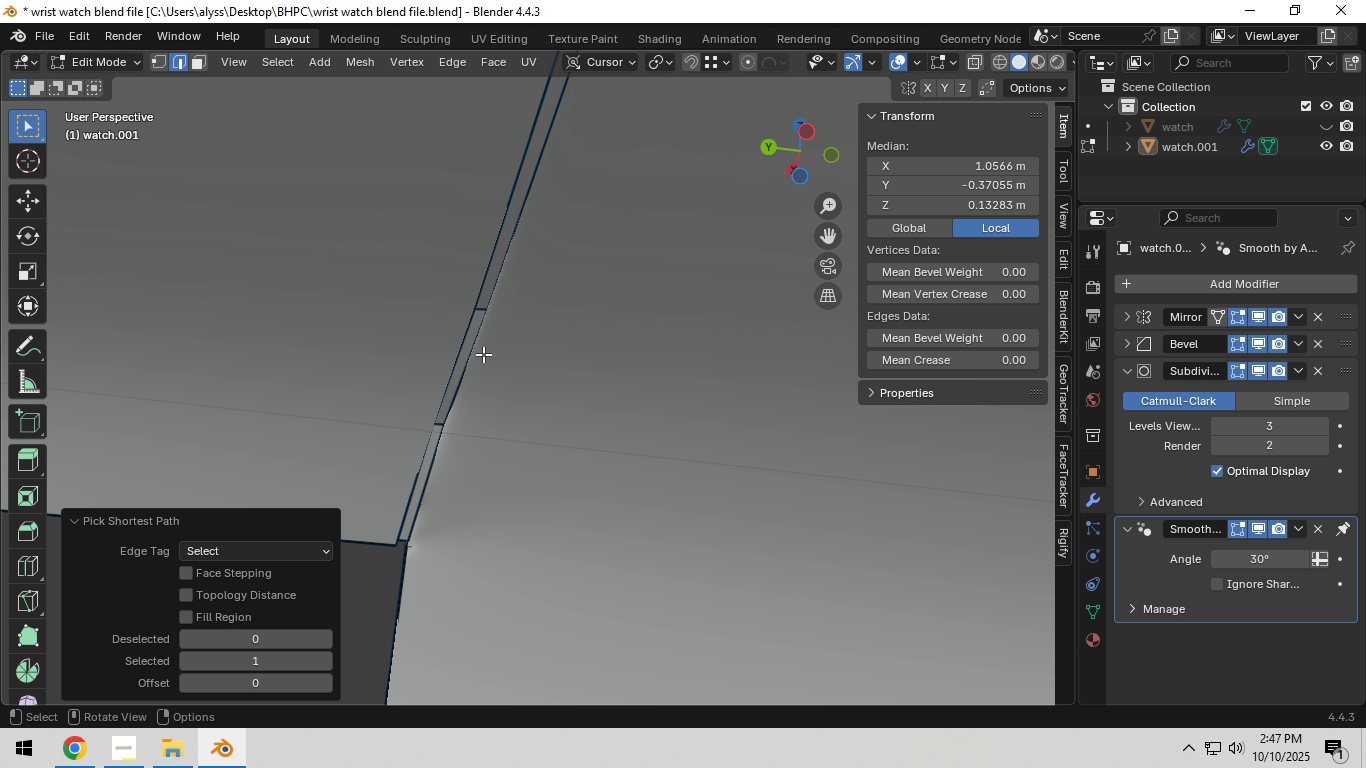 
key(Control+ControlLeft)
 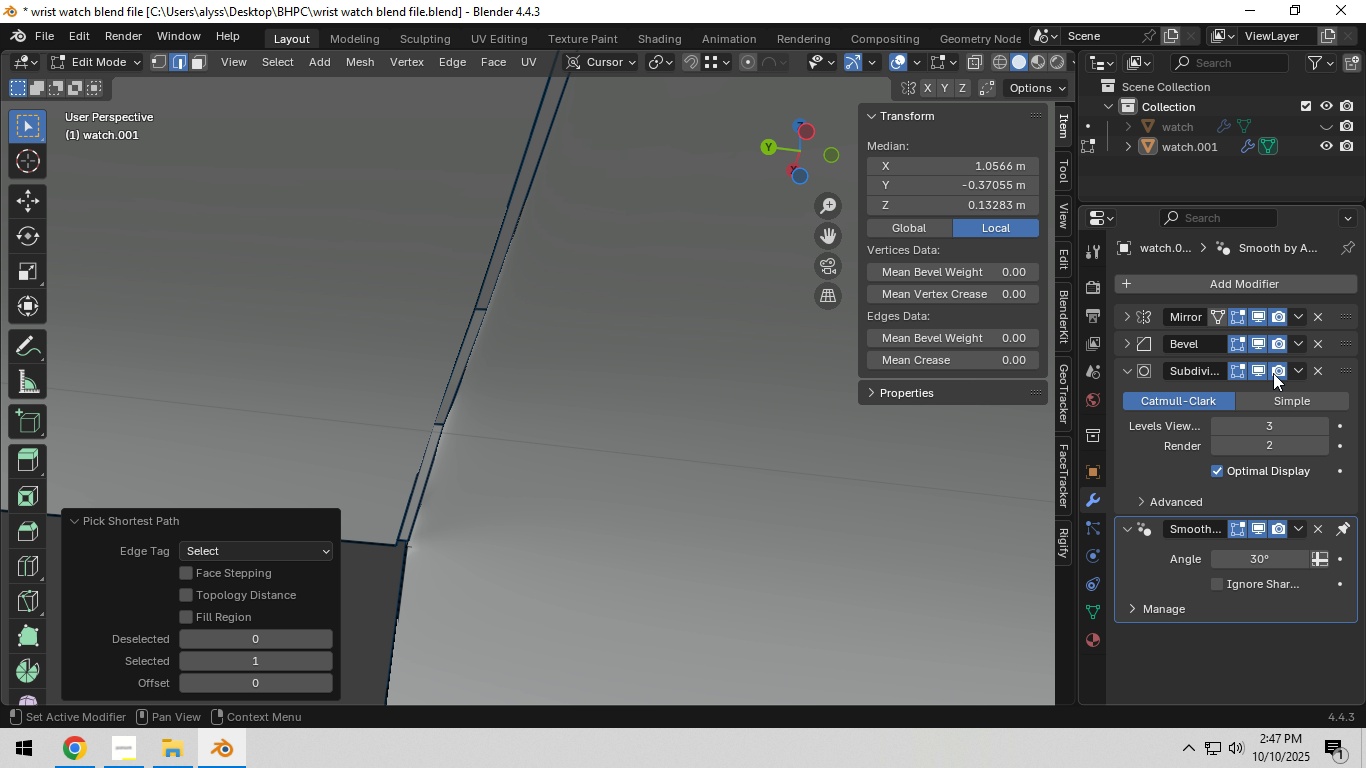 
left_click([1256, 373])
 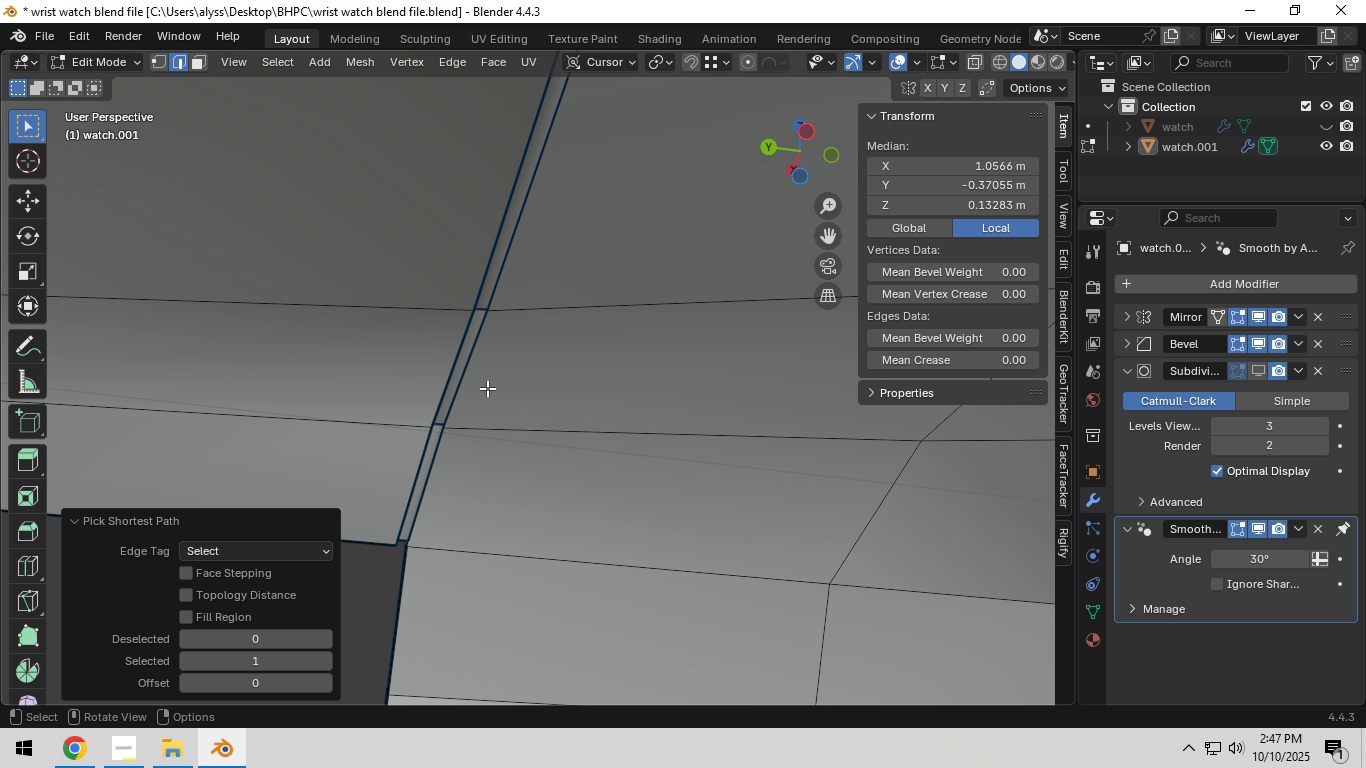 
hold_key(key=ControlLeft, duration=1.1)
left_click([464, 387])
 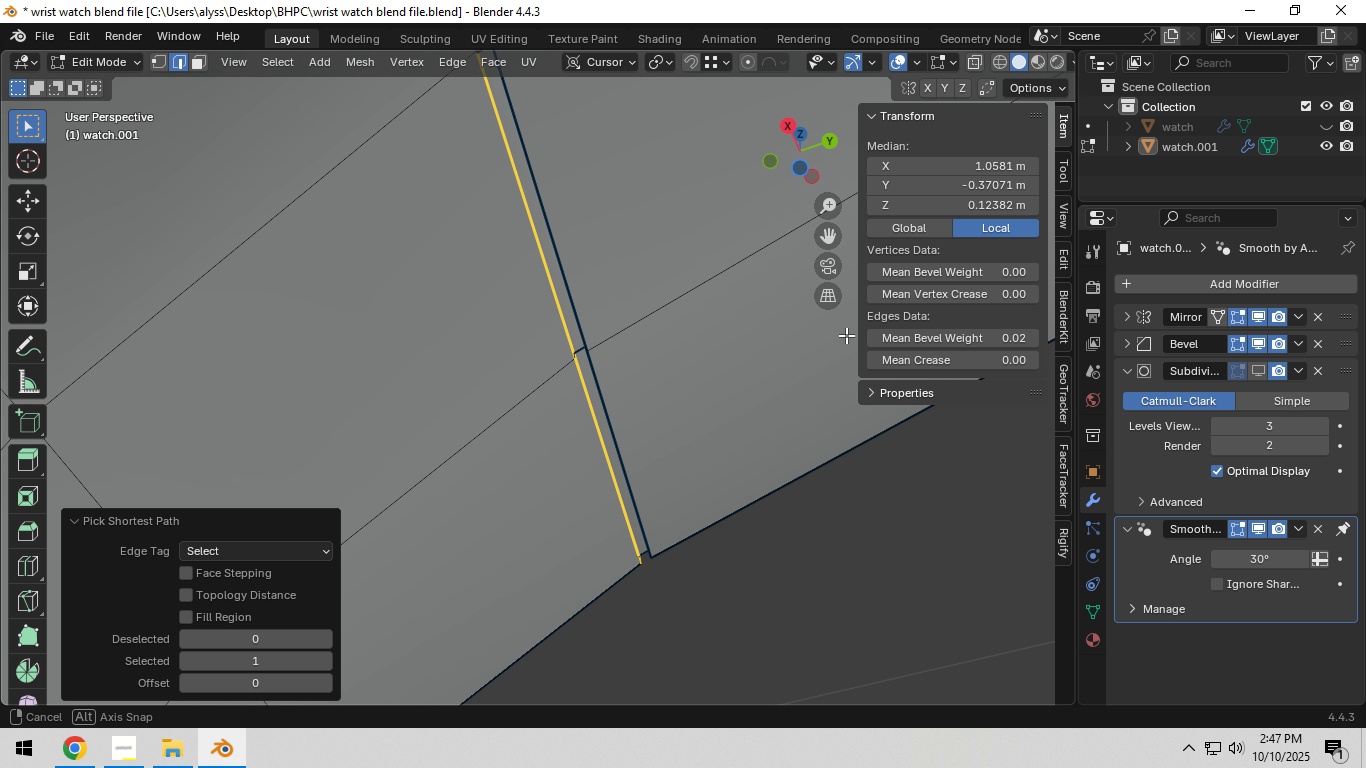 
scroll: coordinate [672, 371], scroll_direction: down, amount: 5.0
 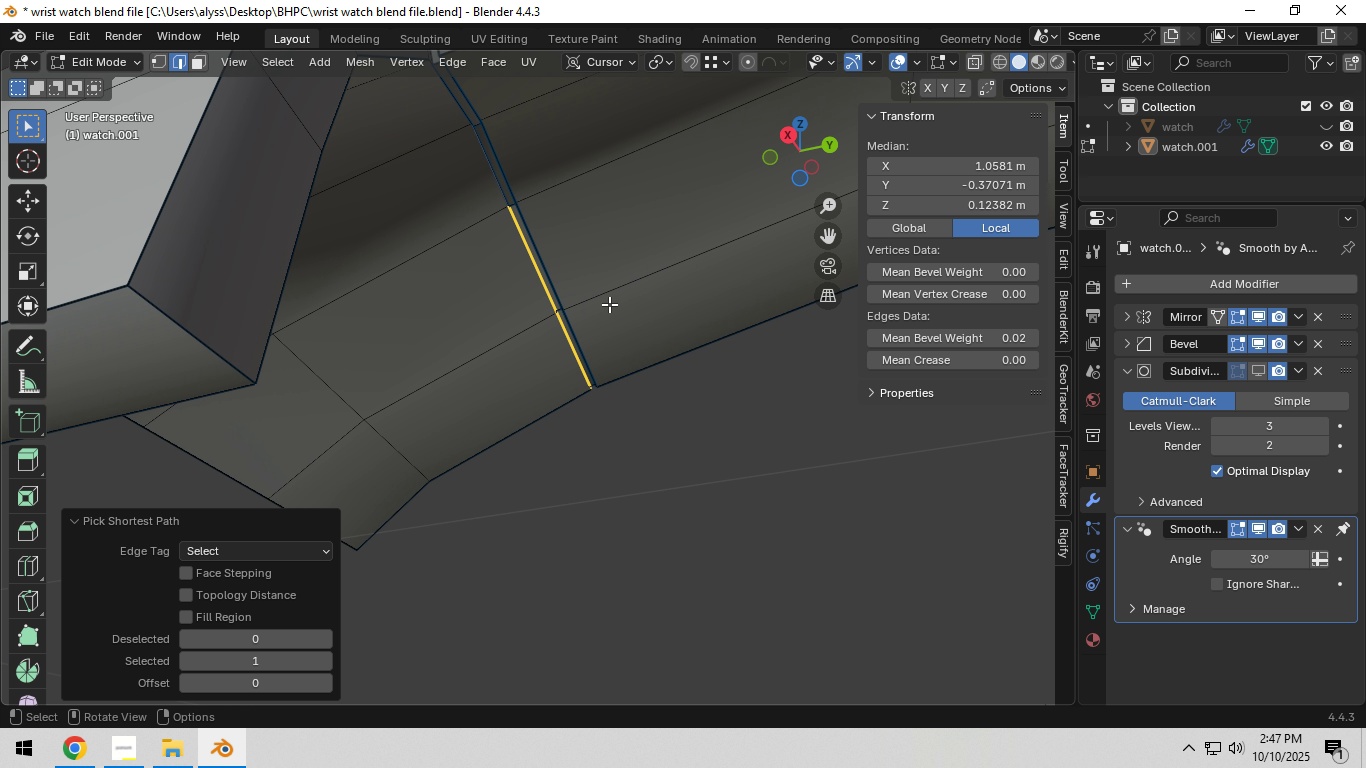 
hold_key(key=ShiftLeft, duration=0.71)
 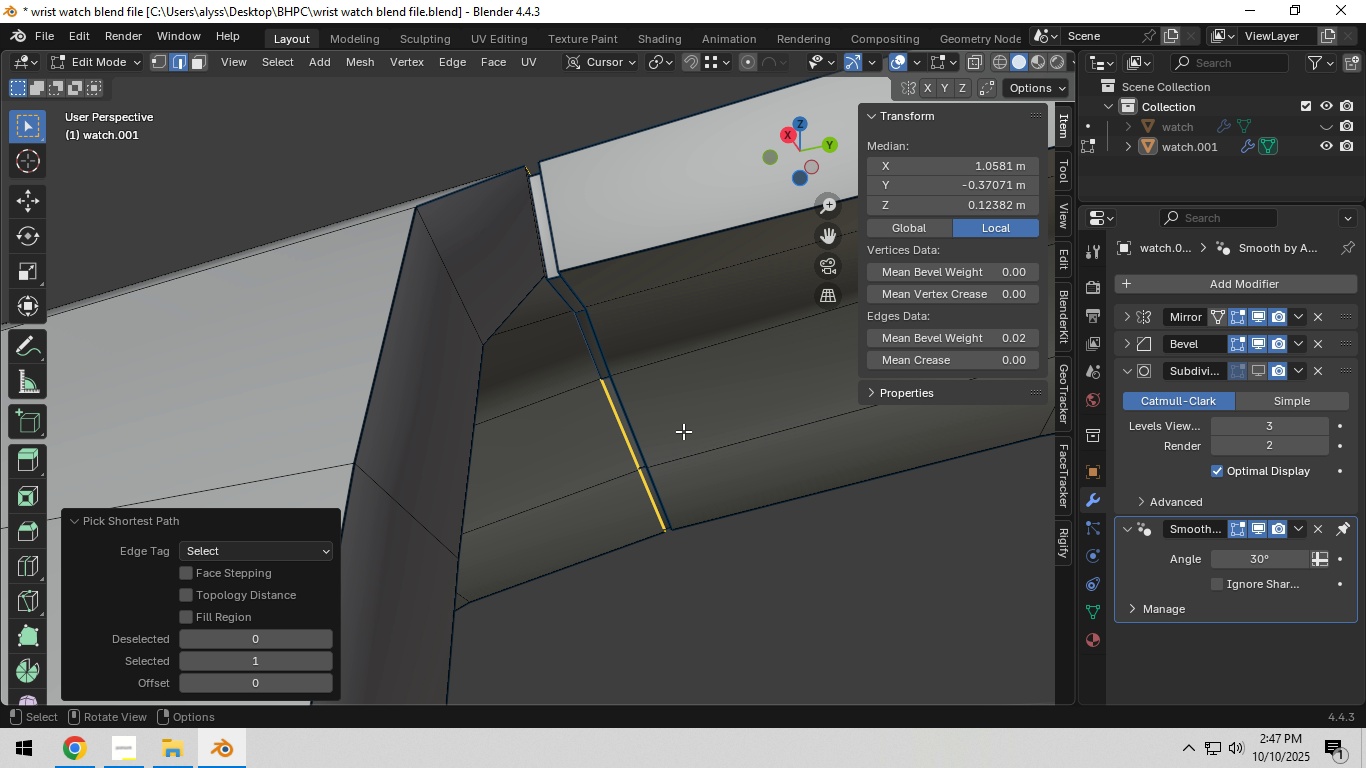 
scroll: coordinate [682, 431], scroll_direction: up, amount: 4.0
 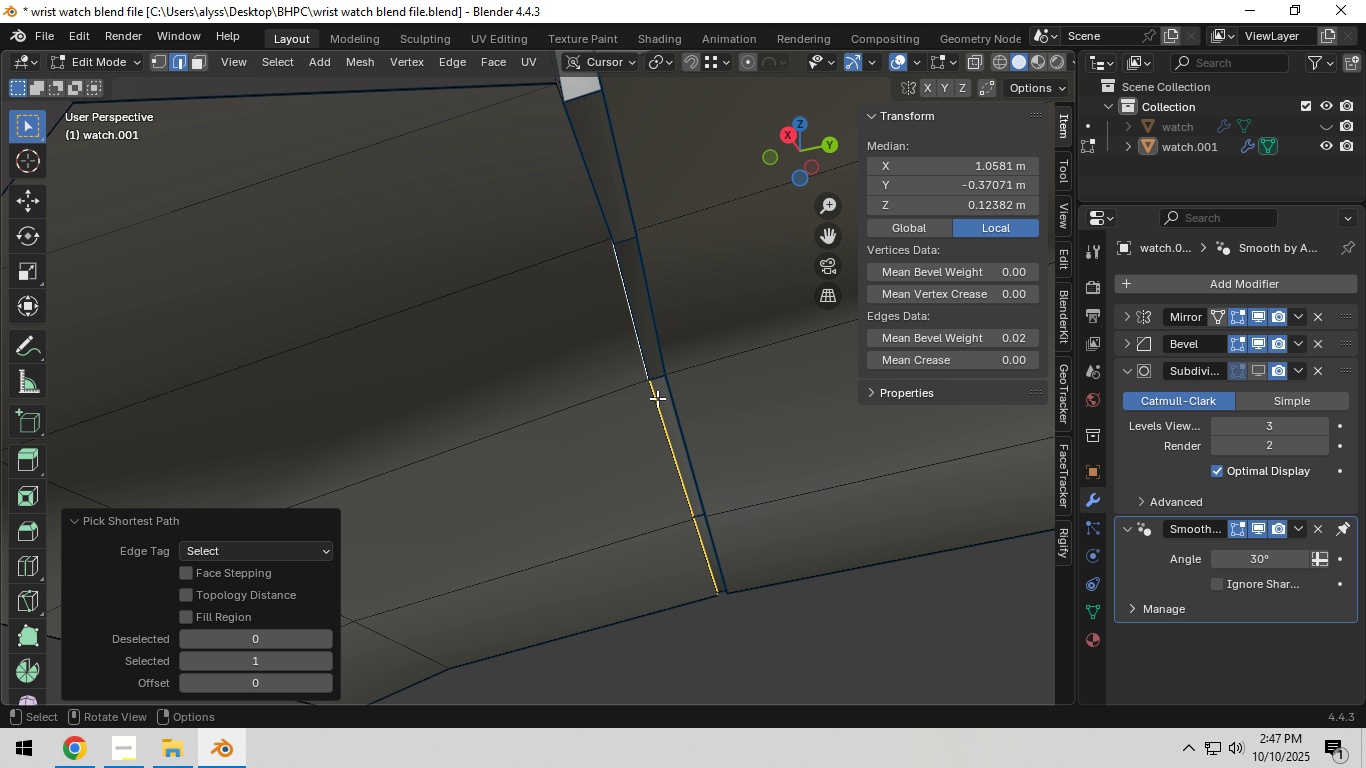 
hold_key(key=ShiftLeft, duration=0.43)
 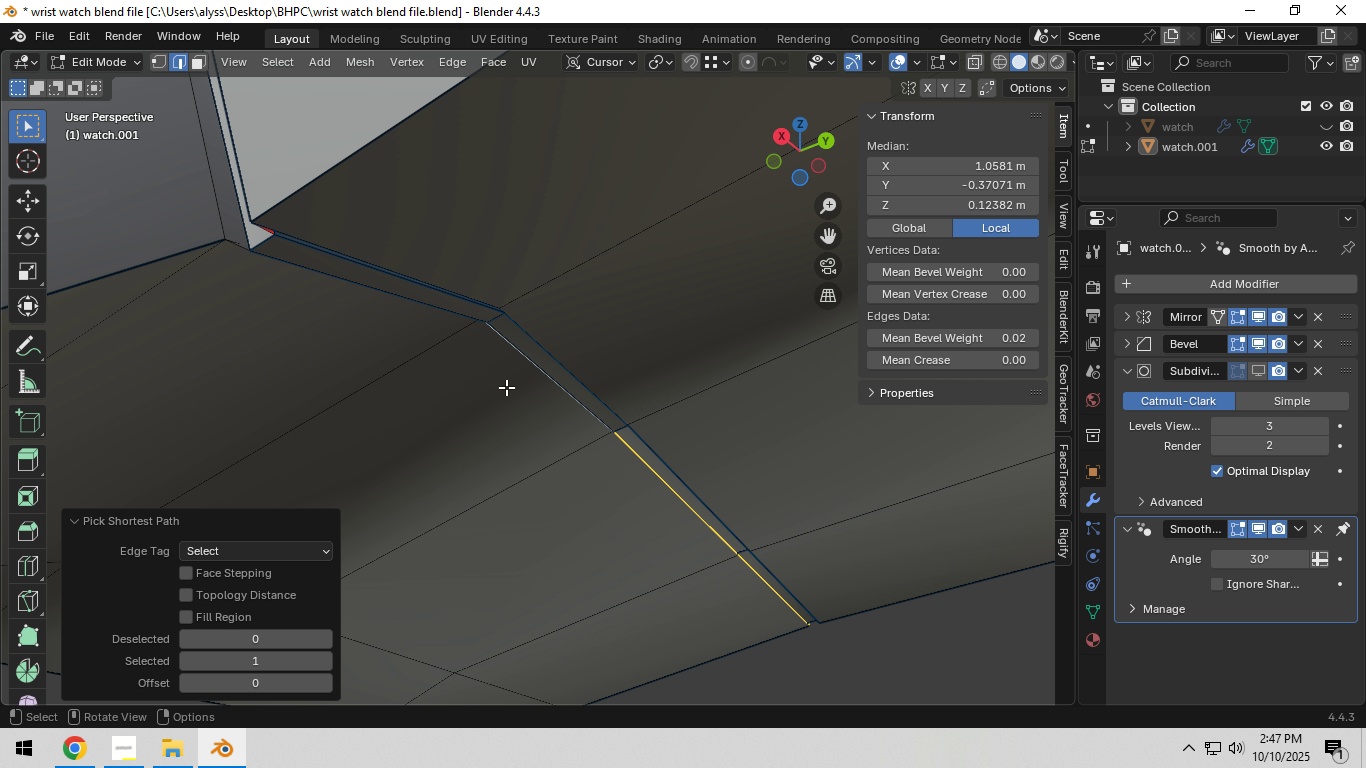 
hold_key(key=ControlLeft, duration=0.95)
left_click([308, 278])
 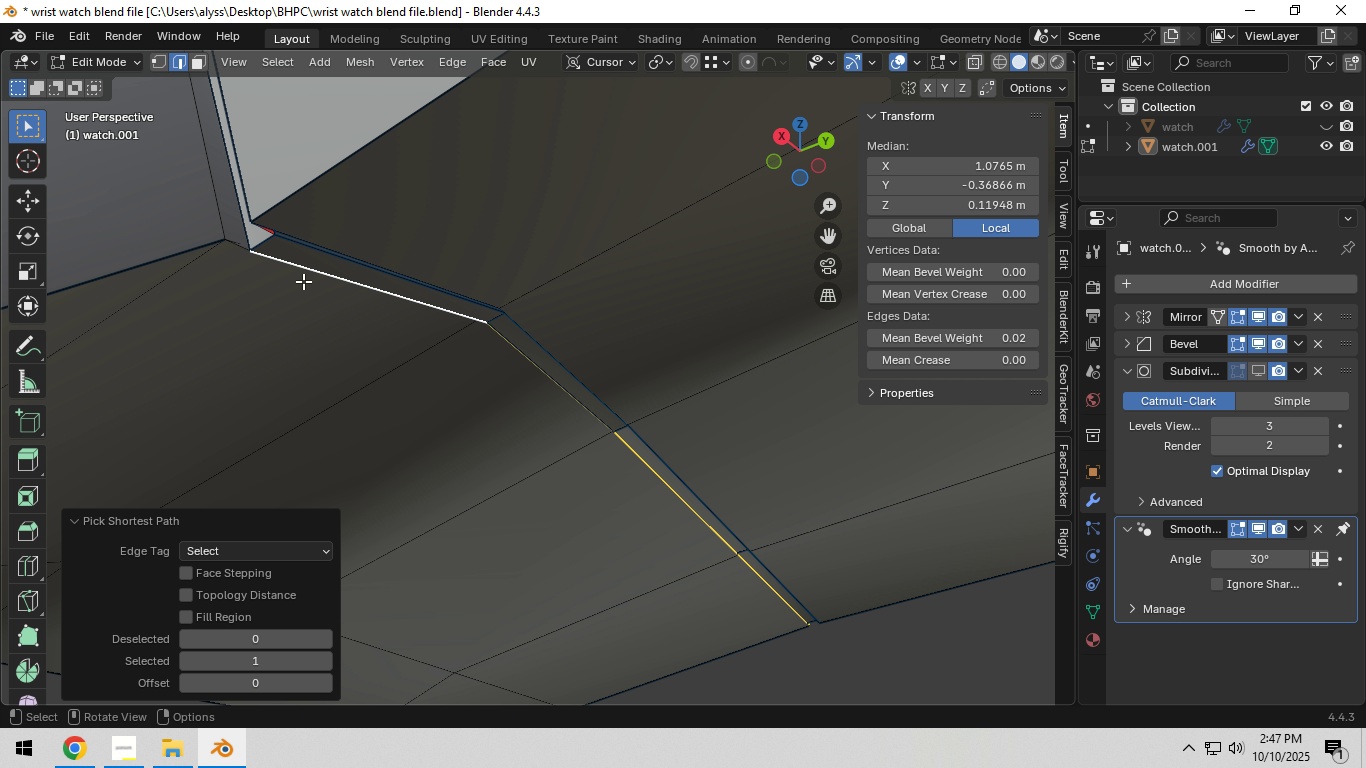 
hold_key(key=ShiftLeft, duration=0.54)
 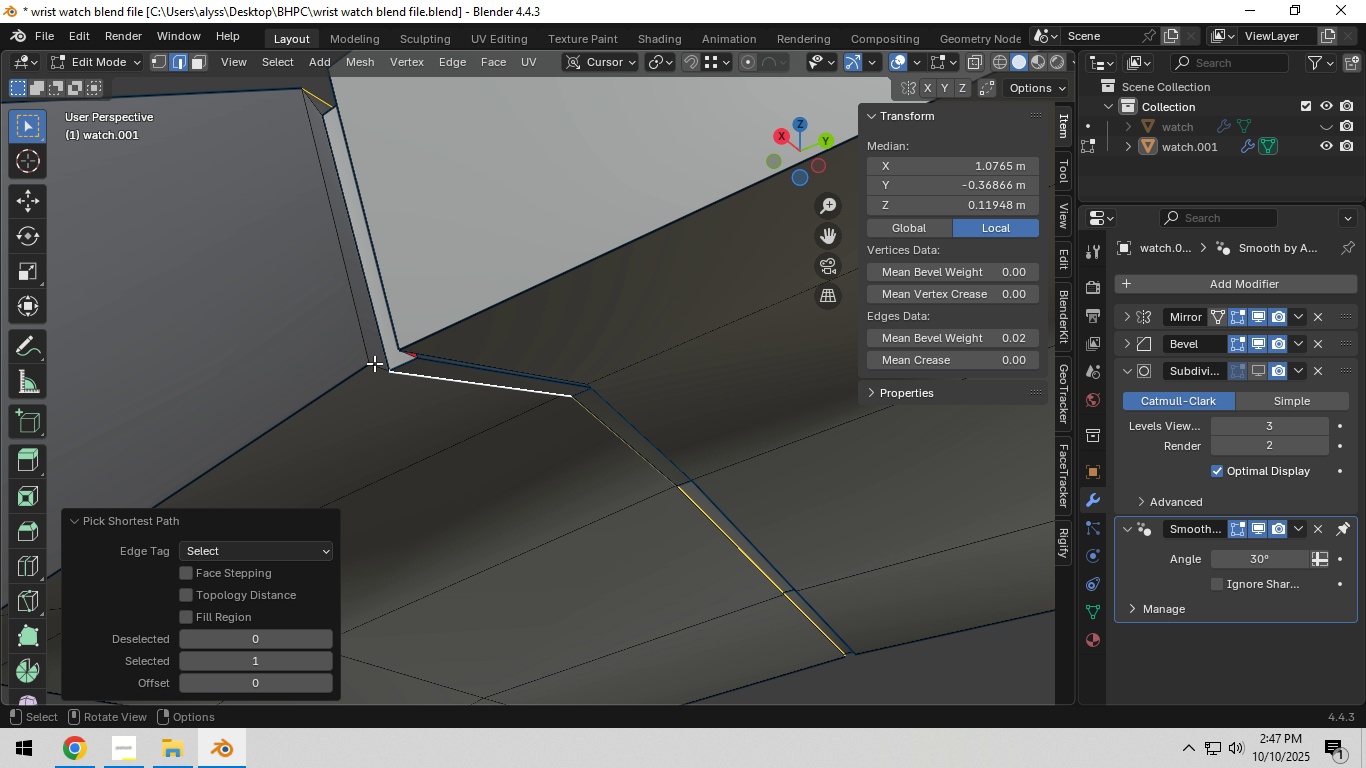 
hold_key(key=ShiftLeft, duration=1.48)
left_click([374, 363])
 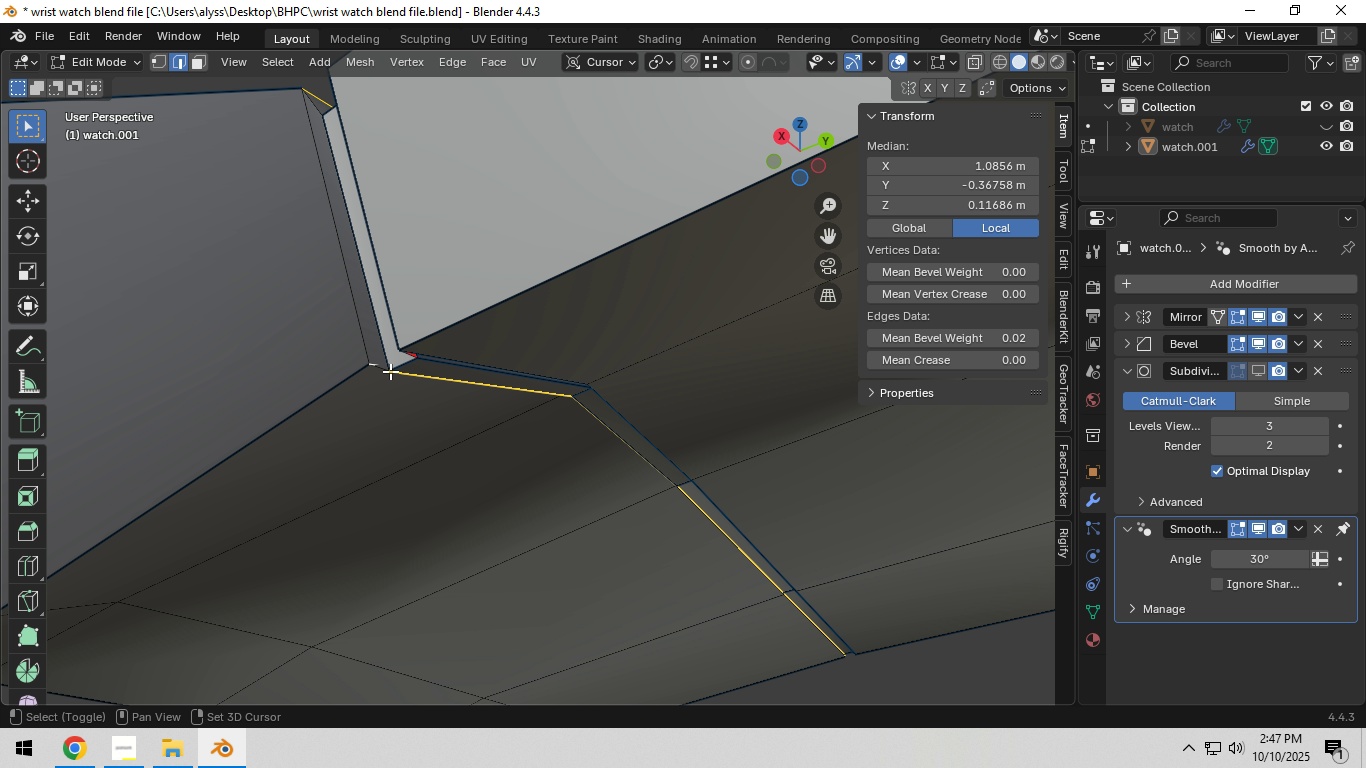 
scroll: coordinate [392, 370], scroll_direction: up, amount: 3.0
 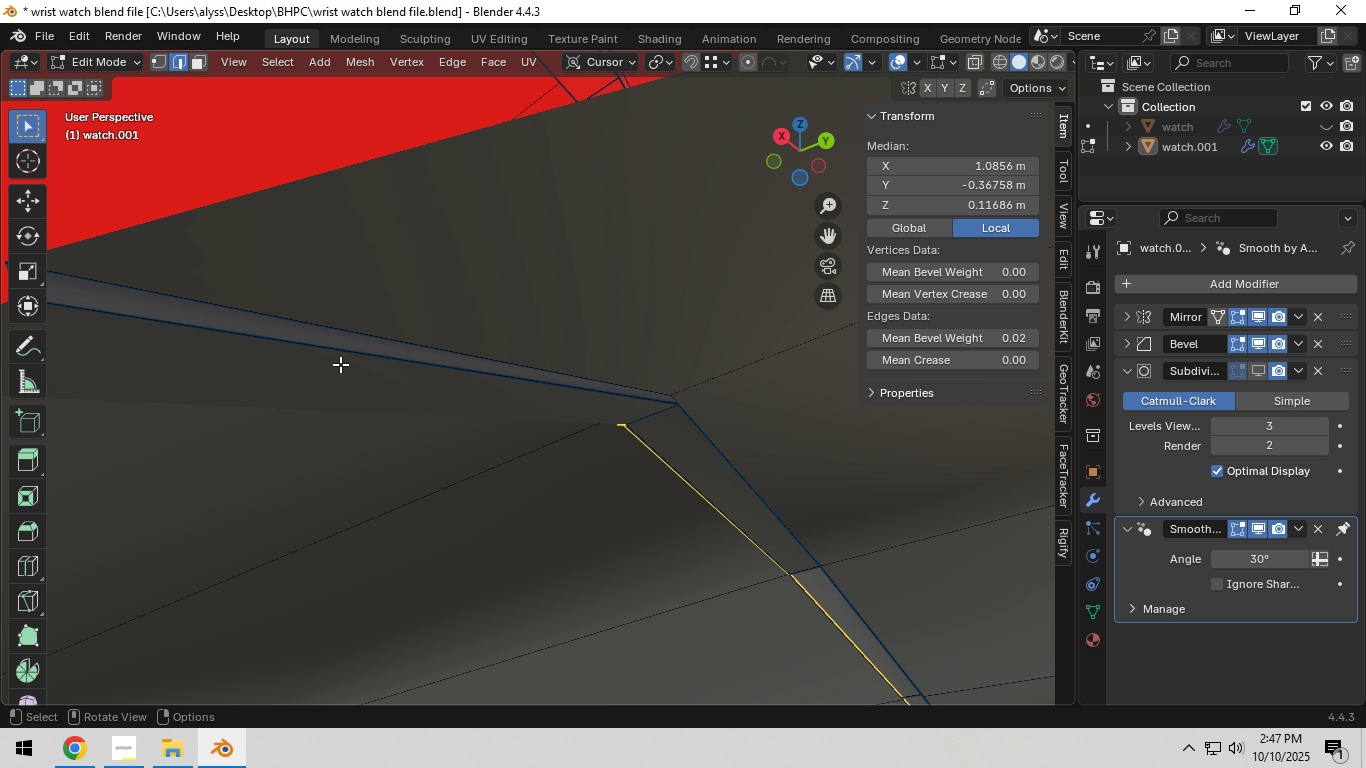 
hold_key(key=ShiftLeft, duration=0.81)
 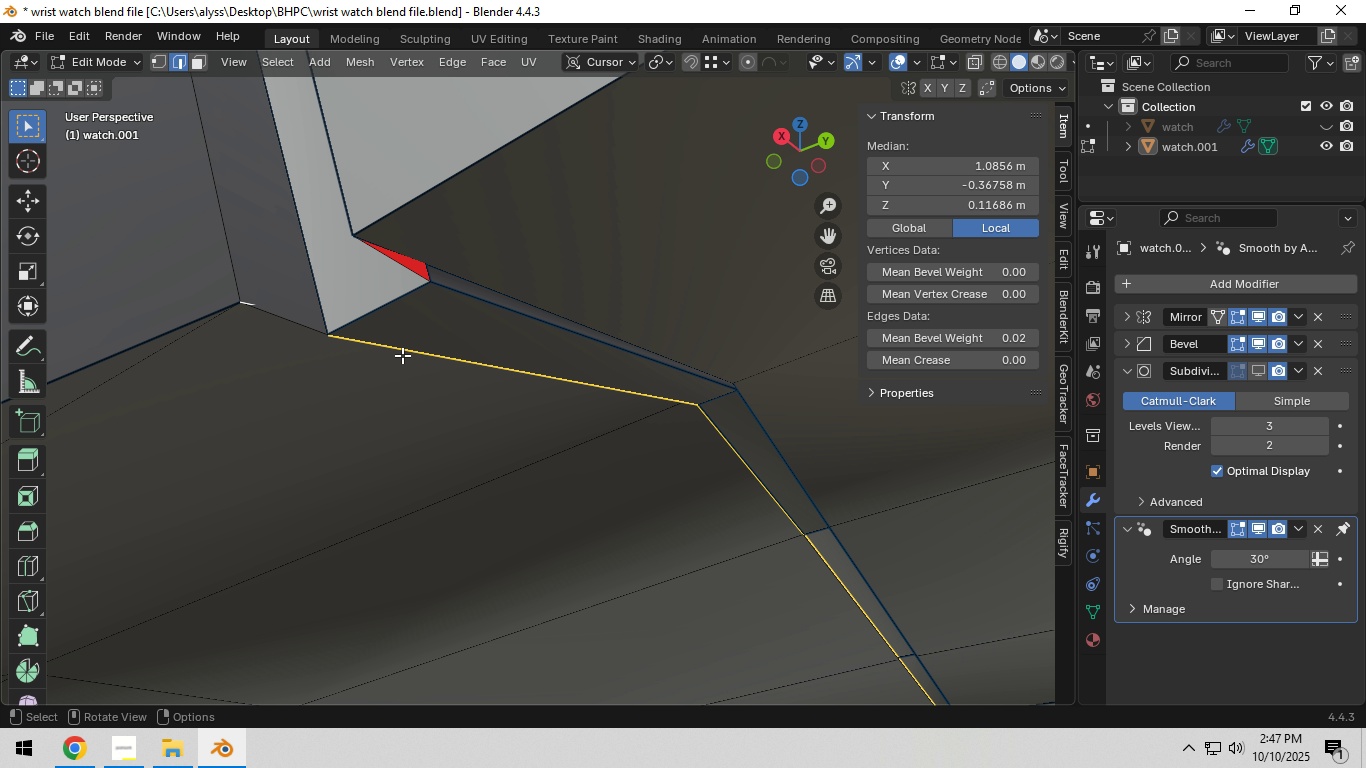 
scroll: coordinate [402, 355], scroll_direction: down, amount: 1.0
 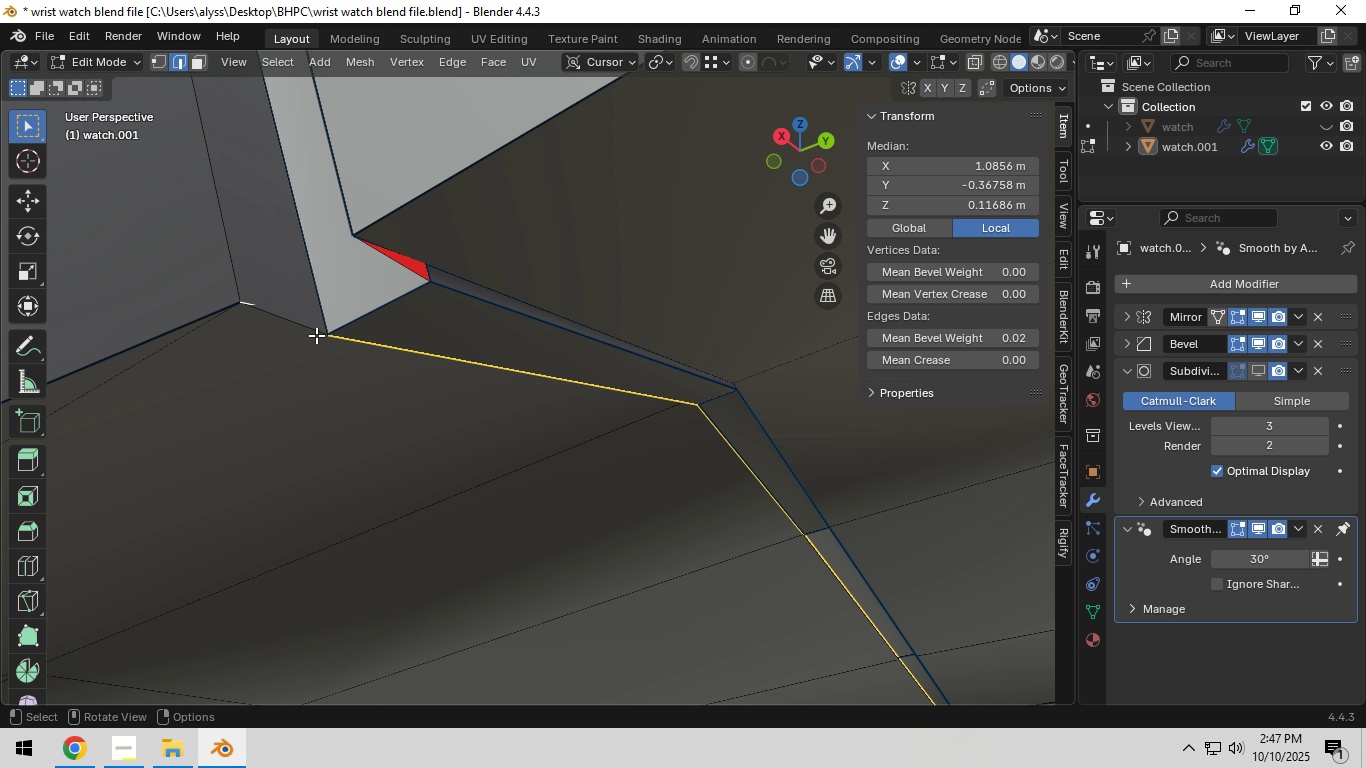 
hold_key(key=ShiftLeft, duration=1.53)
left_click([270, 302])
 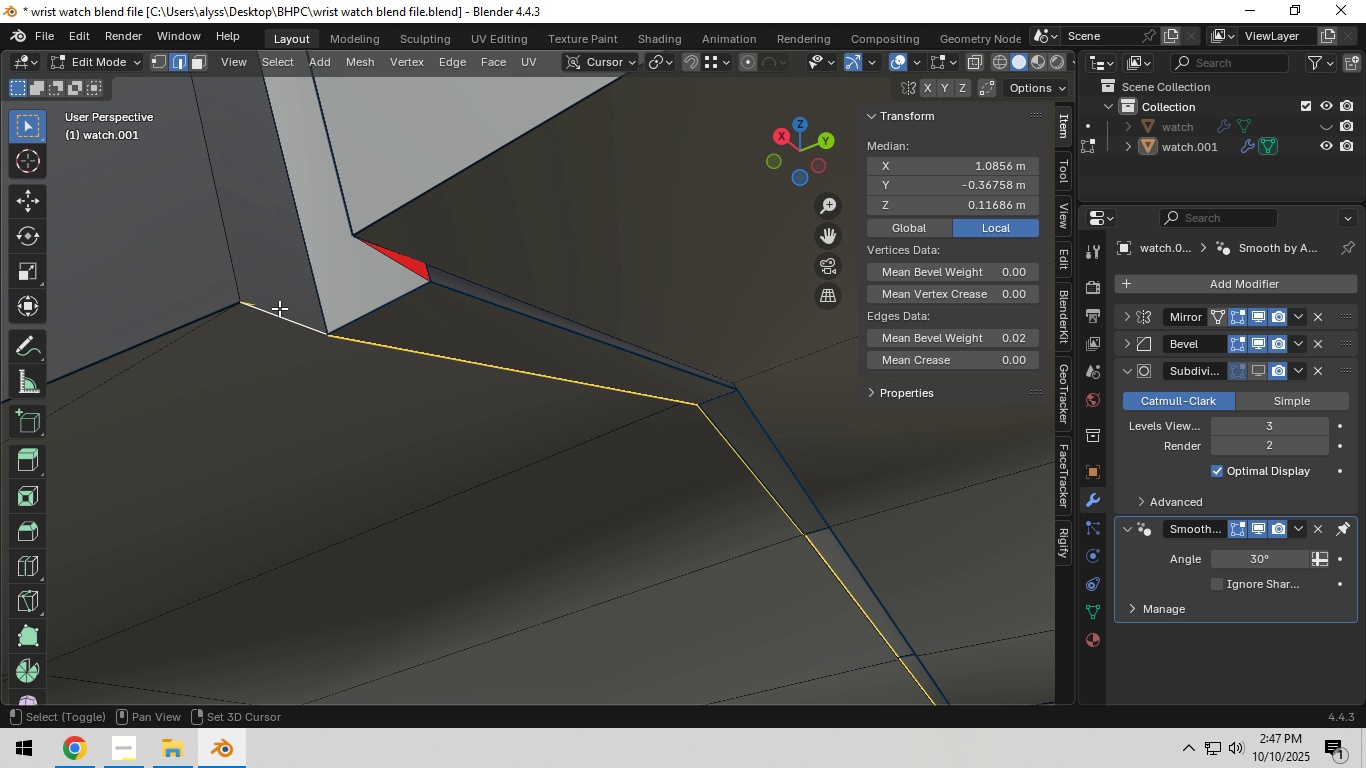 
hold_key(key=ShiftLeft, duration=1.53)
left_click([282, 306])
 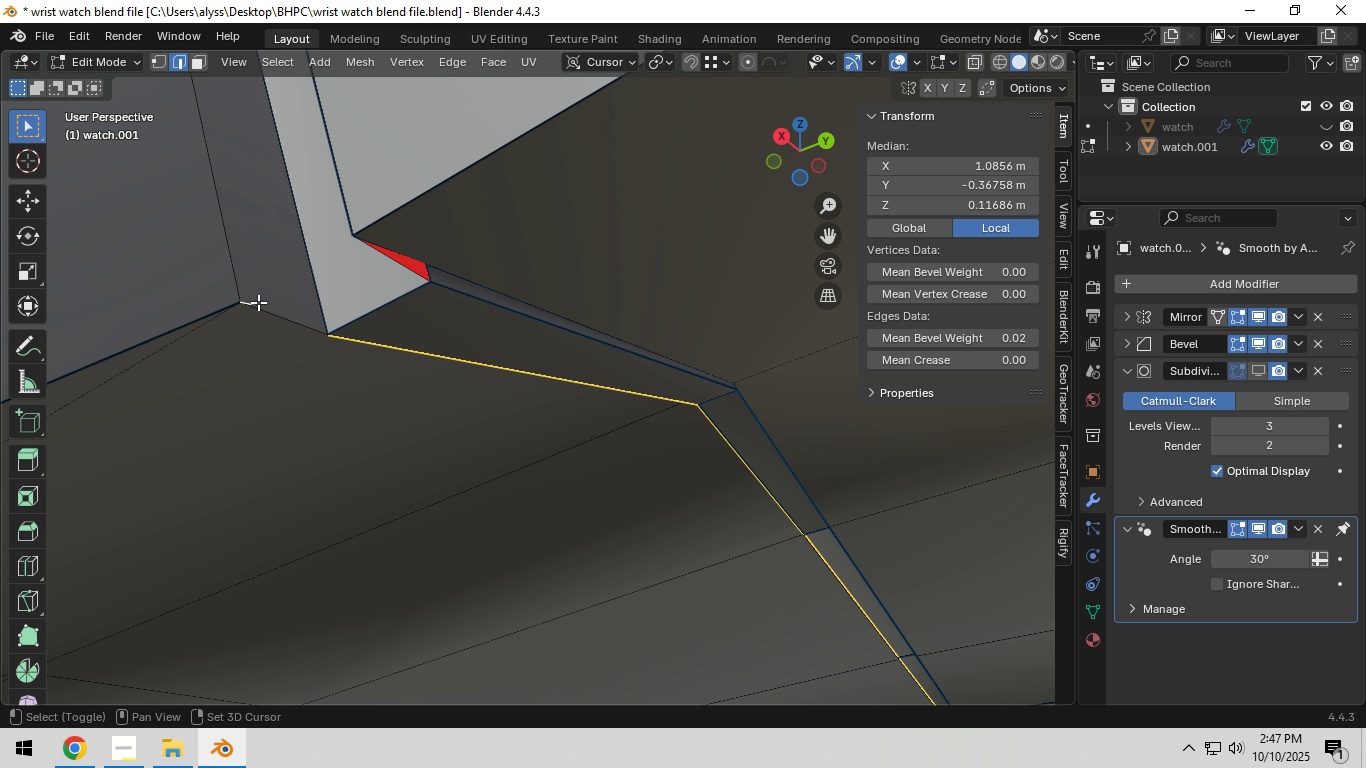 
left_click([258, 302])
 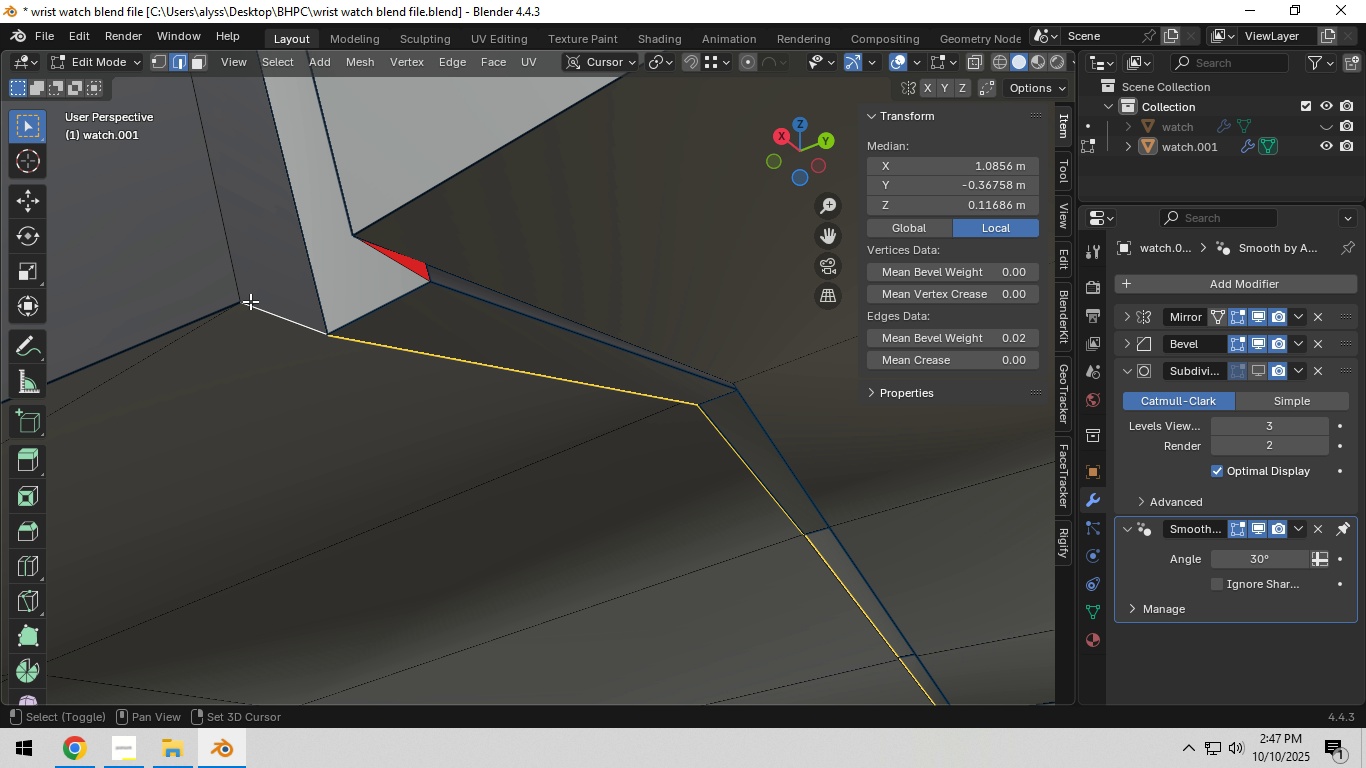 
double_click([250, 301])
 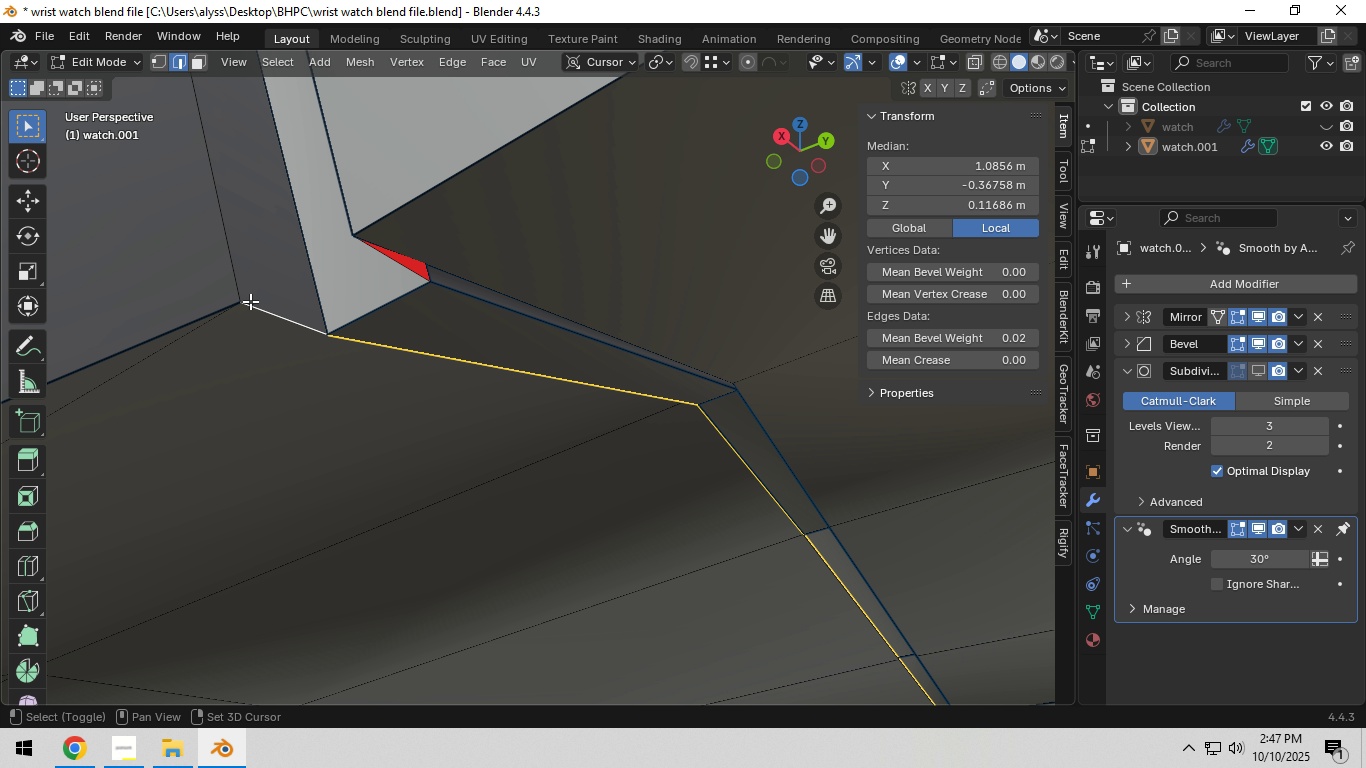 
hold_key(key=ShiftLeft, duration=0.9)
 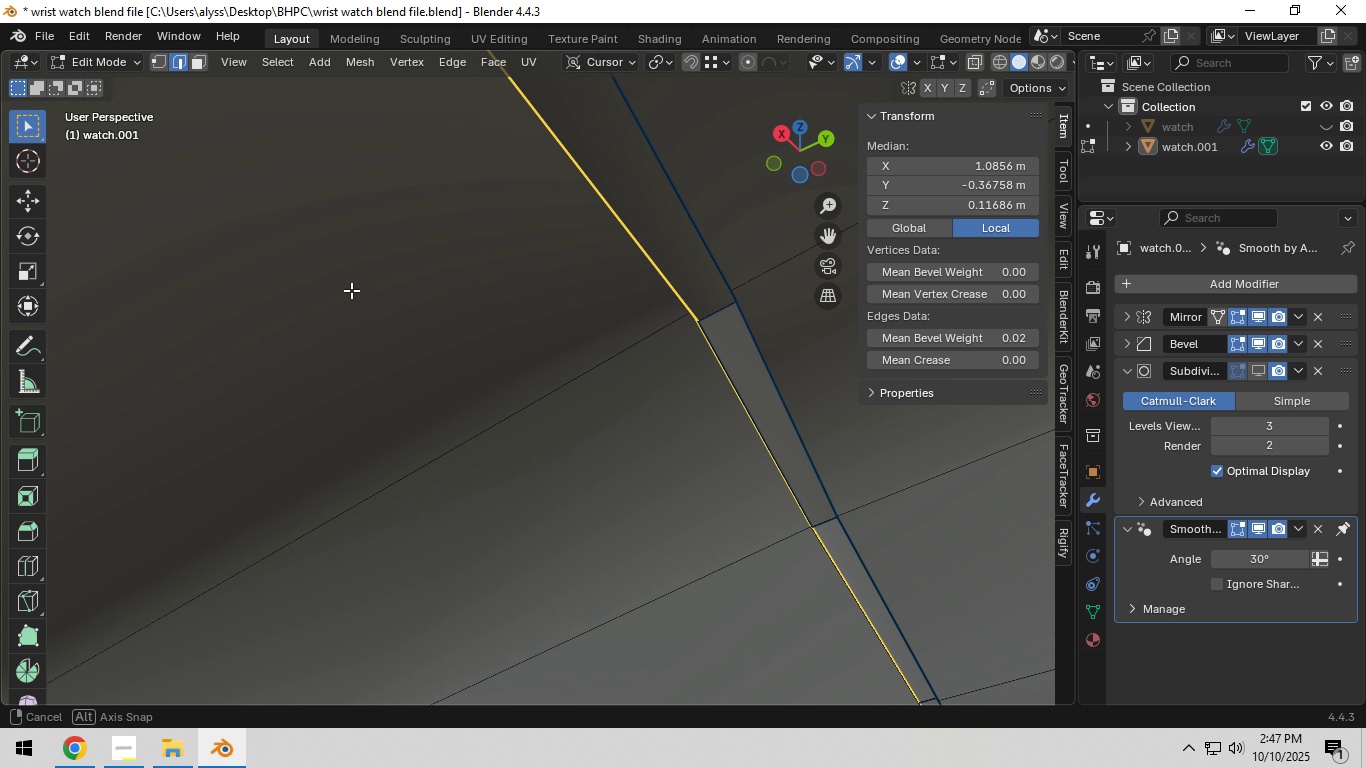 
hold_key(key=ShiftLeft, duration=0.54)
 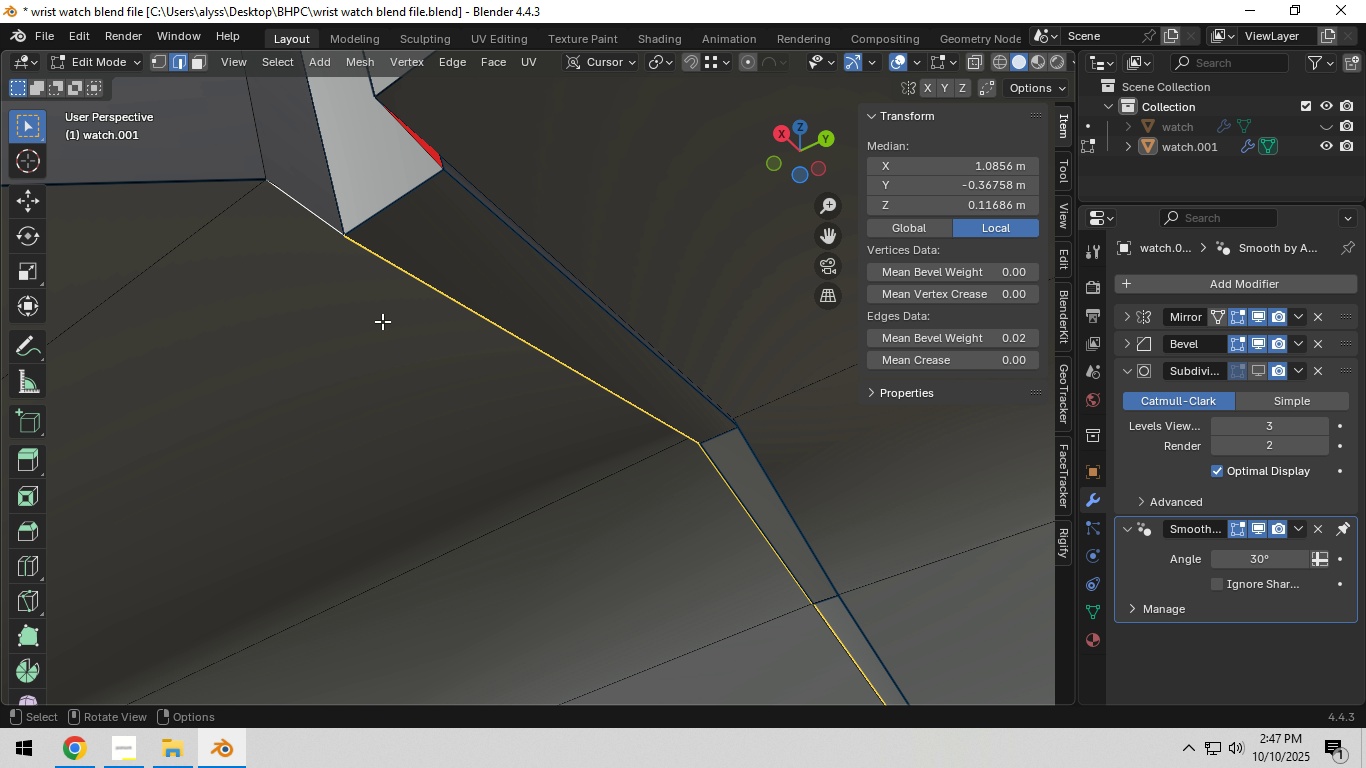 
key(G)
 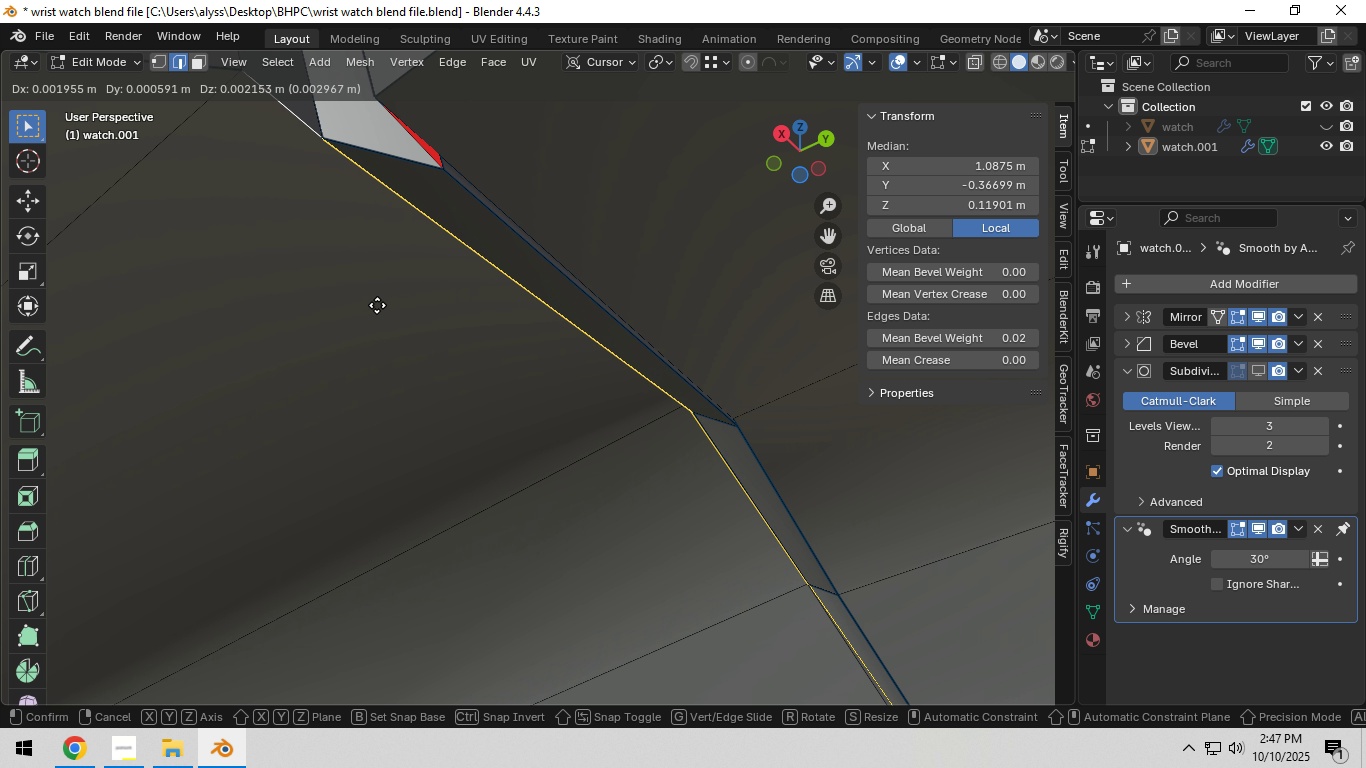 
right_click([376, 310])
 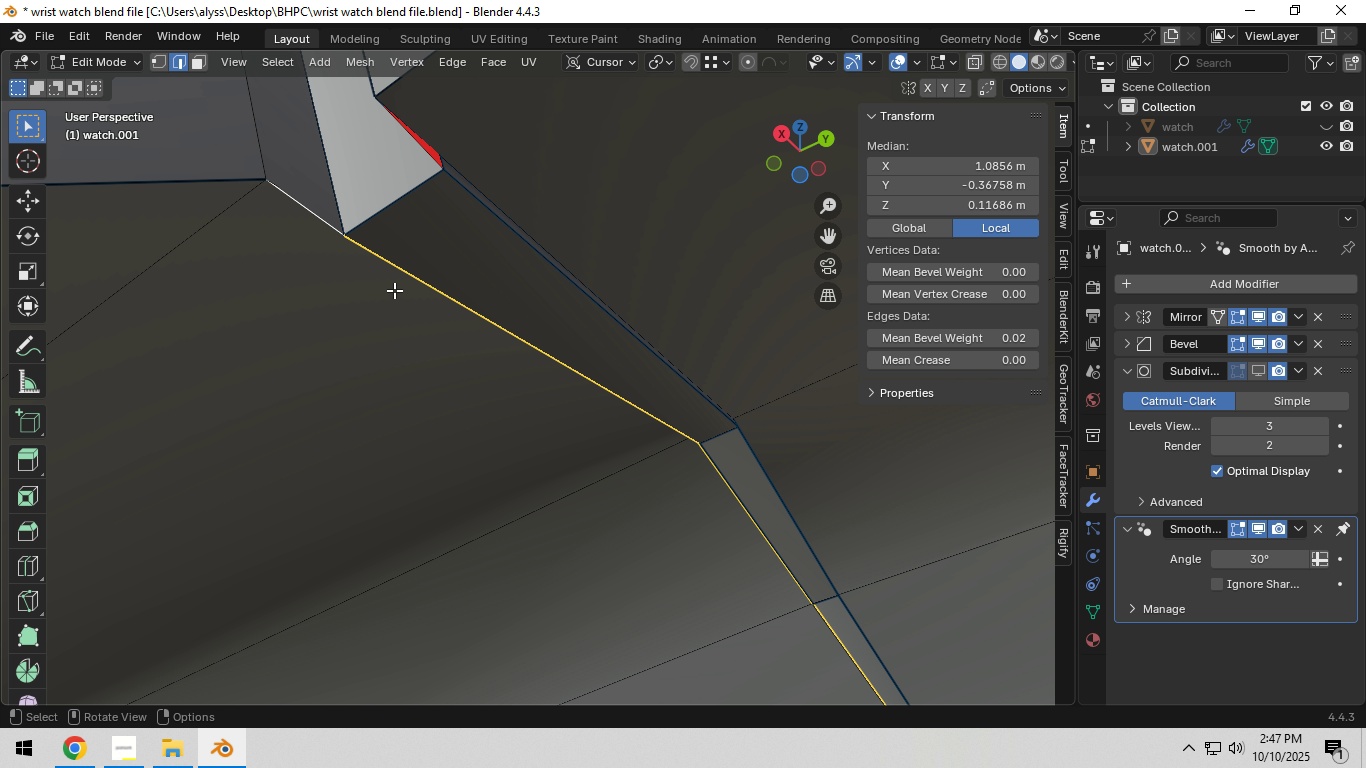 
scroll: coordinate [394, 290], scroll_direction: down, amount: 1.0
 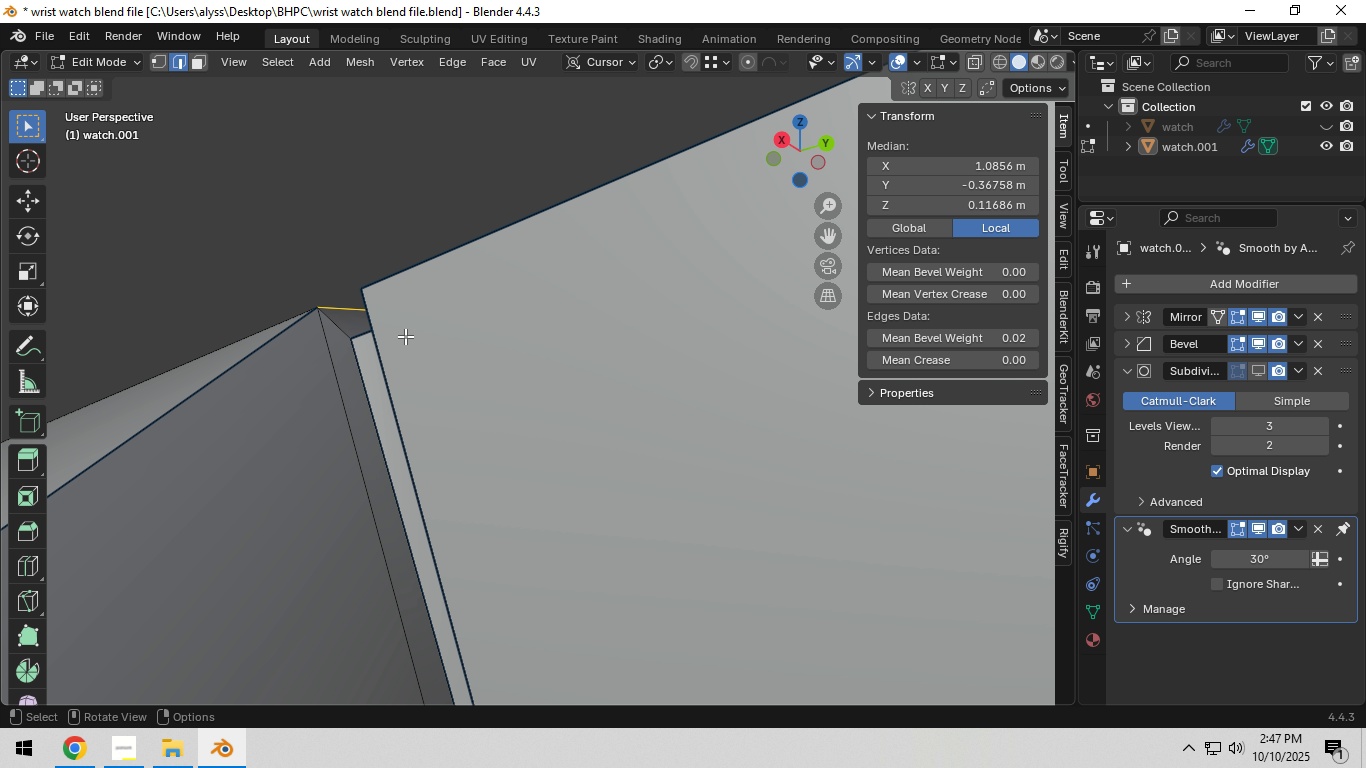 
hold_key(key=ShiftLeft, duration=0.37)
 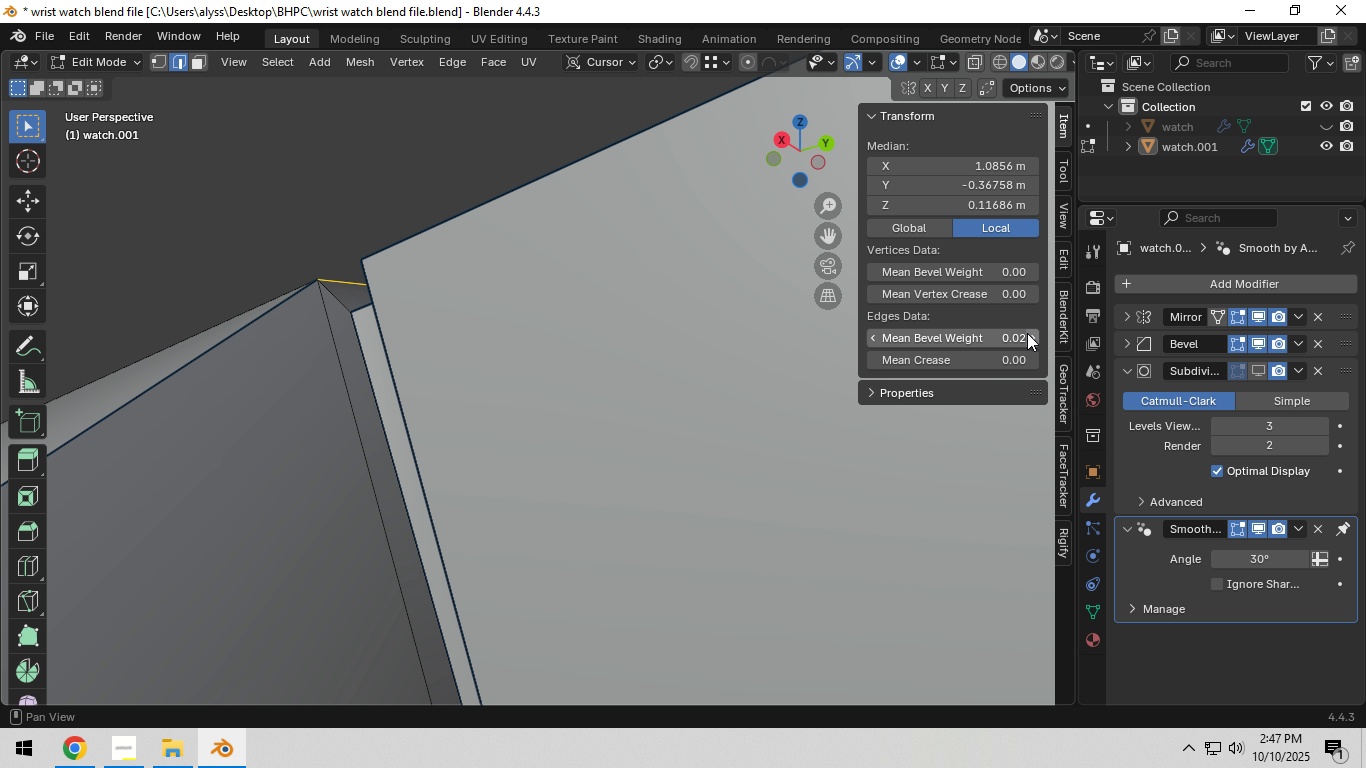 
left_click_drag(start_coordinate=[989, 338], to_coordinate=[805, 352])
 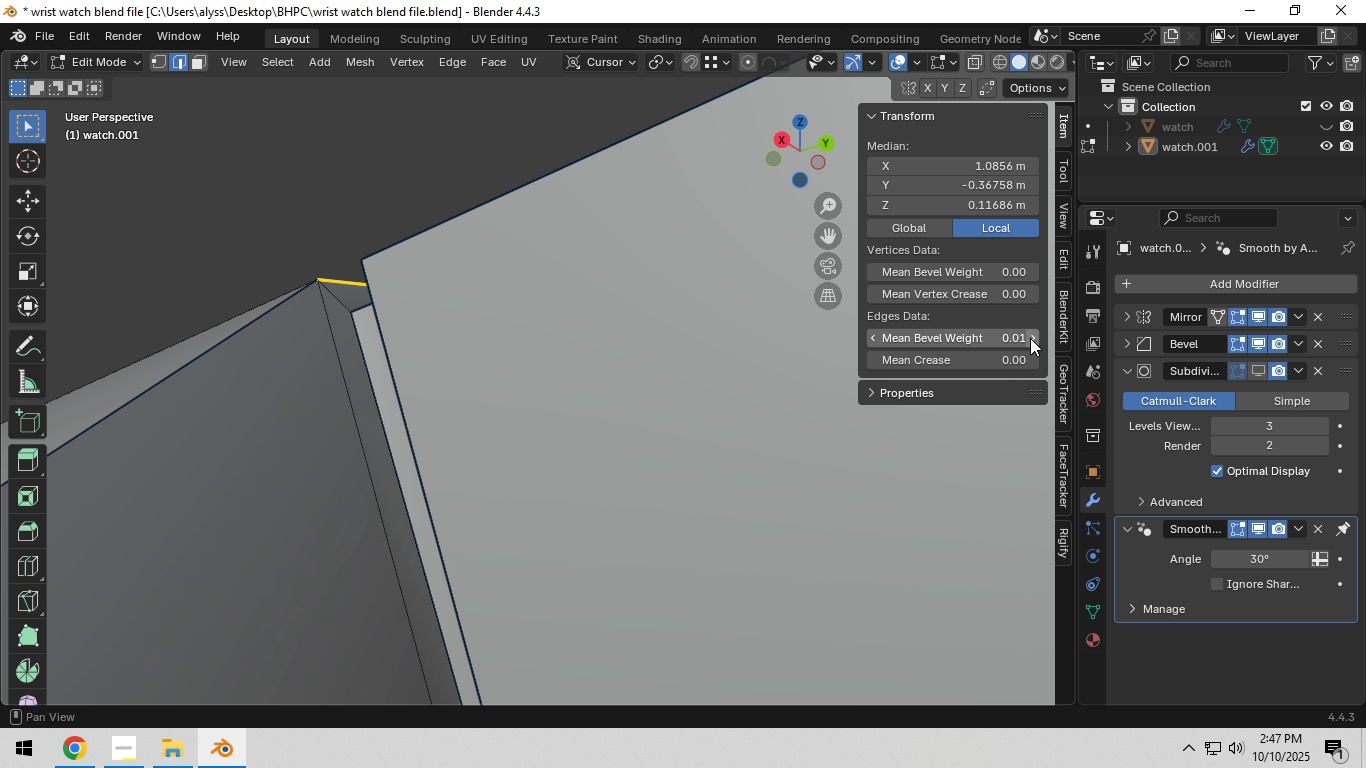 
double_click([1030, 338])
 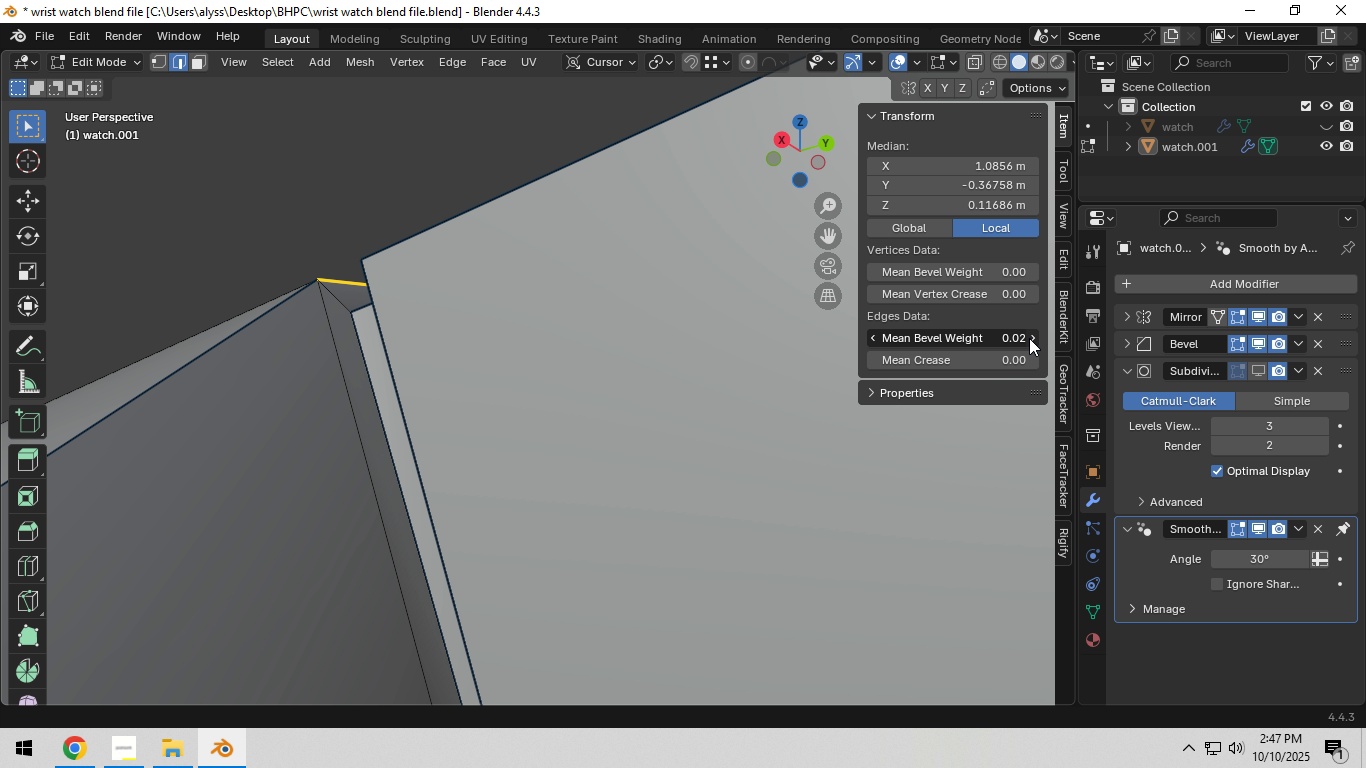 
triple_click([1029, 338])
 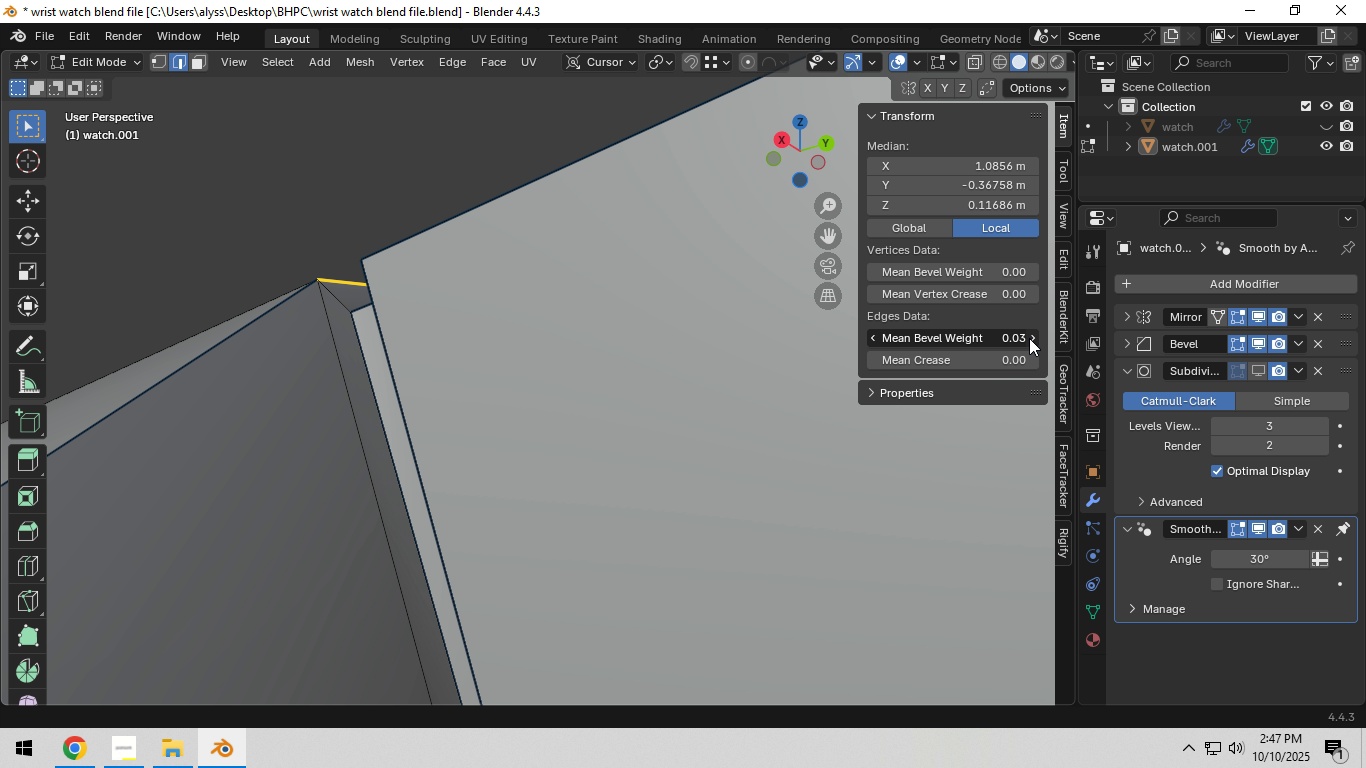 
triple_click([1029, 338])
 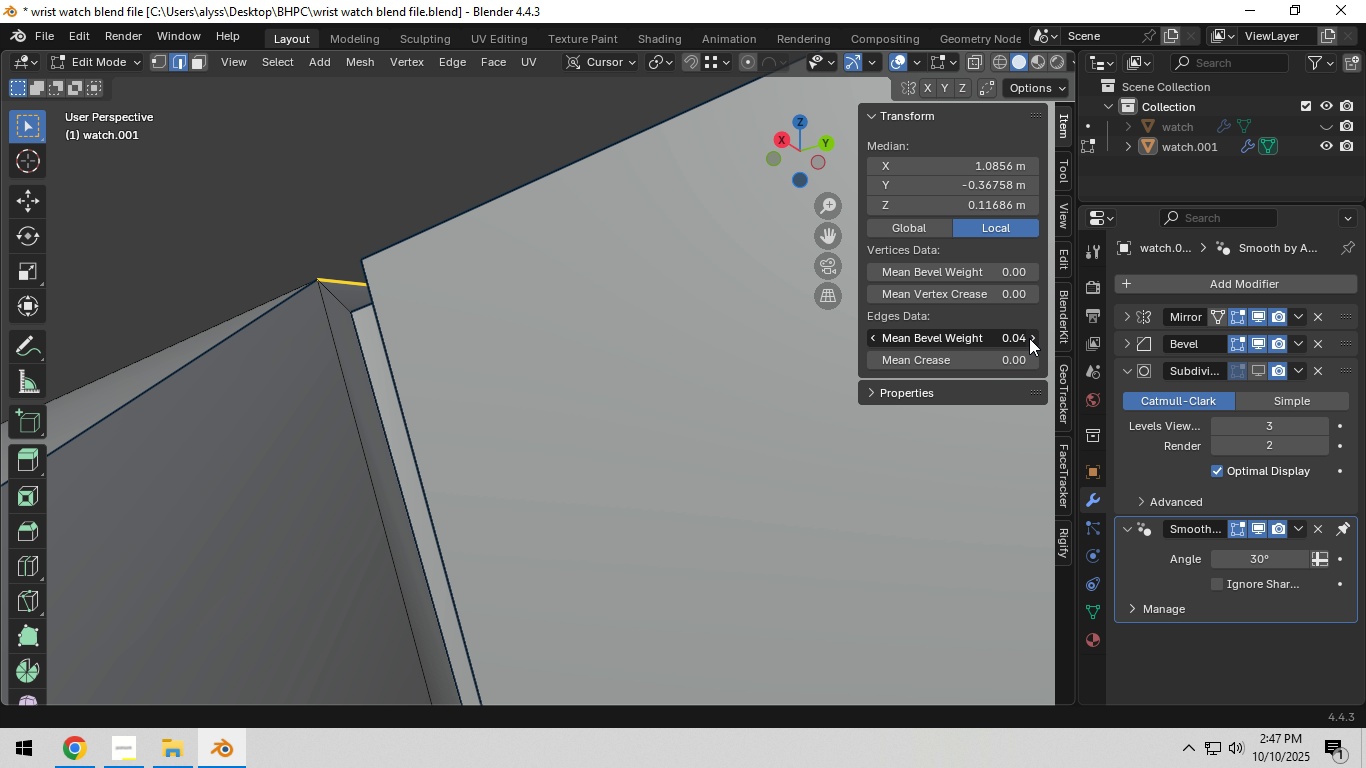 
triple_click([1029, 338])
 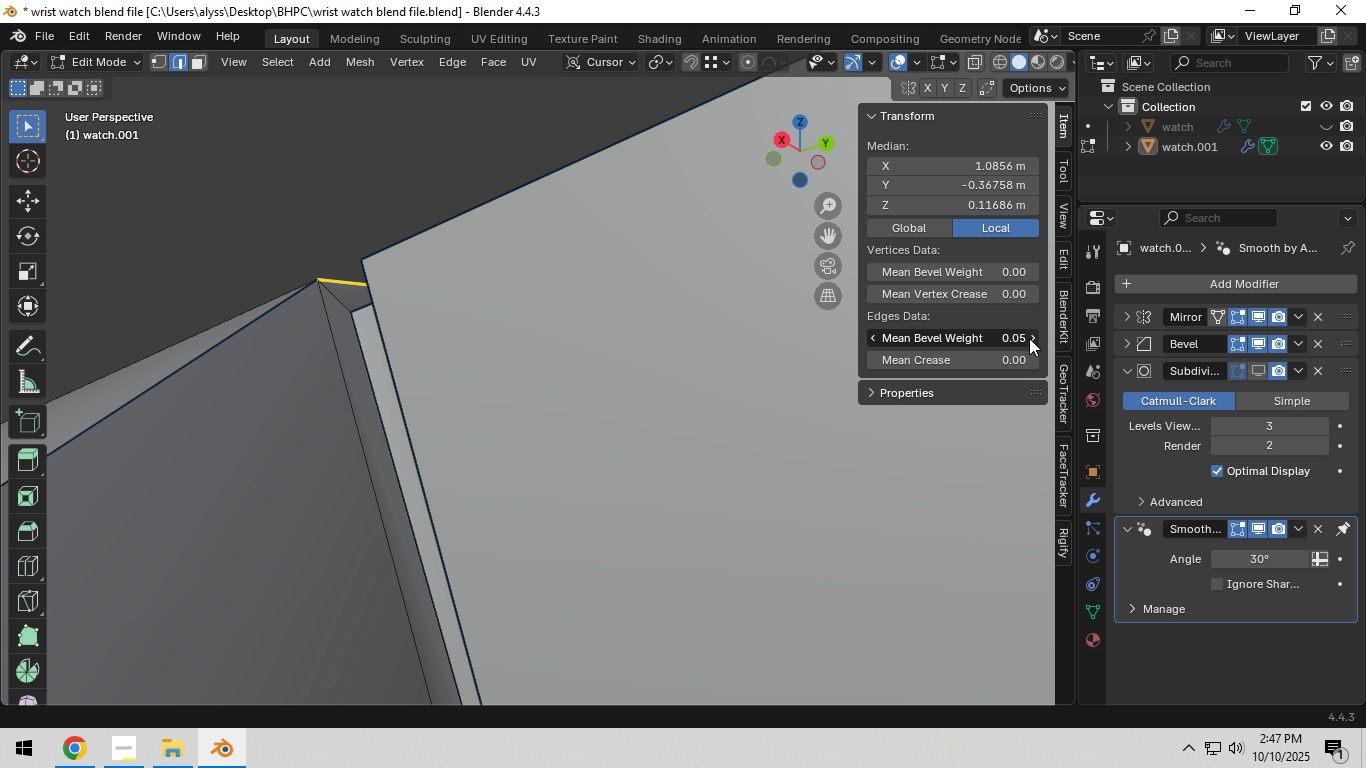 
triple_click([1029, 338])
 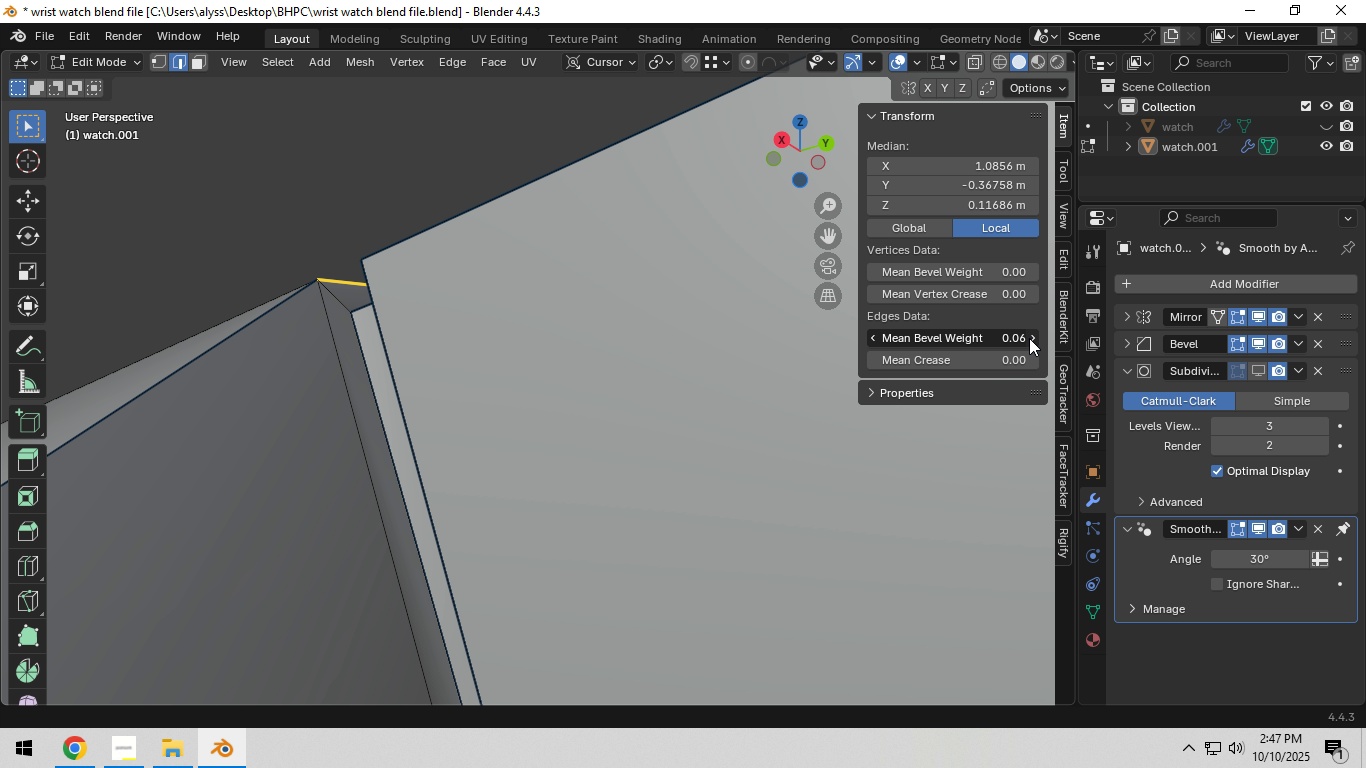 
triple_click([1029, 338])
 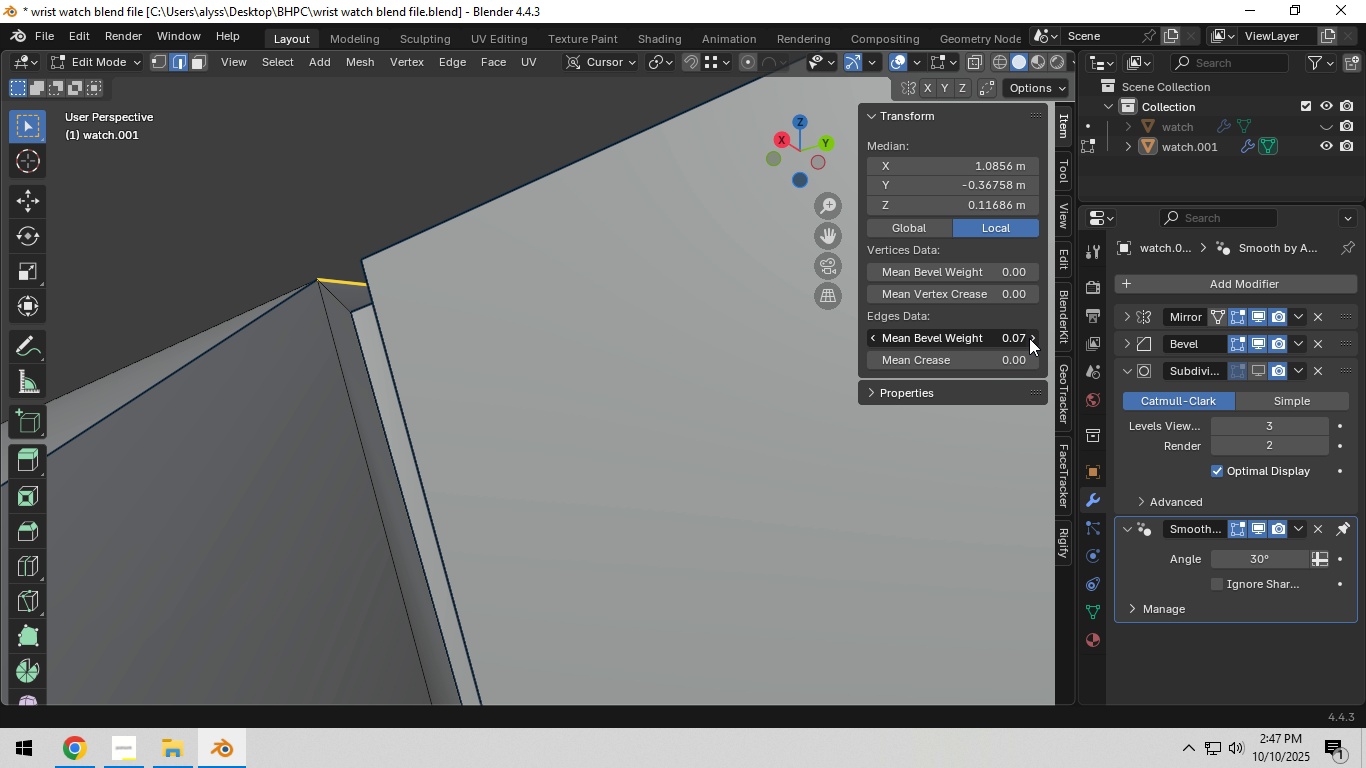 
triple_click([1029, 338])
 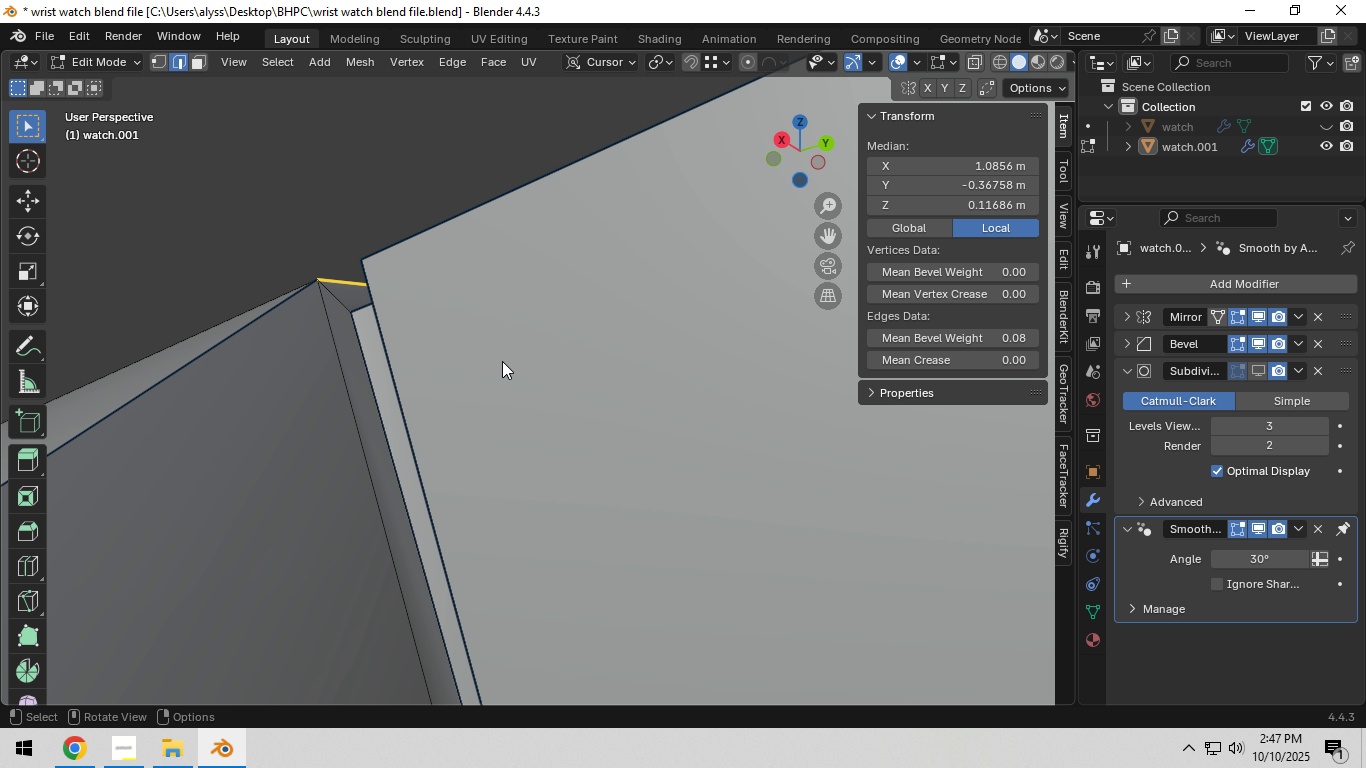 
scroll: coordinate [502, 361], scroll_direction: down, amount: 1.0
 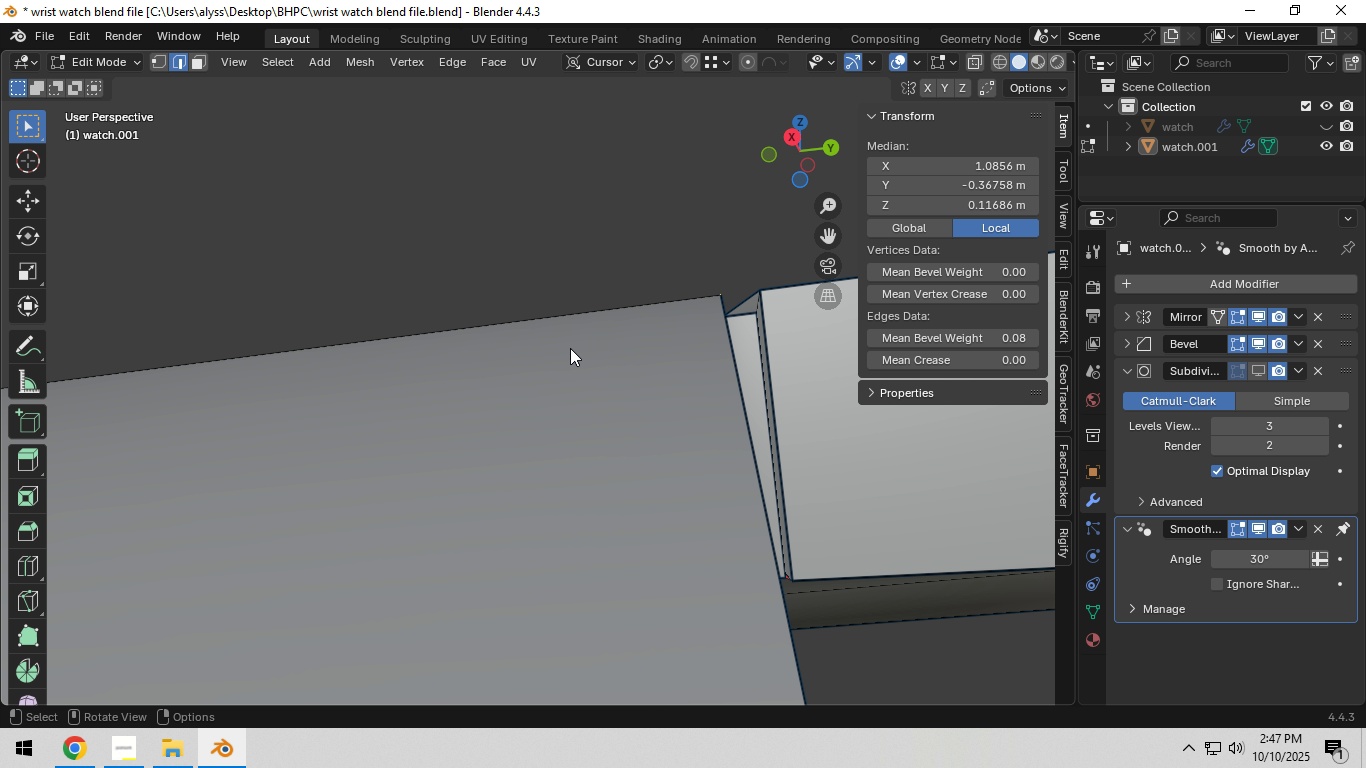 
hold_key(key=ShiftLeft, duration=0.51)
 